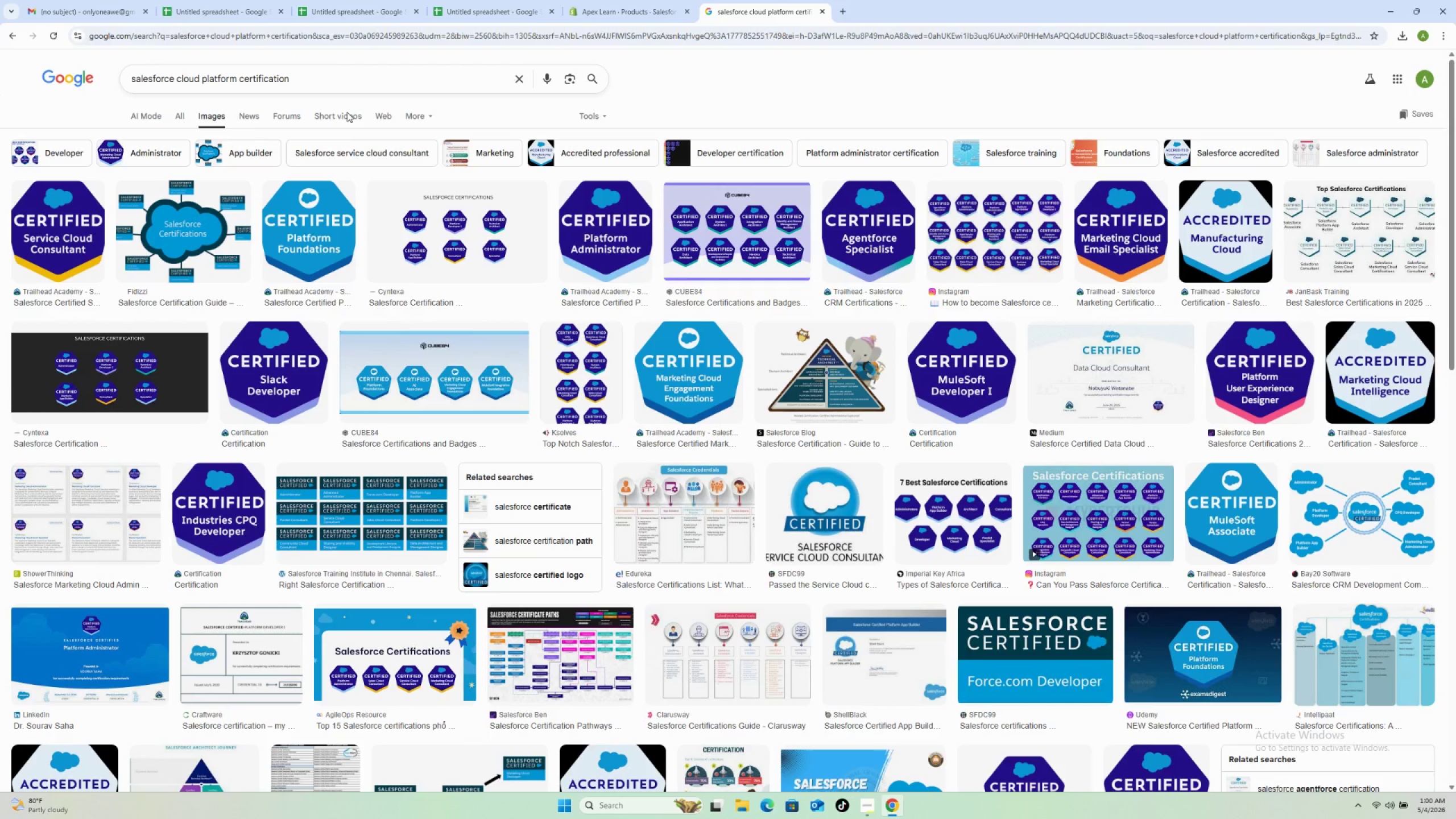 
wait(14.72)
 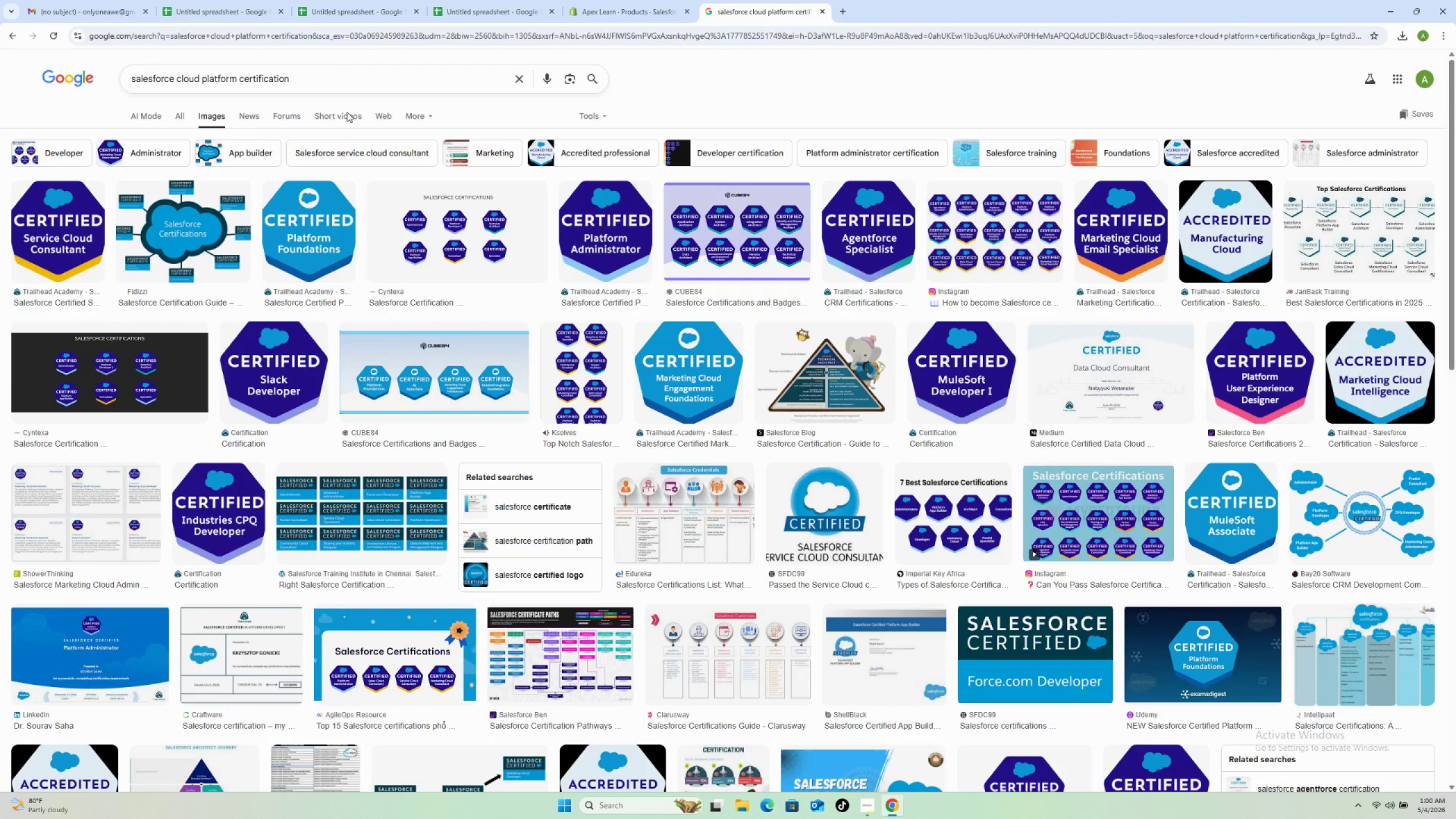 
left_click([598, 221])
 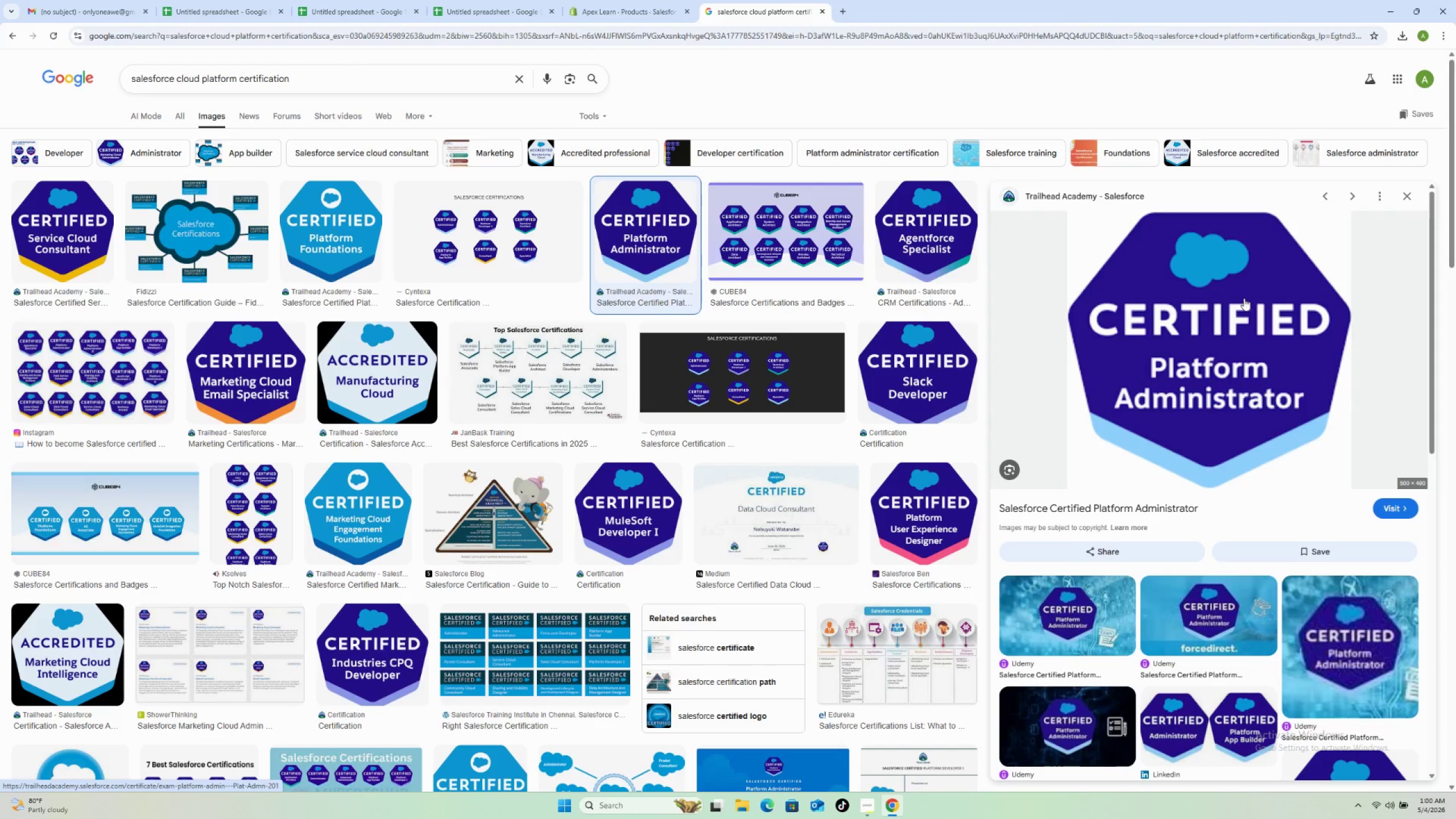 
right_click([1244, 298])
 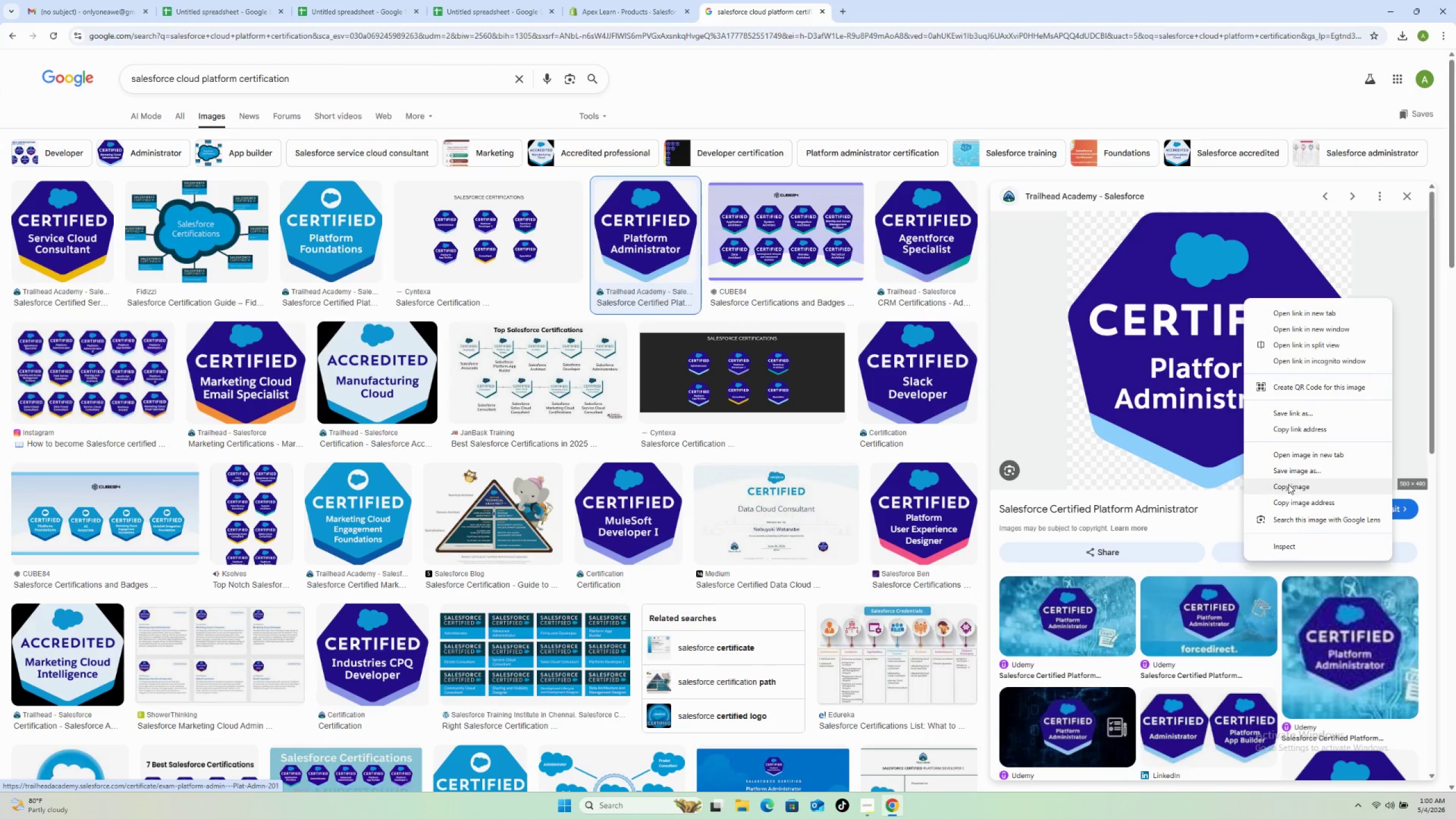 
left_click([1291, 468])
 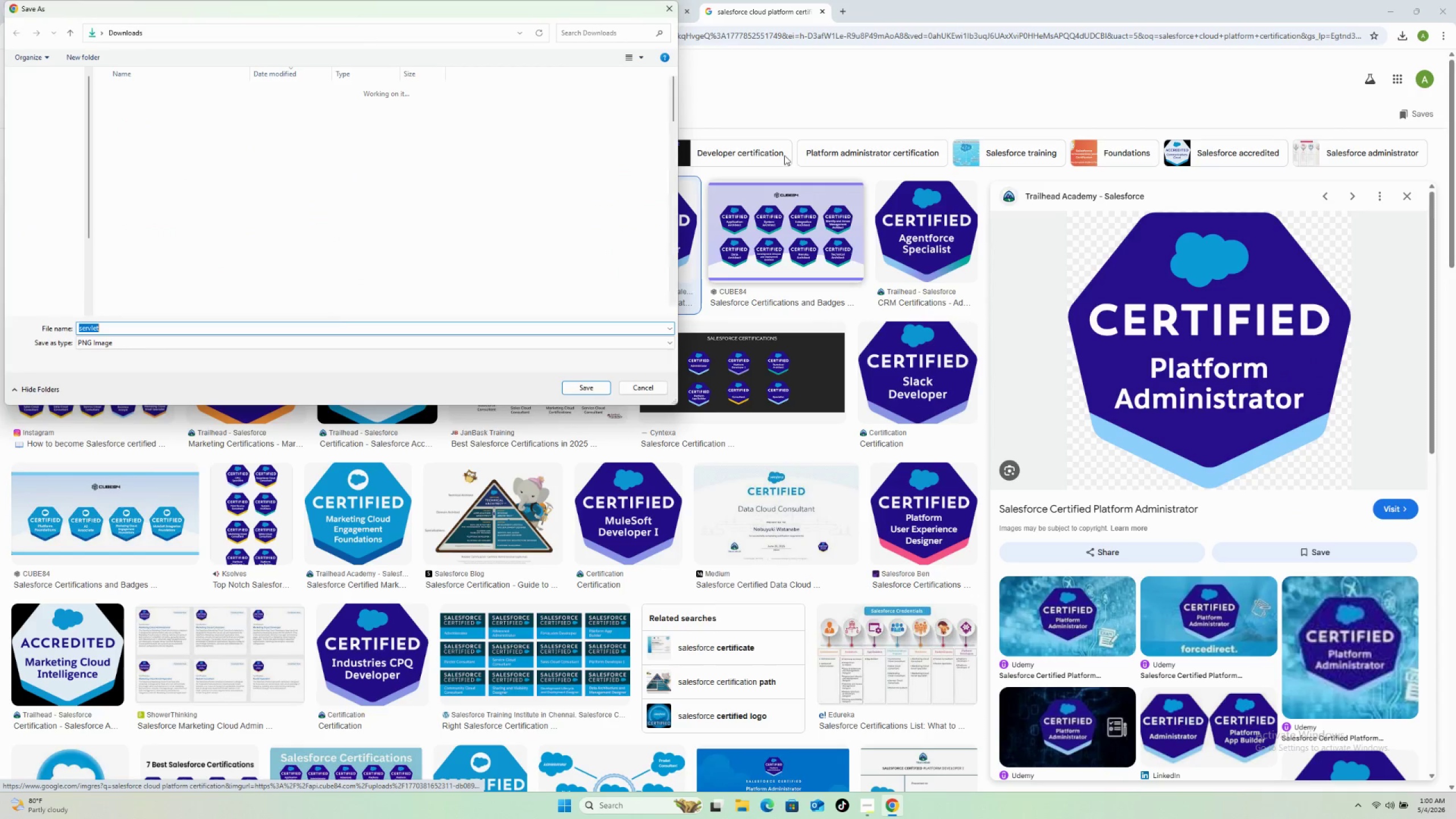 
left_click([586, 395])
 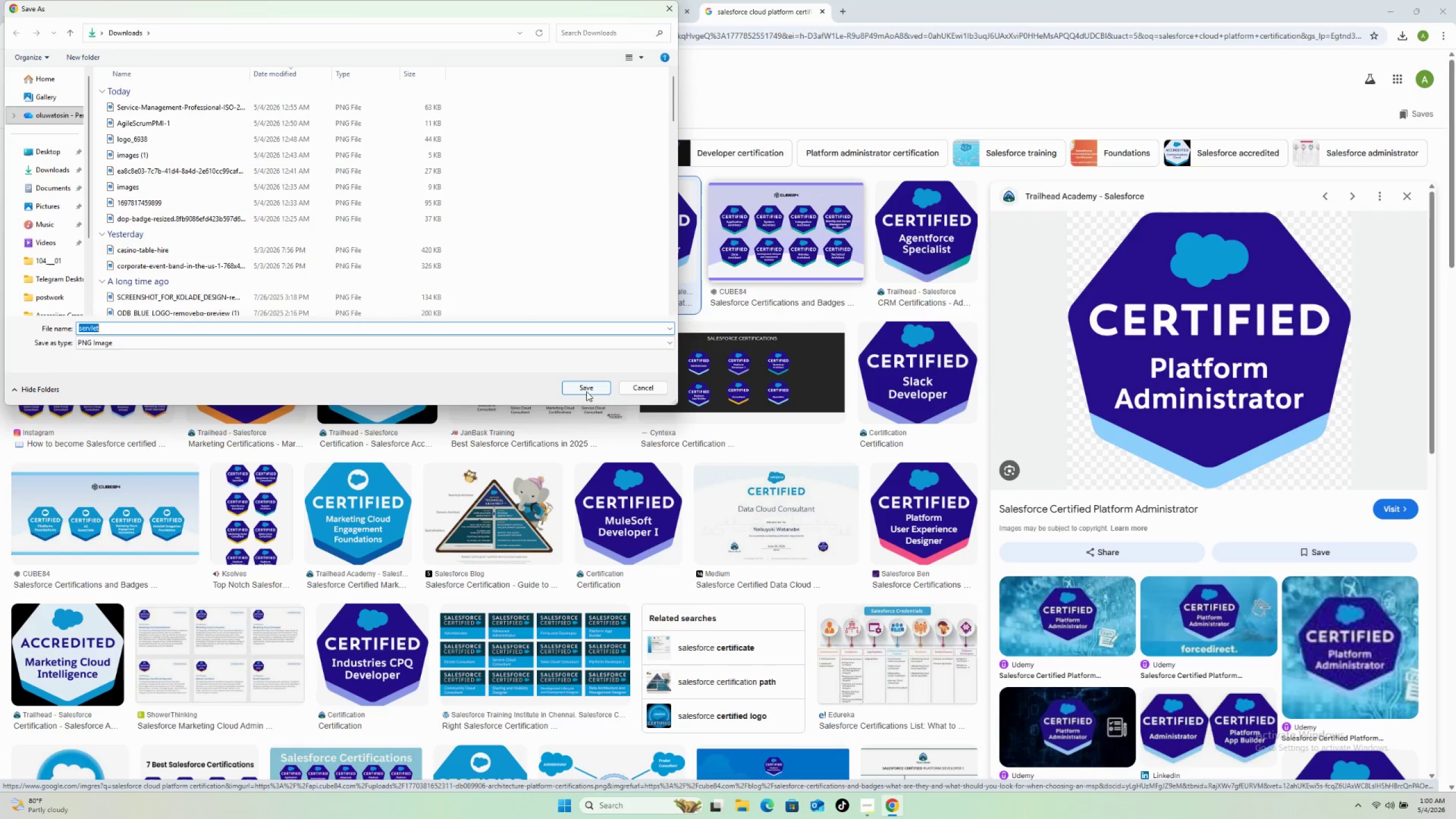 
left_click([586, 390])
 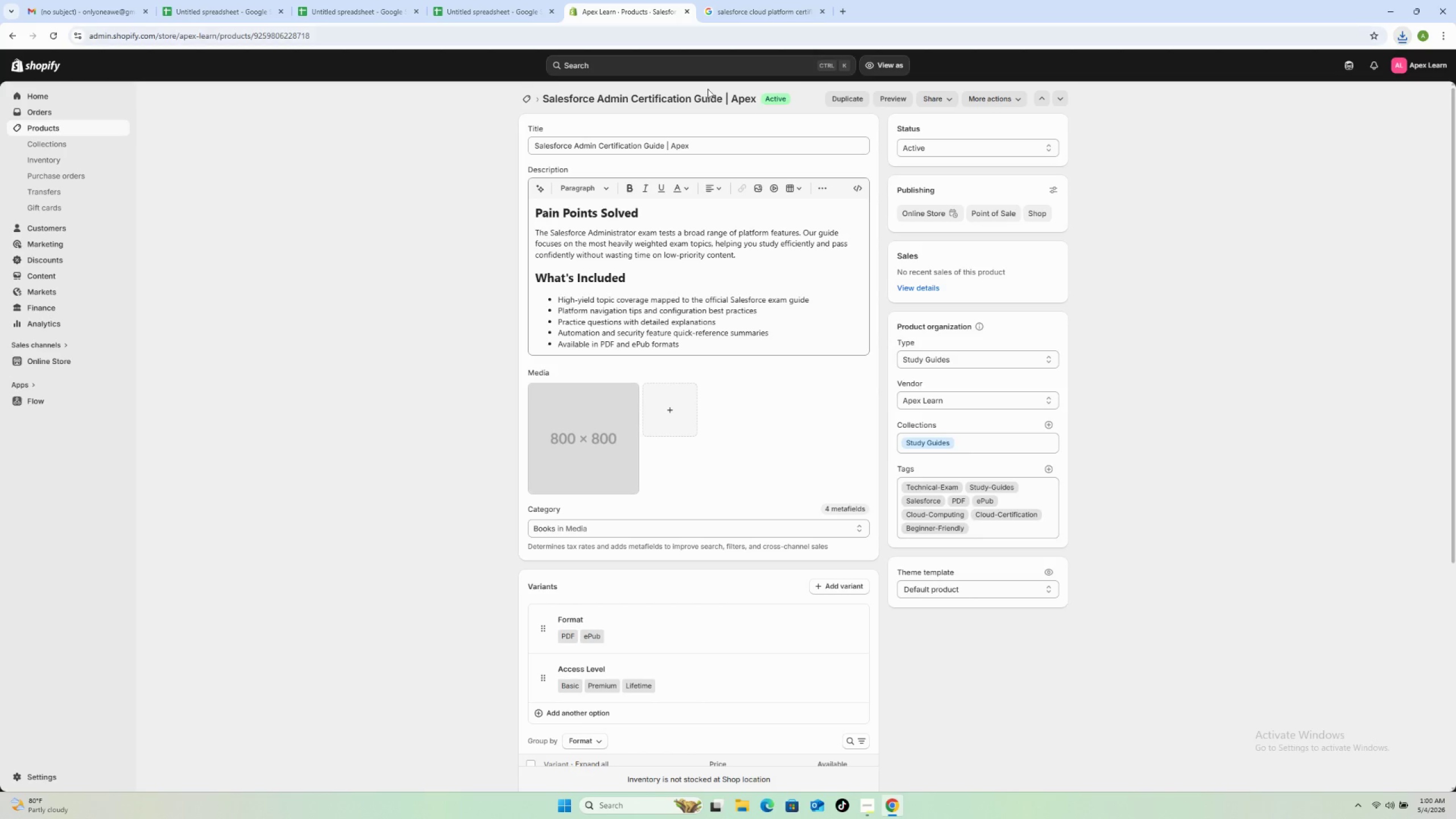 
left_click([667, 398])
 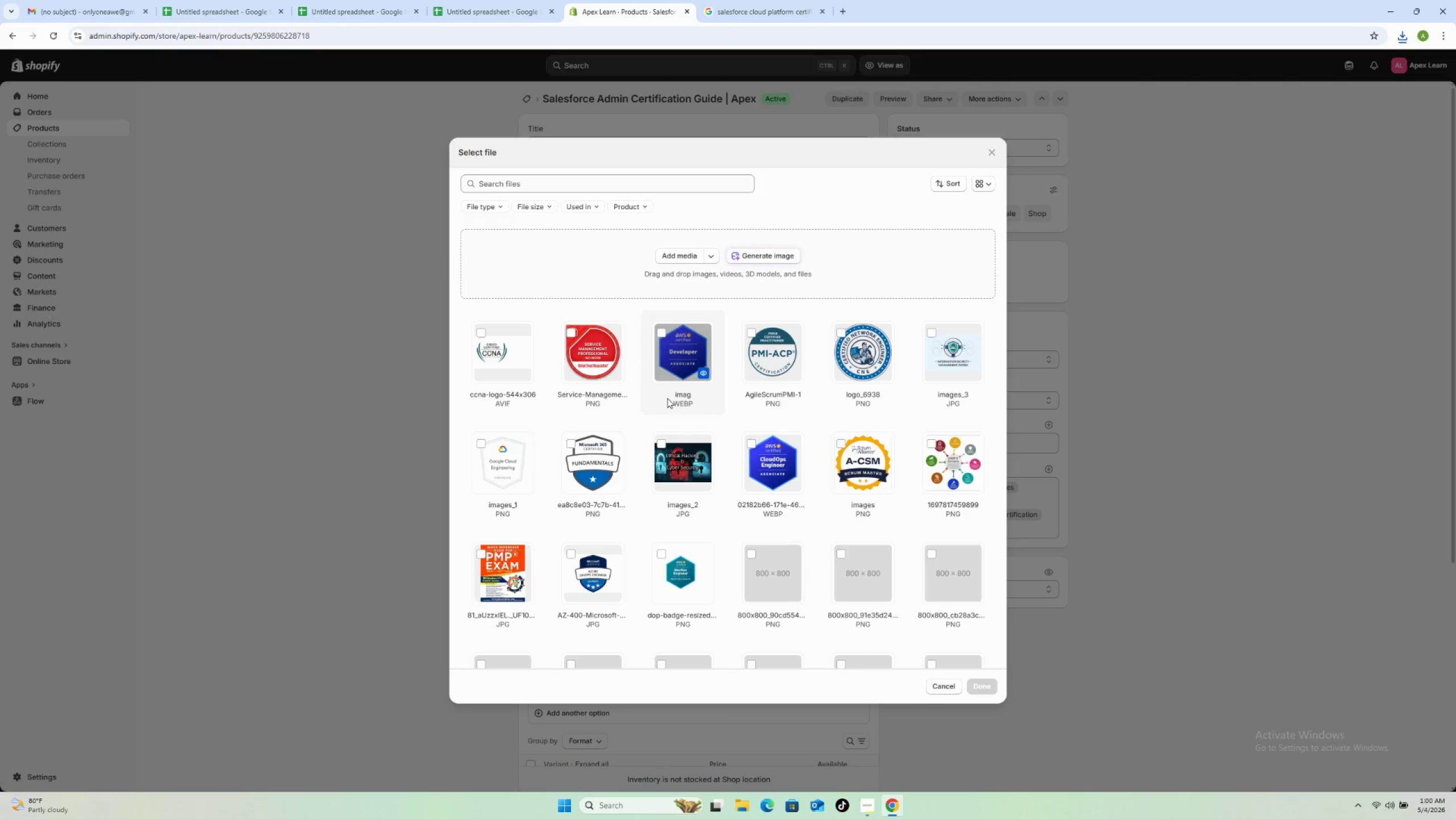 
wait(5.52)
 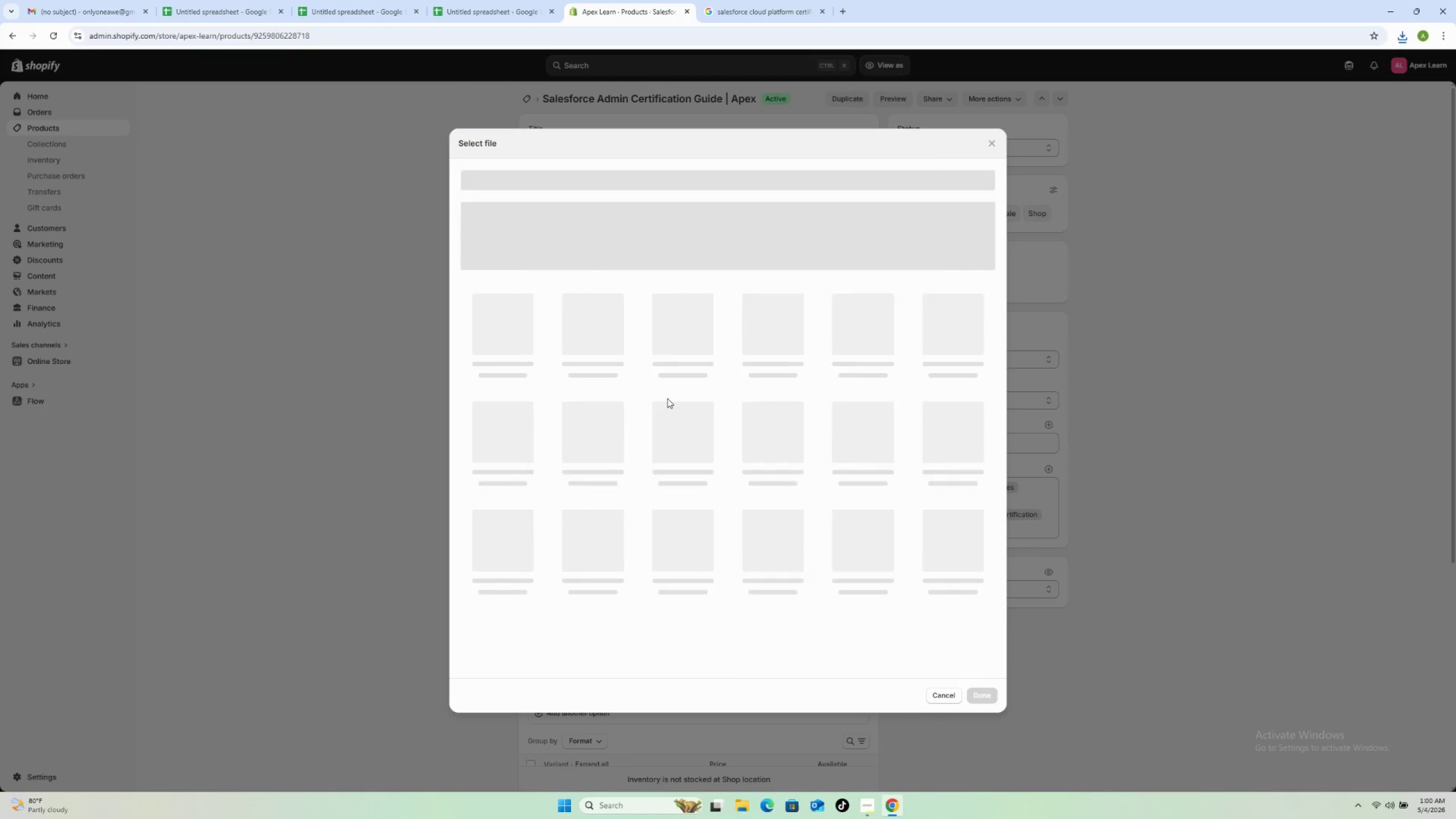 
left_click([681, 251])
 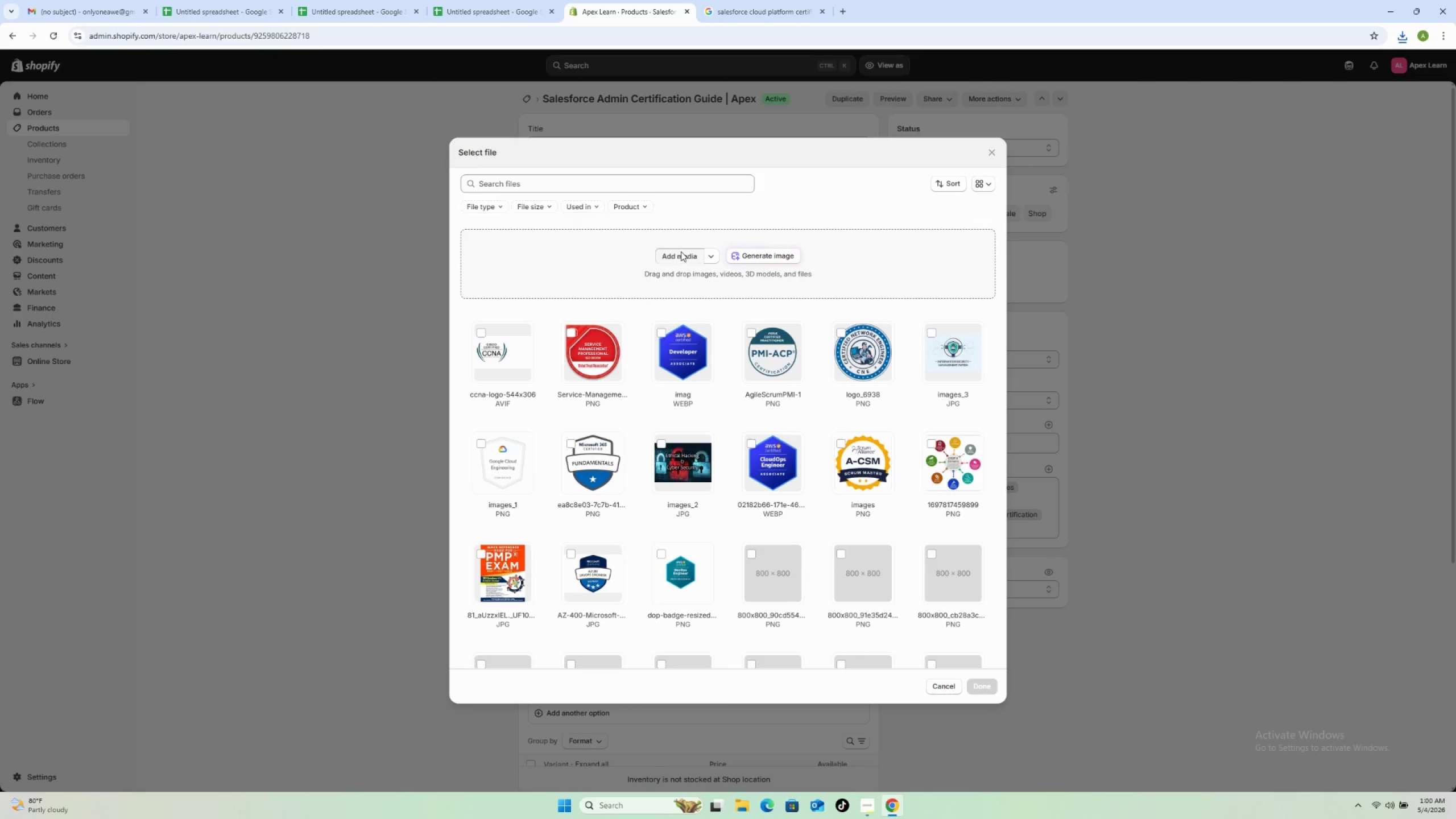 
mouse_move([665, 254])
 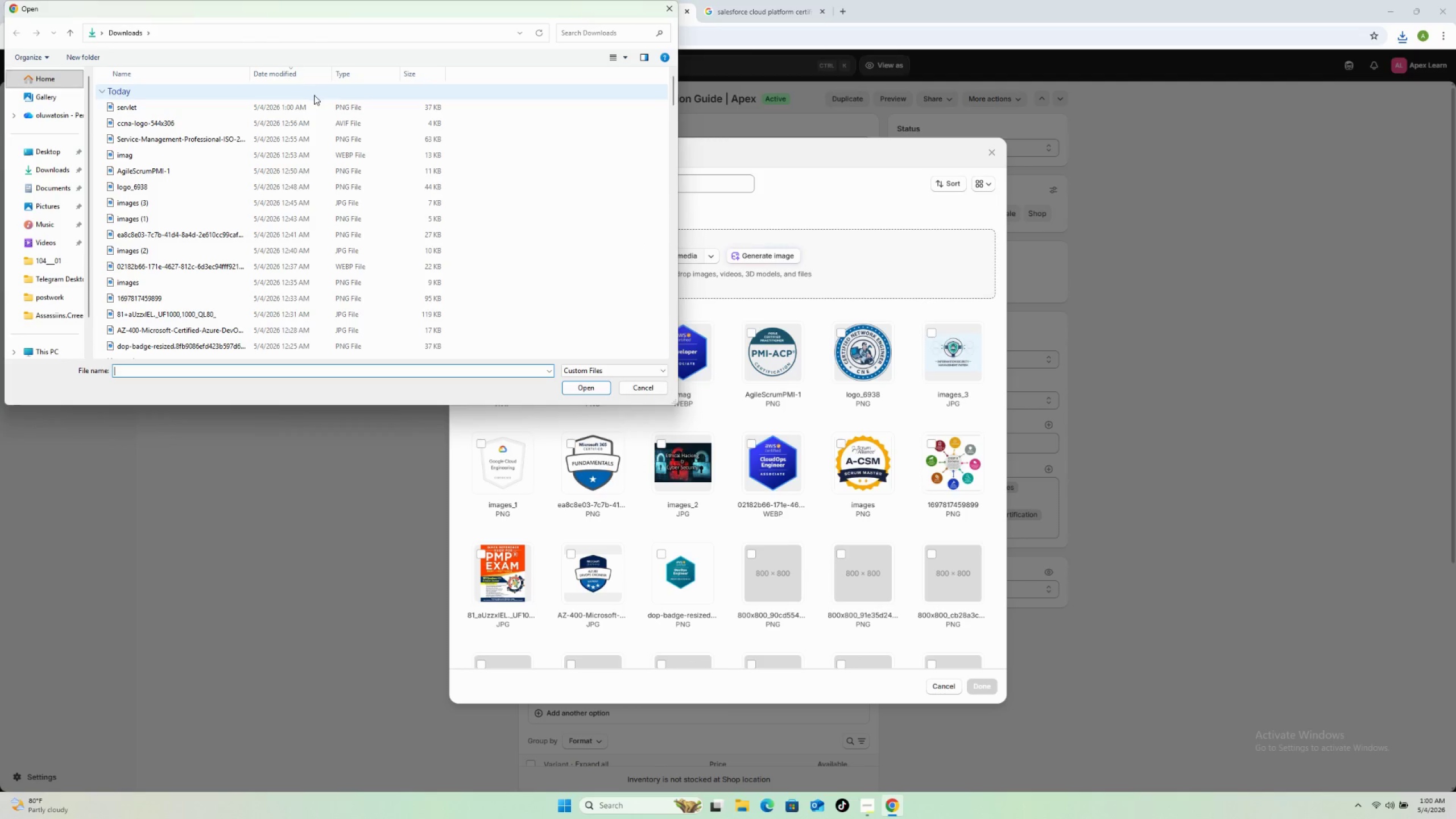 
left_click([312, 102])
 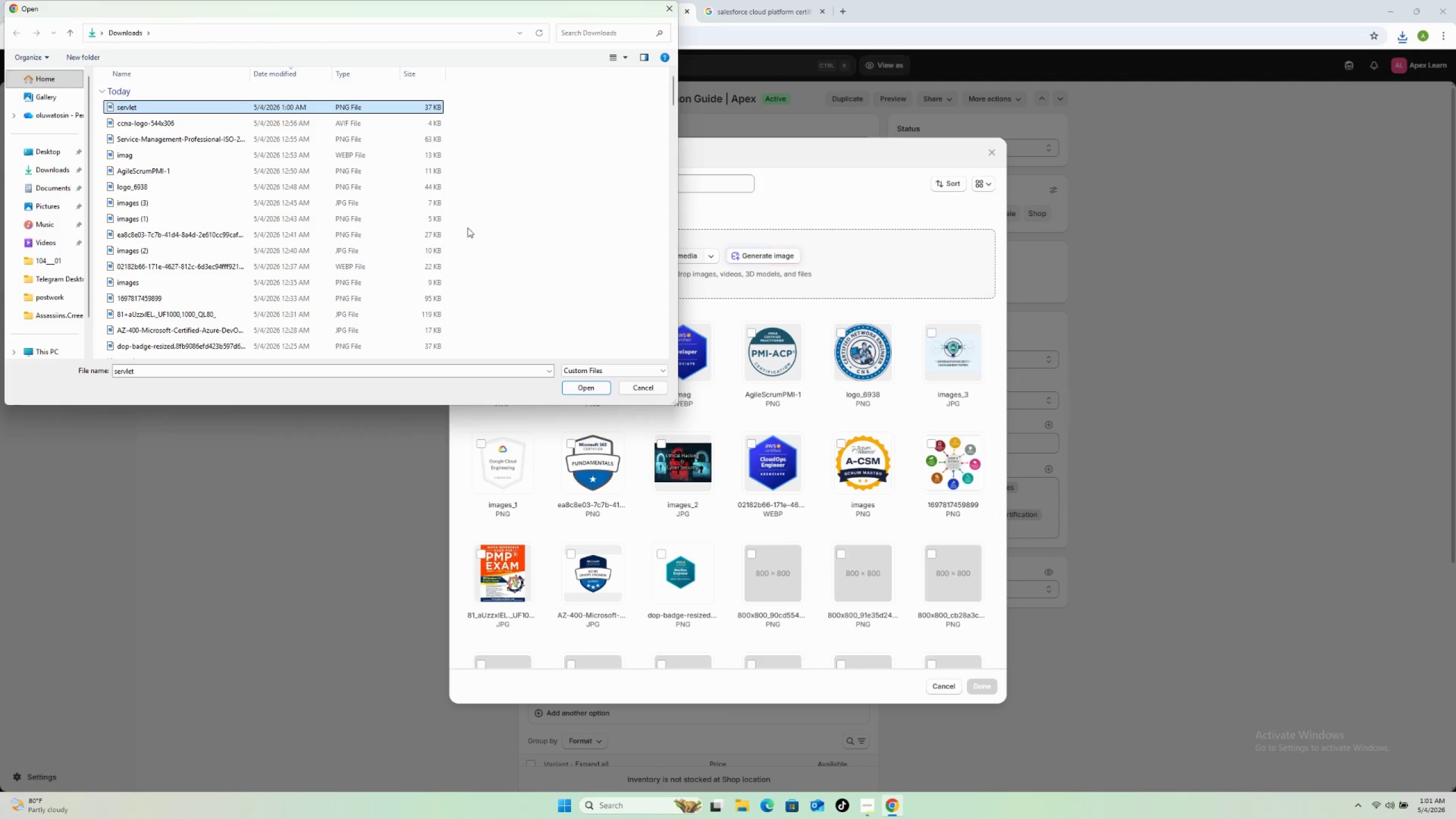 
left_click([593, 390])
 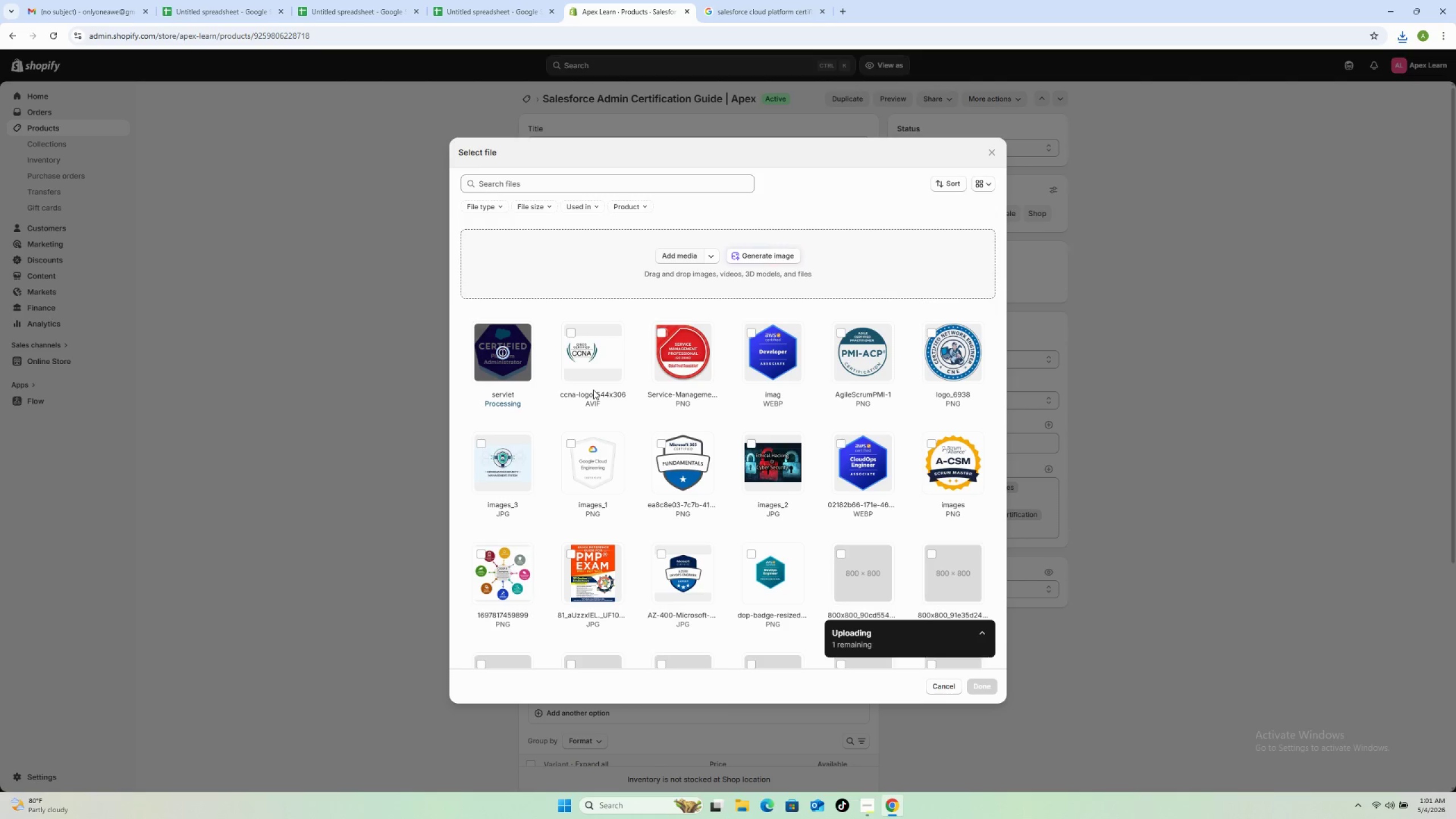 
wait(6.02)
 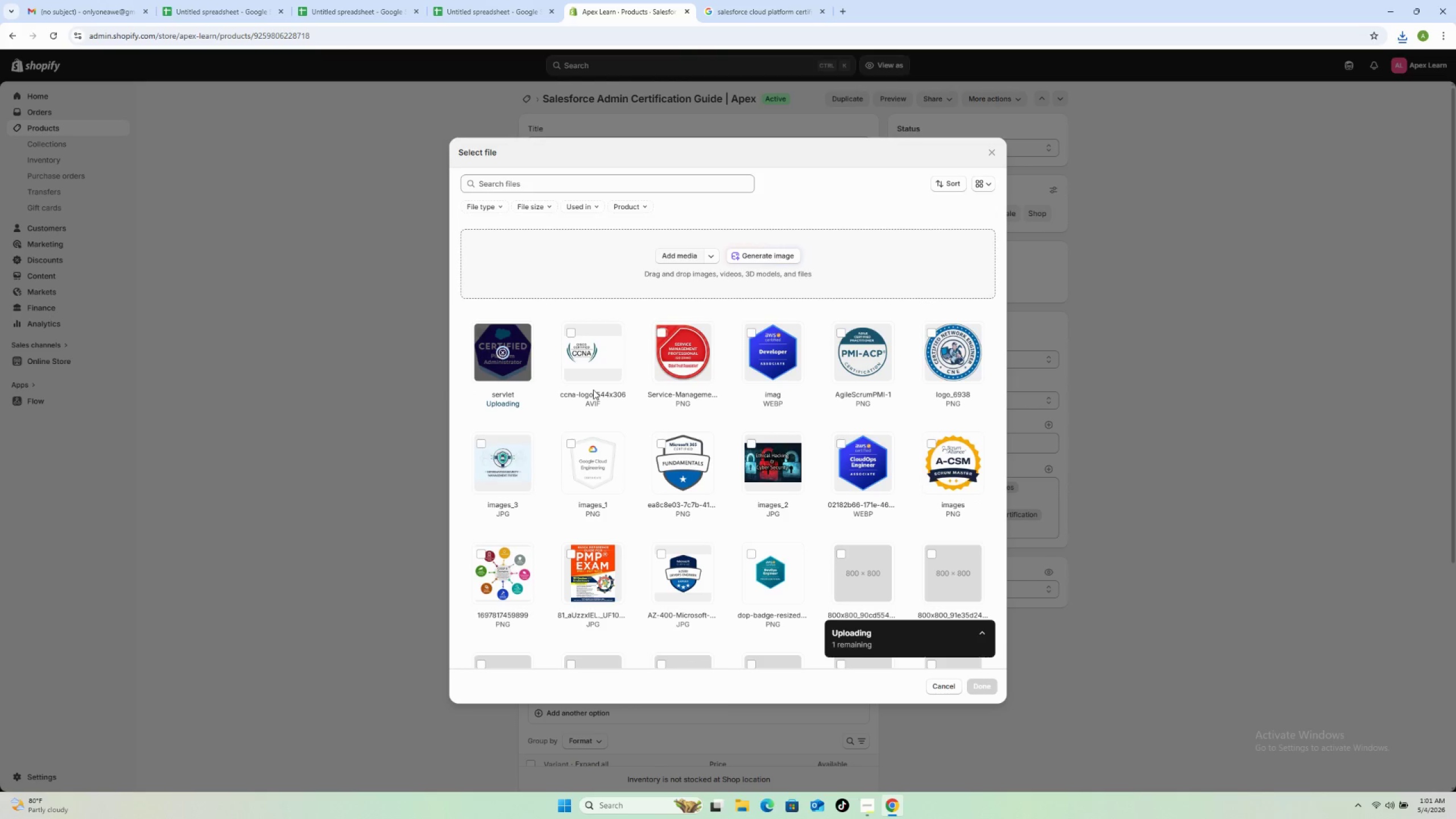 
scroll: coordinate [834, 503], scroll_direction: down, amount: 7.0
 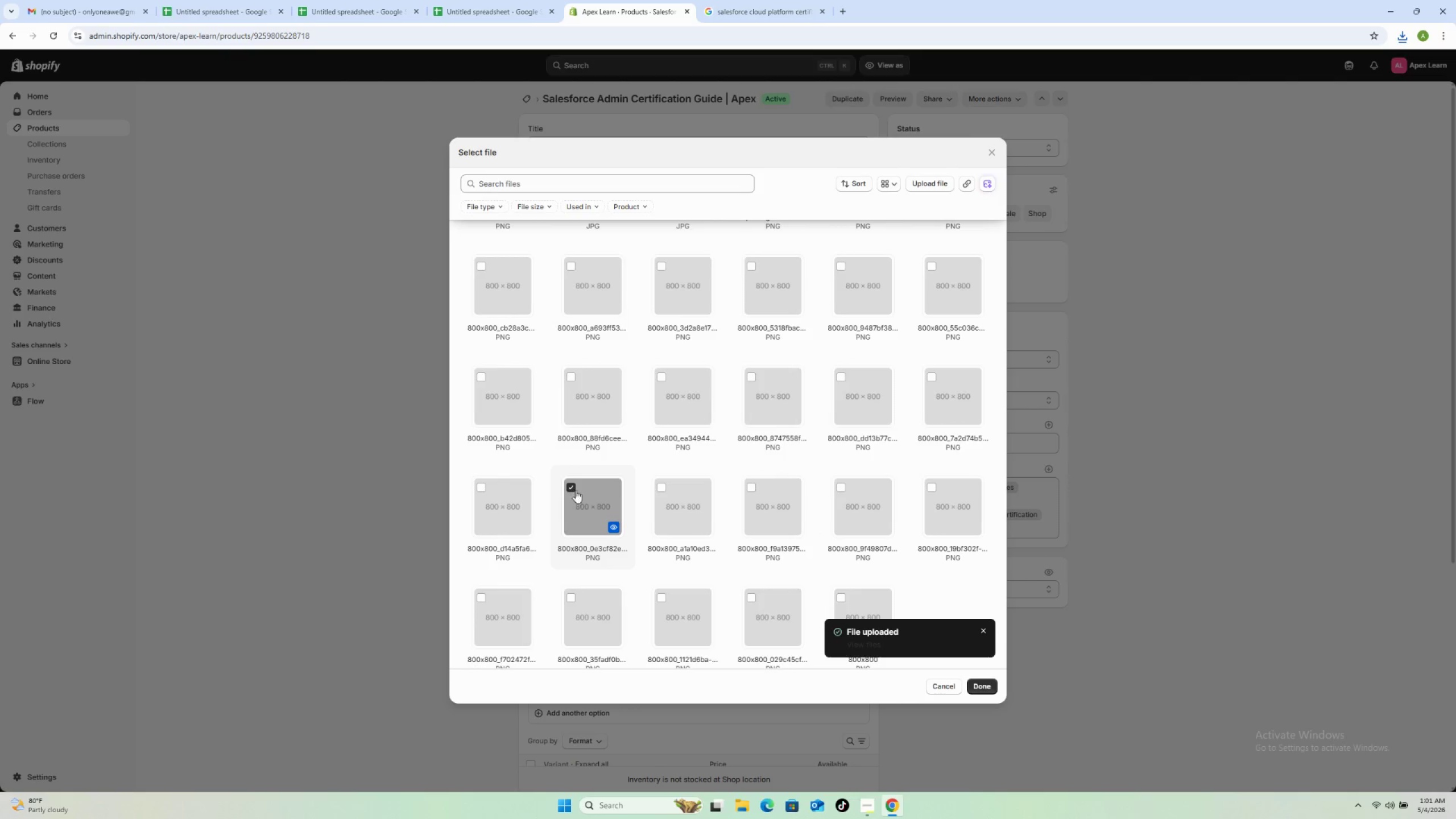 
left_click([572, 488])
 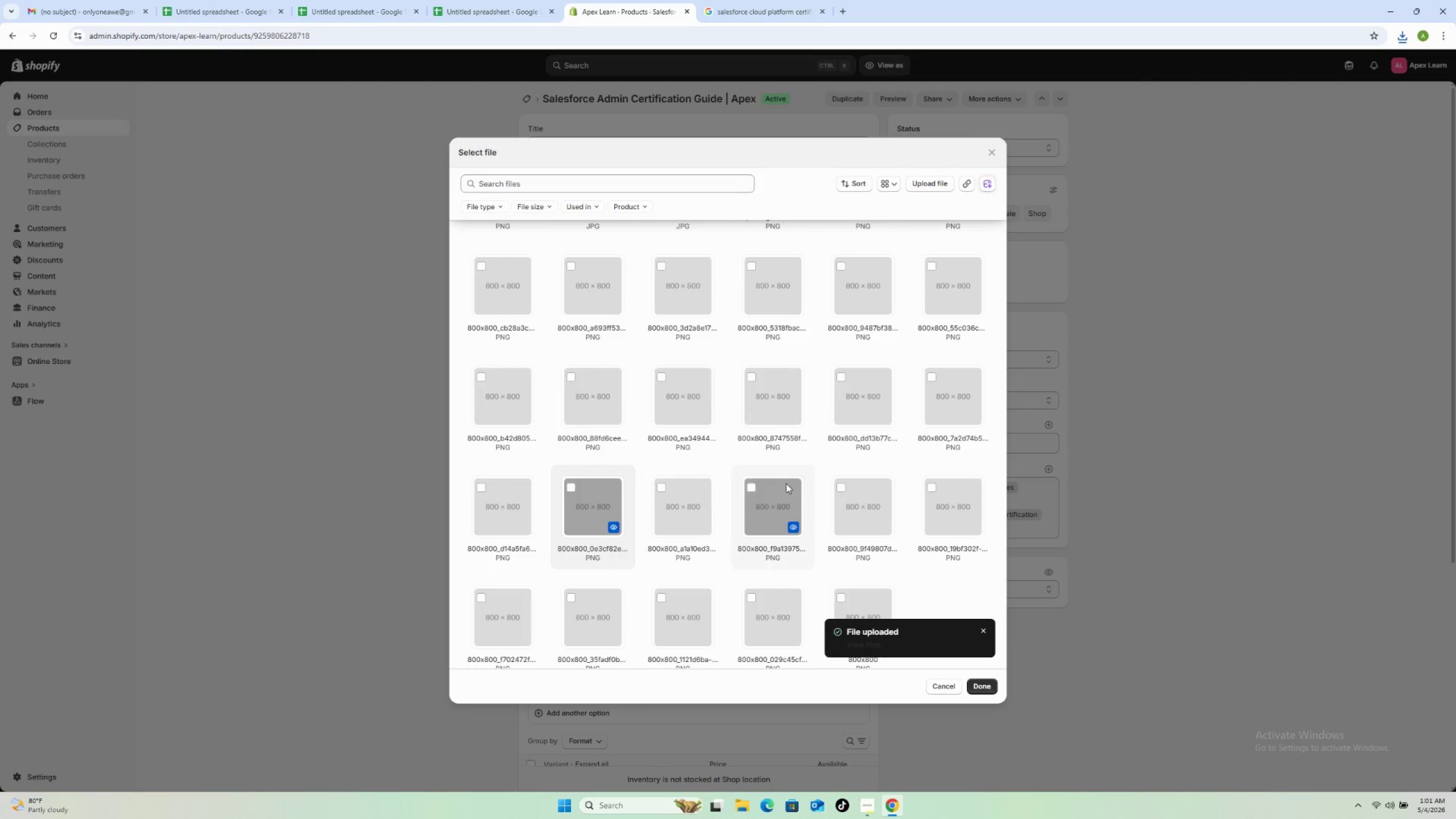 
scroll: coordinate [785, 478], scroll_direction: up, amount: 9.0
 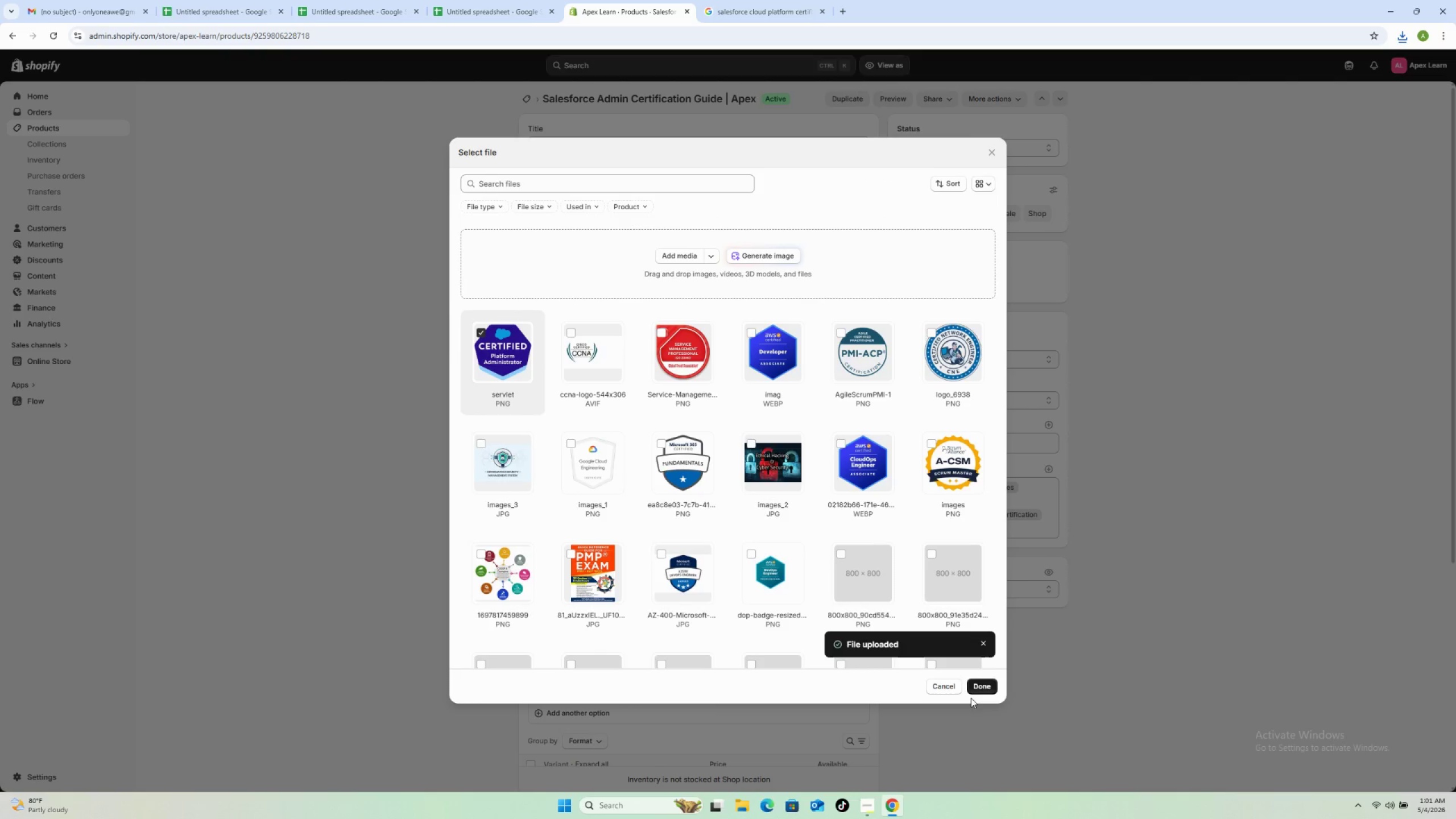 
left_click([981, 690])
 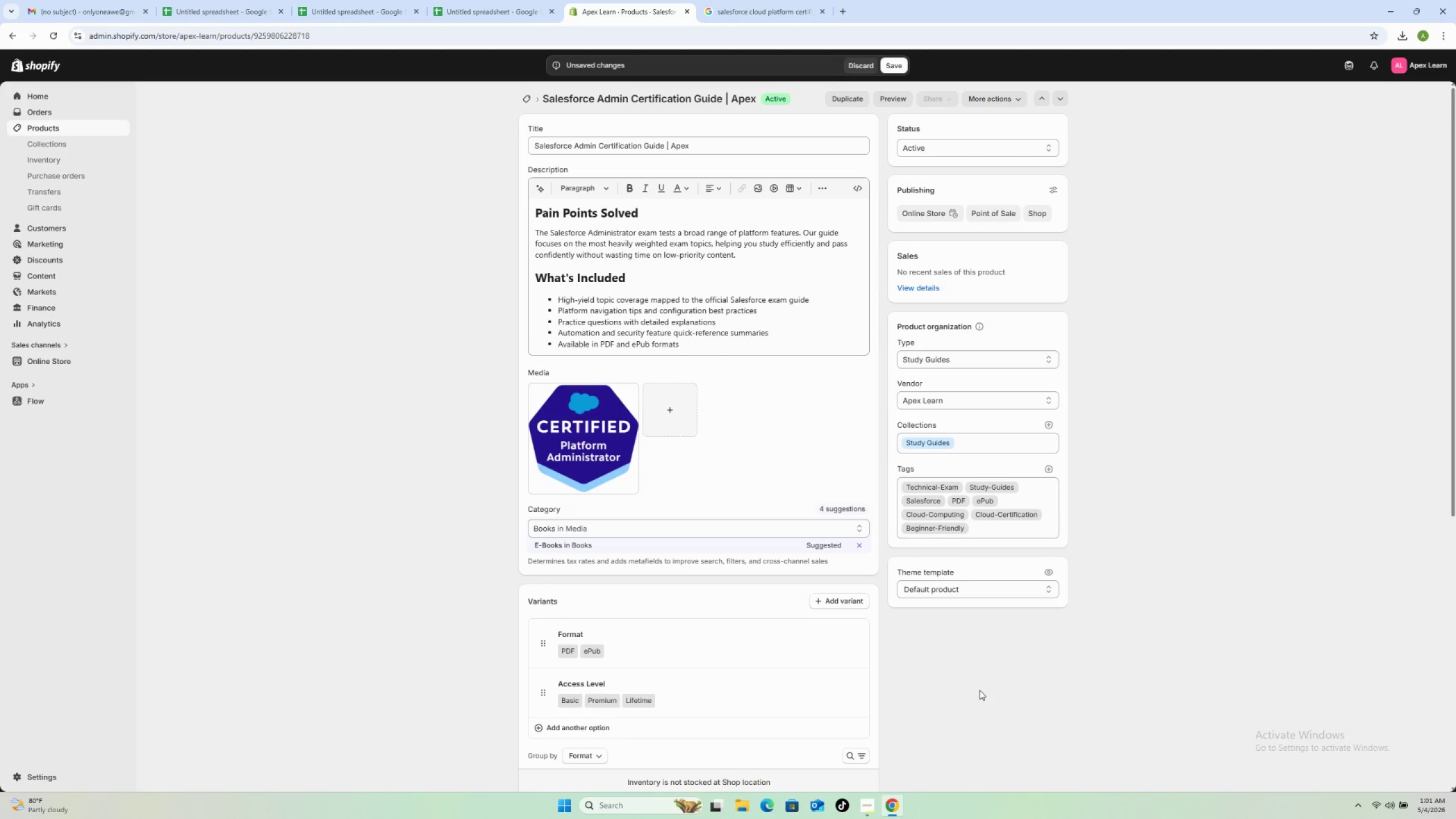 
wait(41.45)
 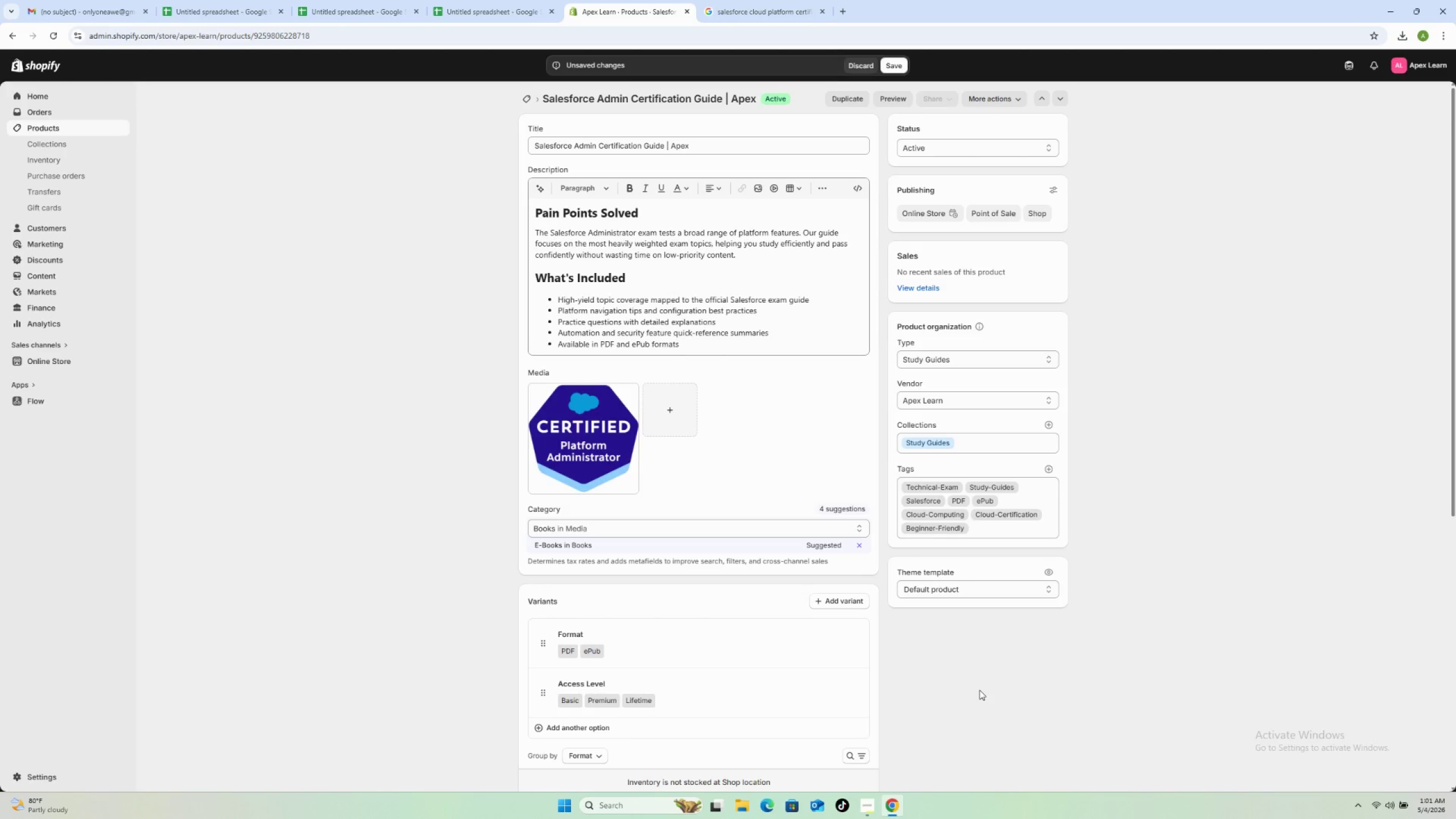 
left_click([888, 62])
 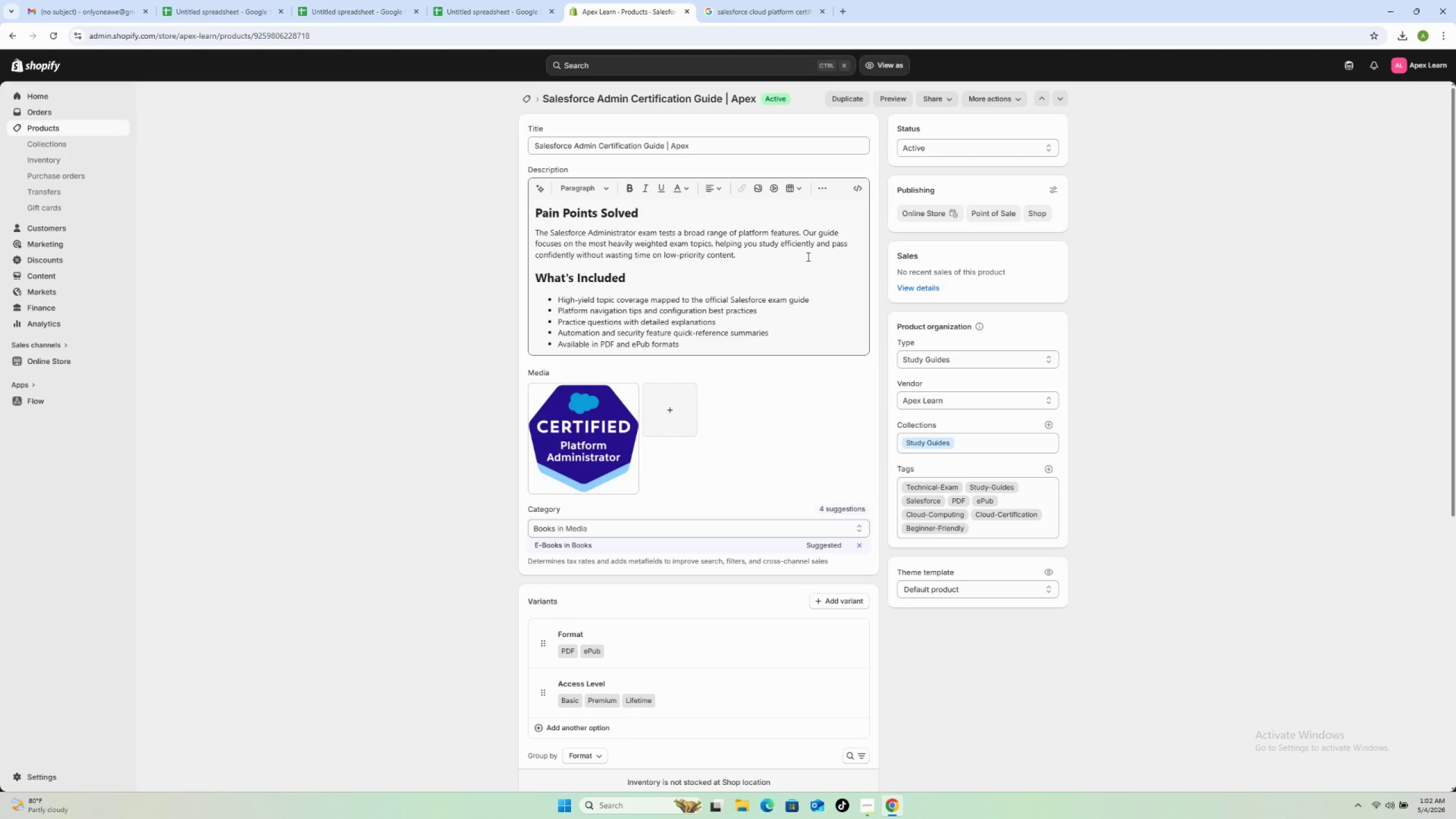 
wait(15.22)
 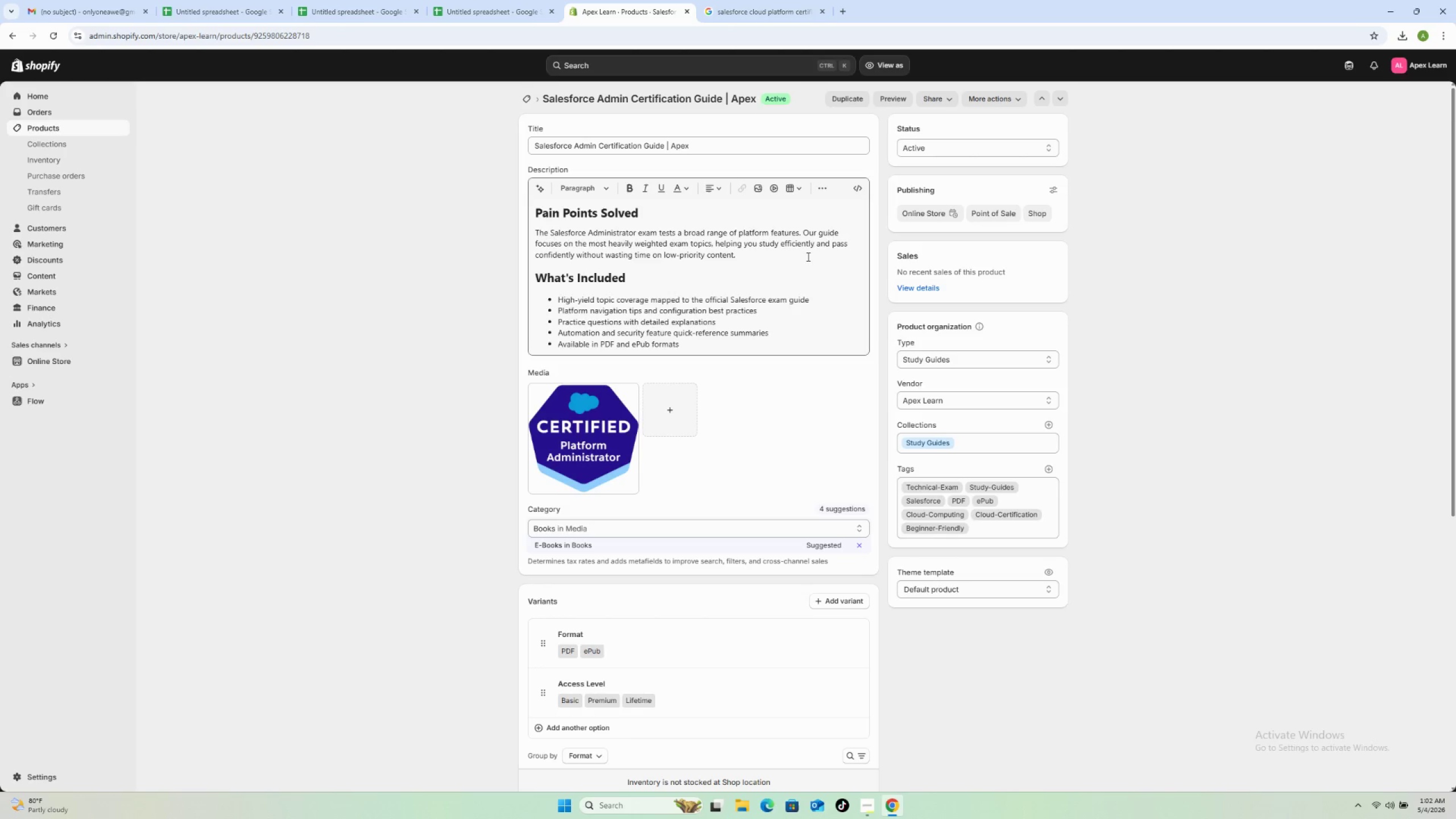 
left_click([526, 97])
 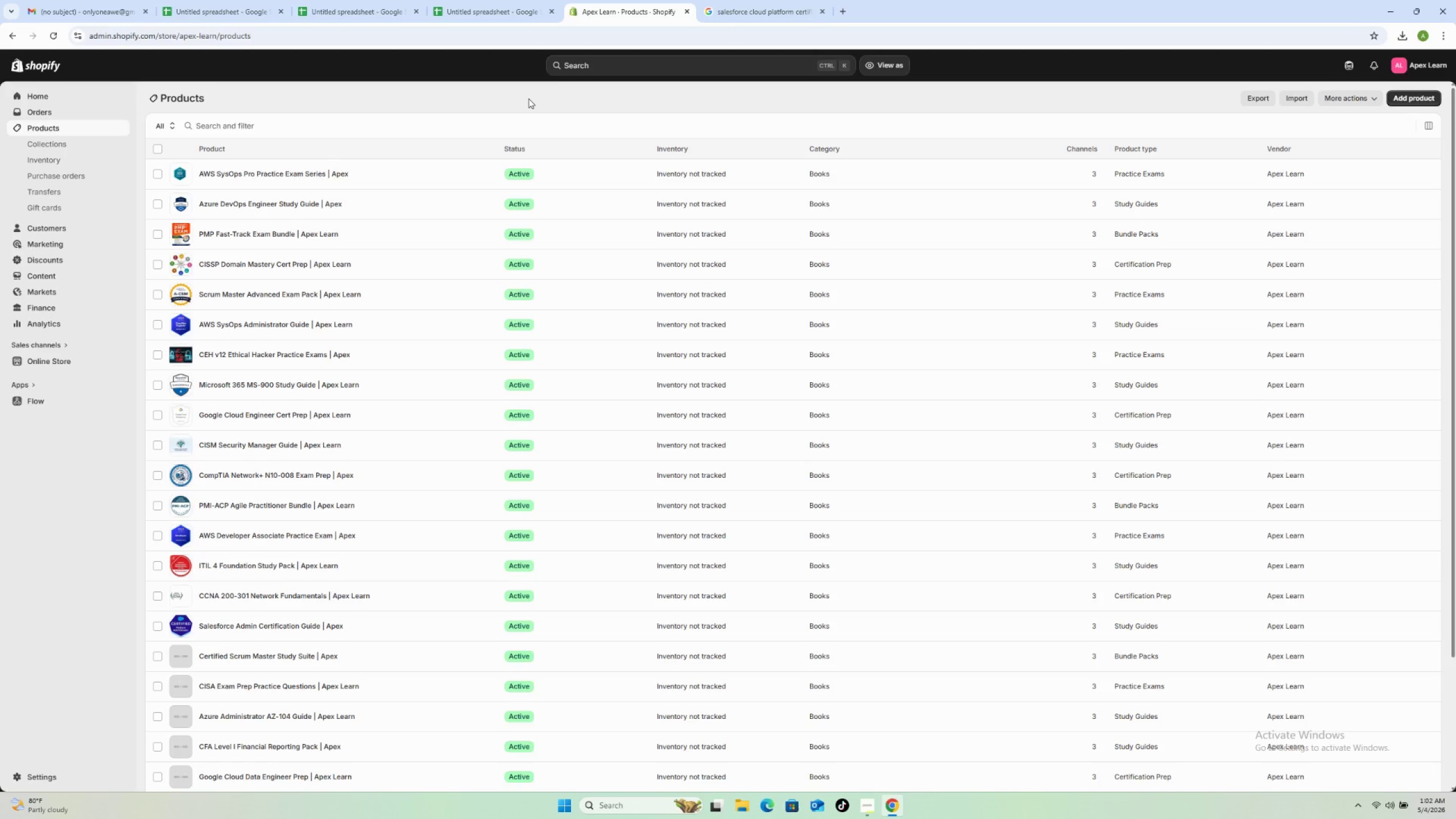 
wait(42.56)
 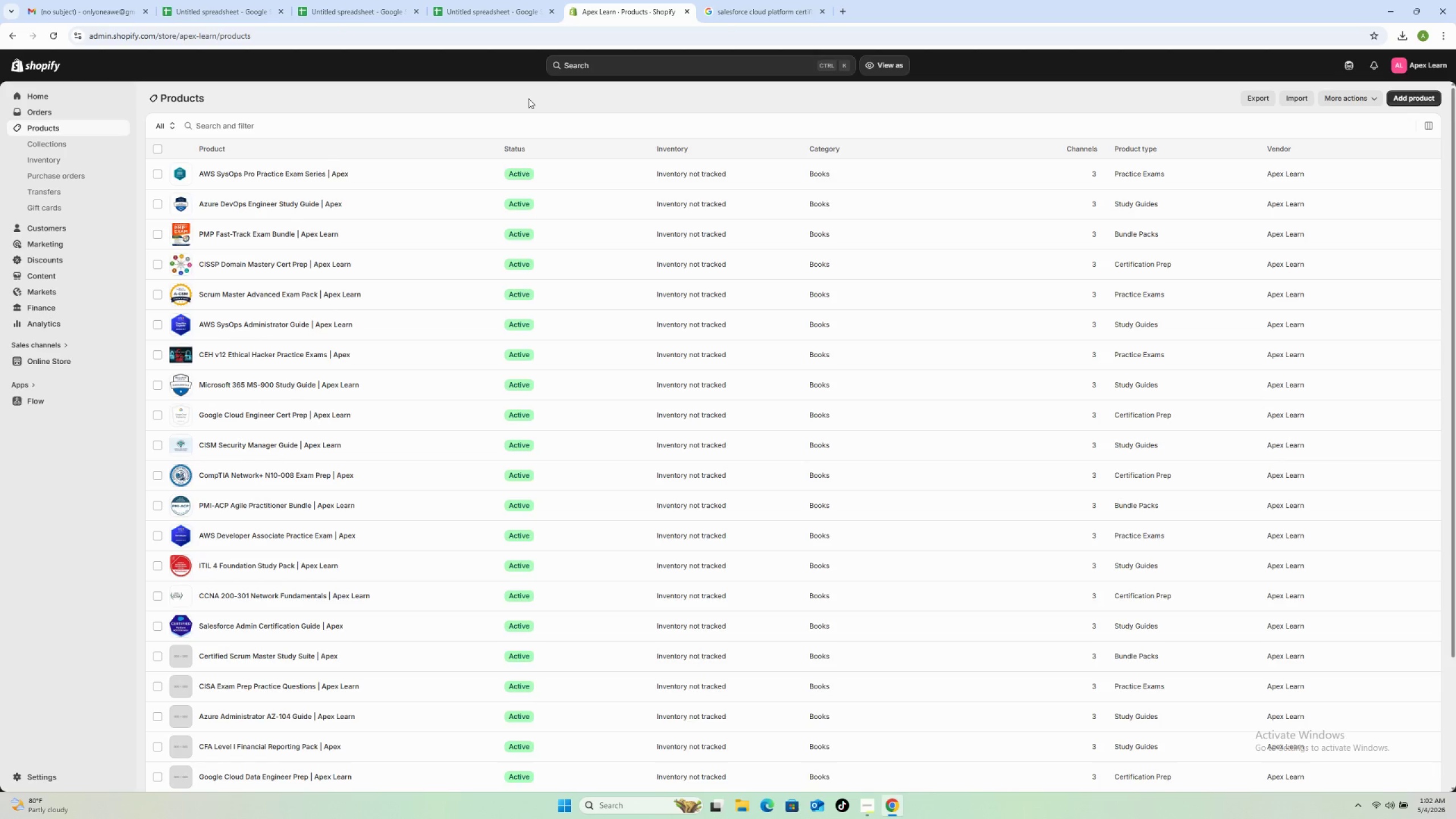 
scroll: coordinate [335, 461], scroll_direction: down, amount: 7.0
 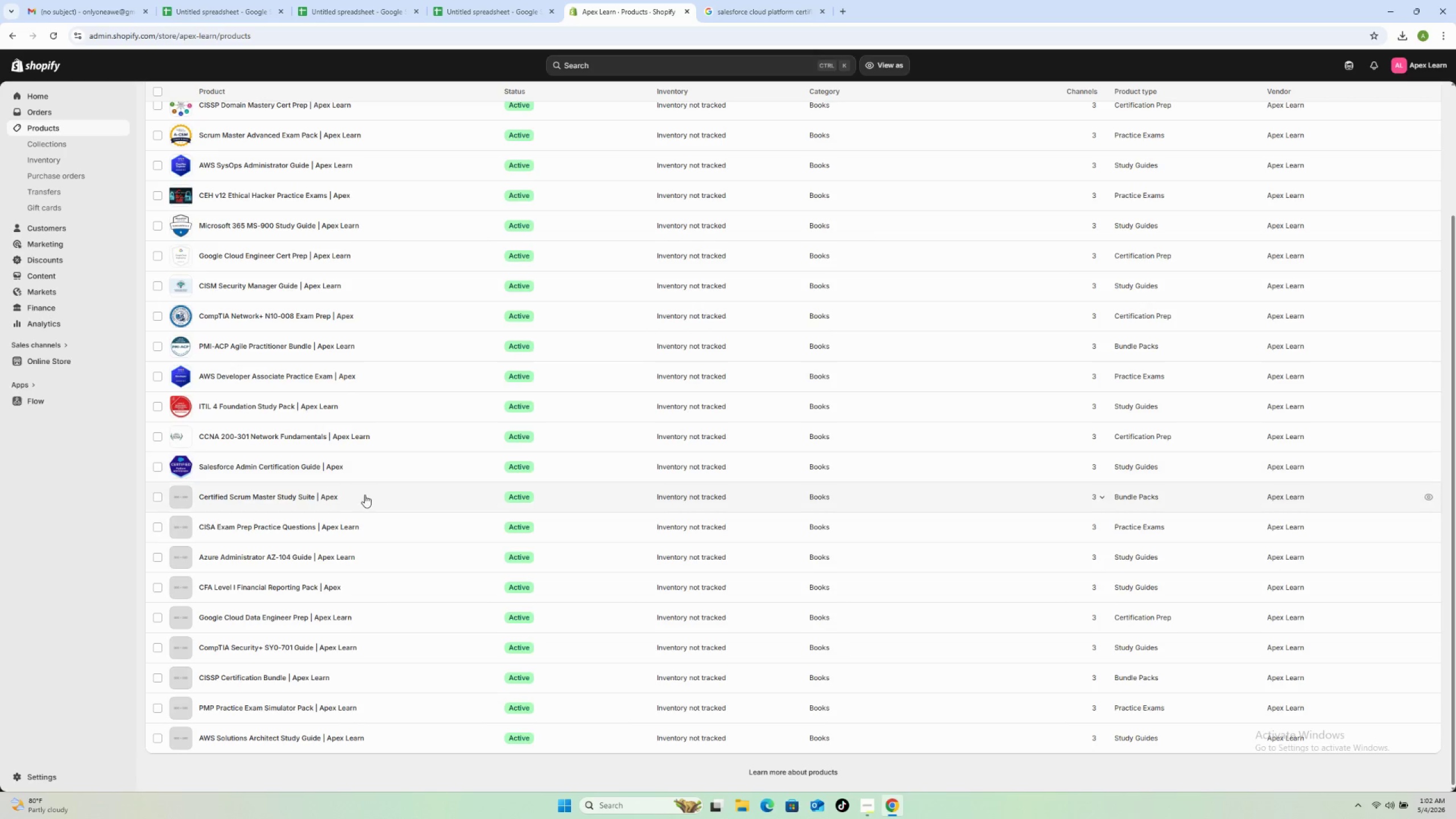 
left_click([367, 495])
 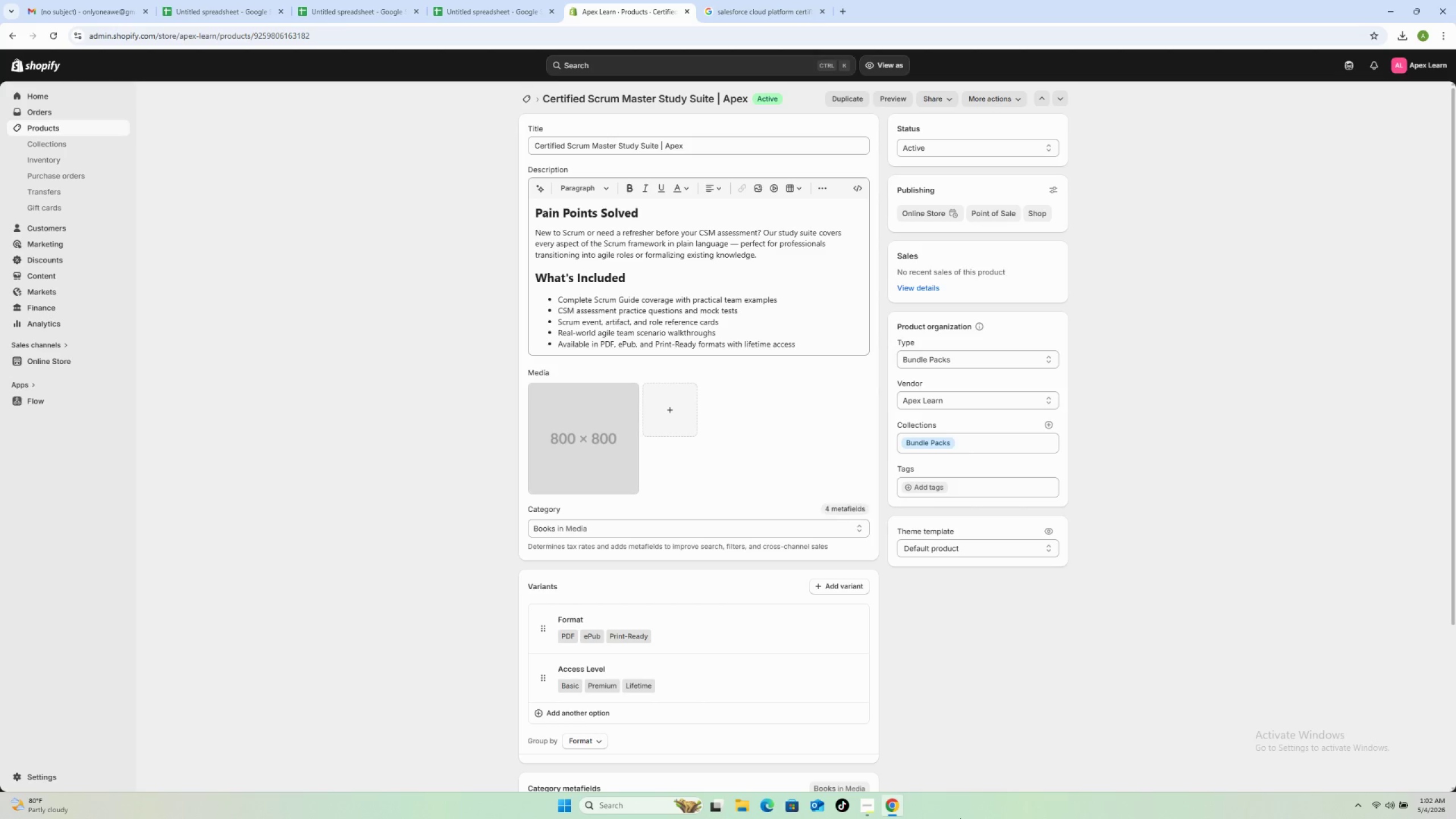 
wait(6.08)
 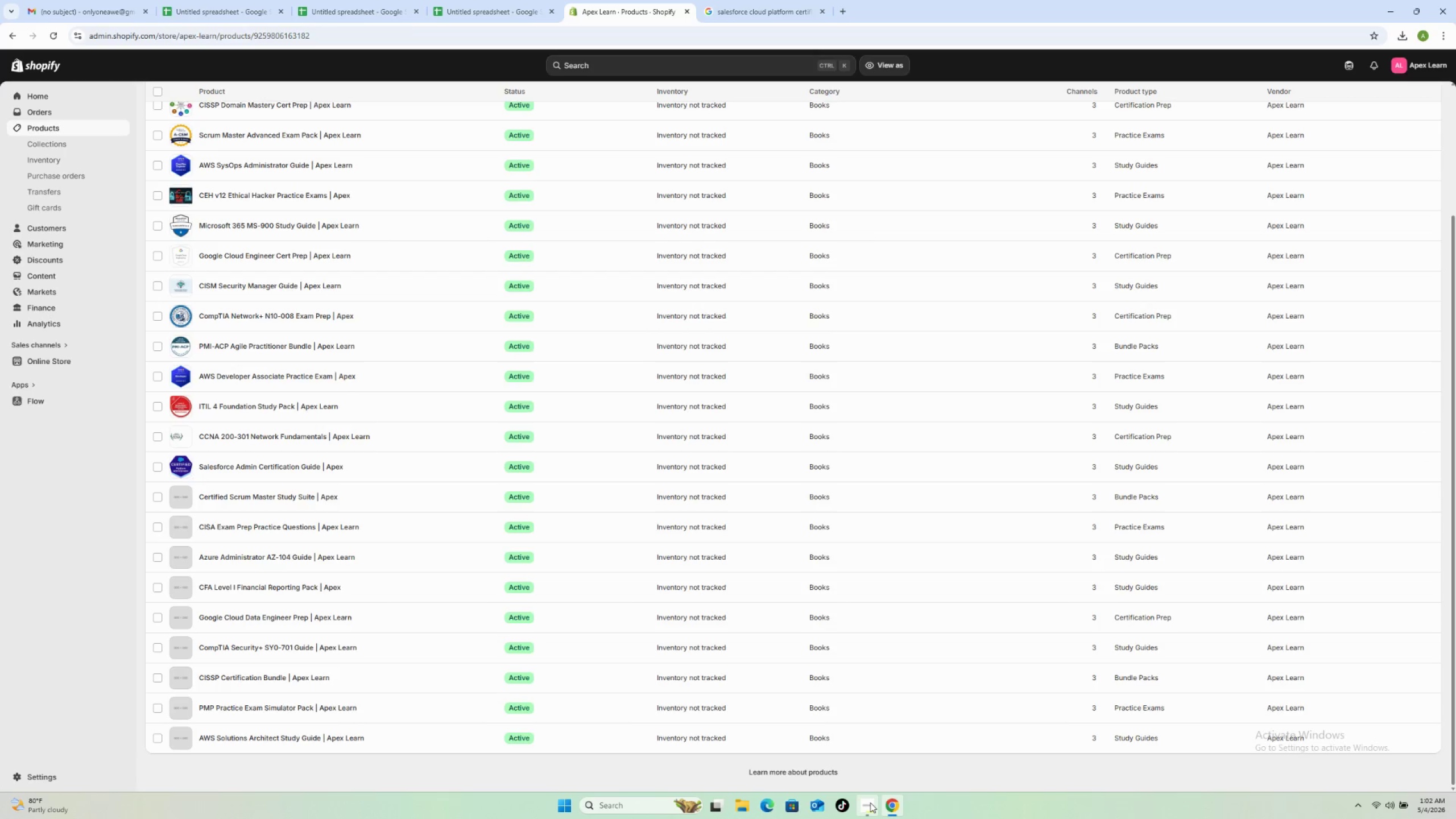 
left_click([758, 0])
 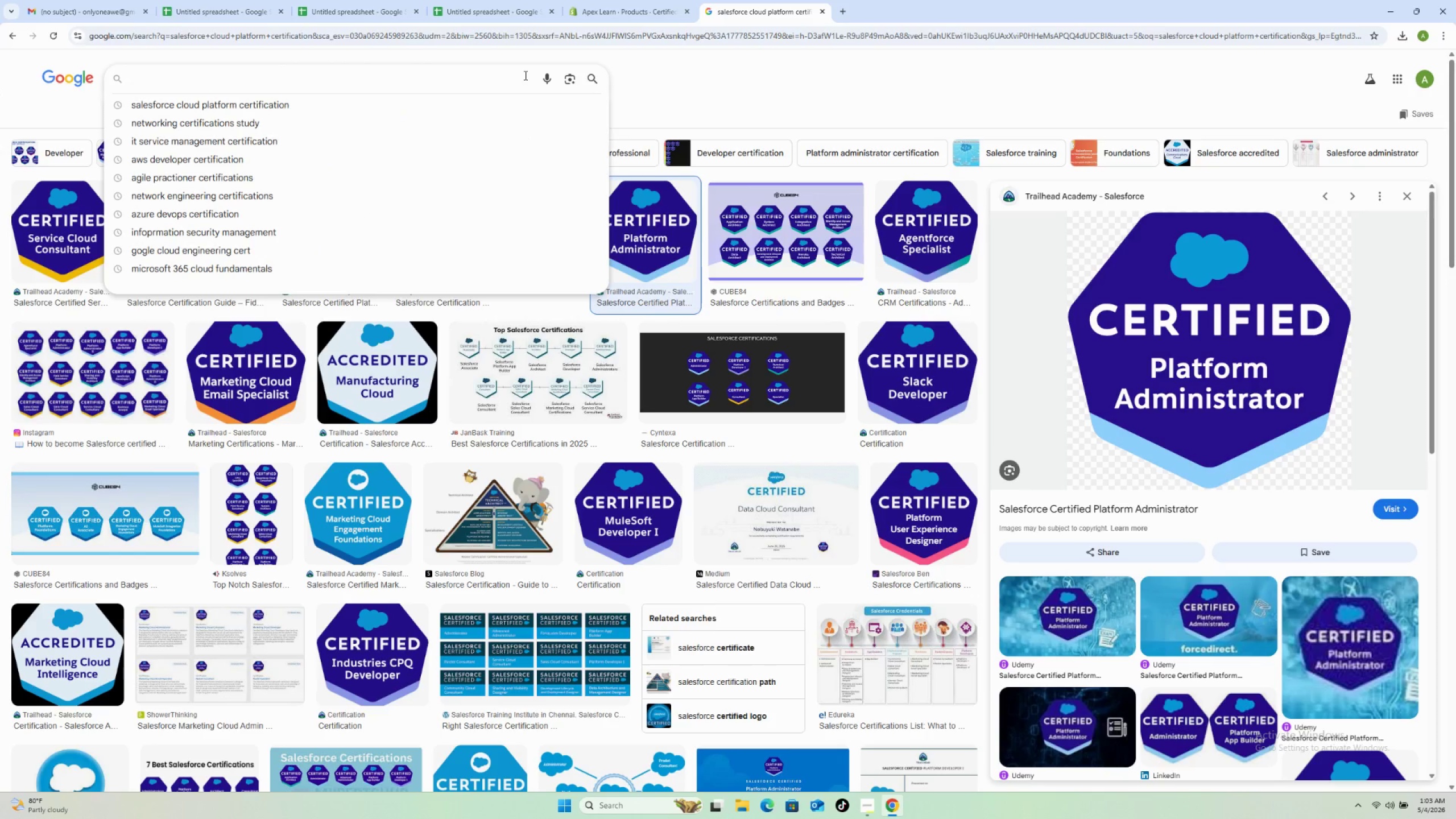 
wait(10.11)
 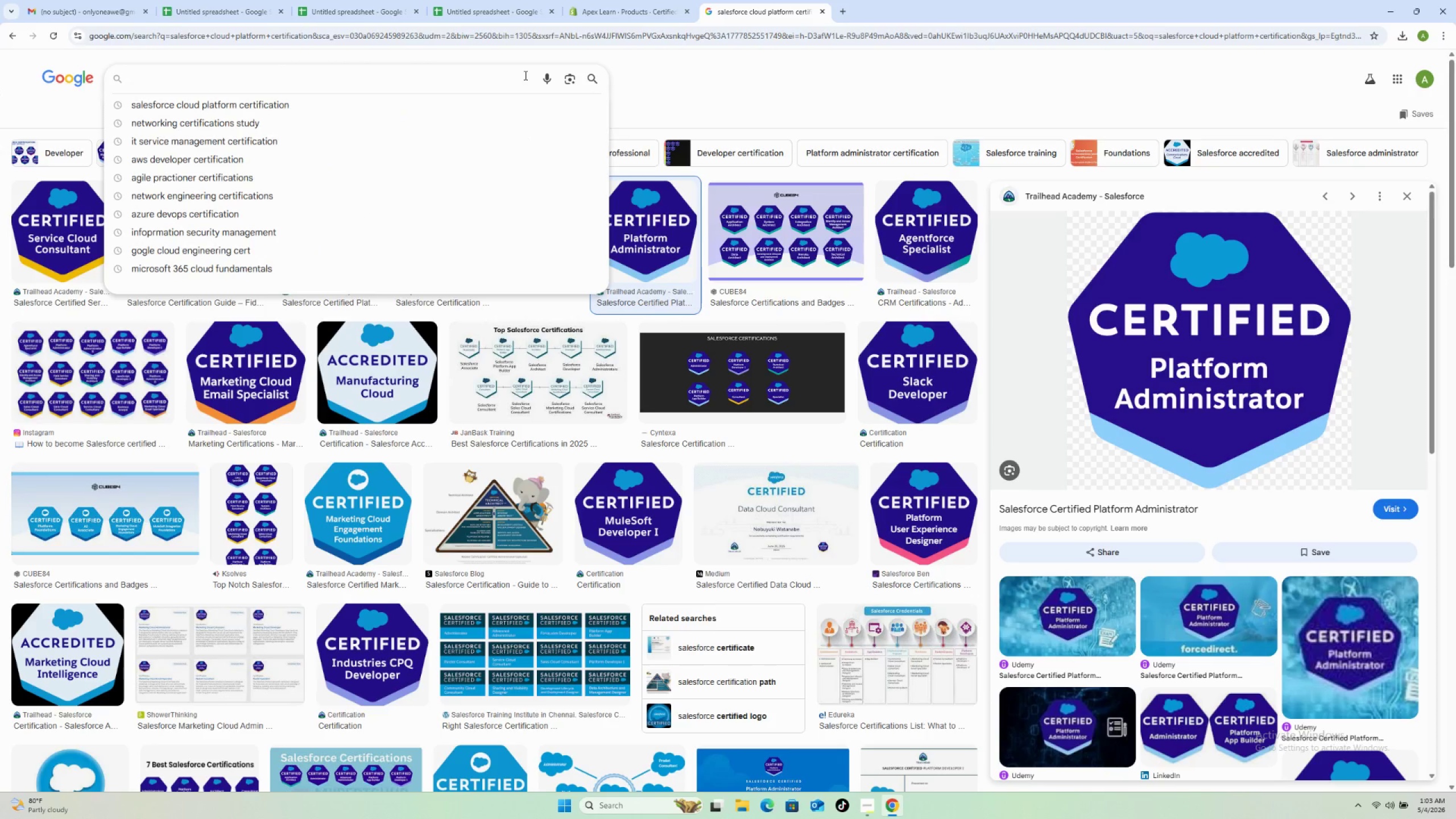 
type(agile scrum certification)
 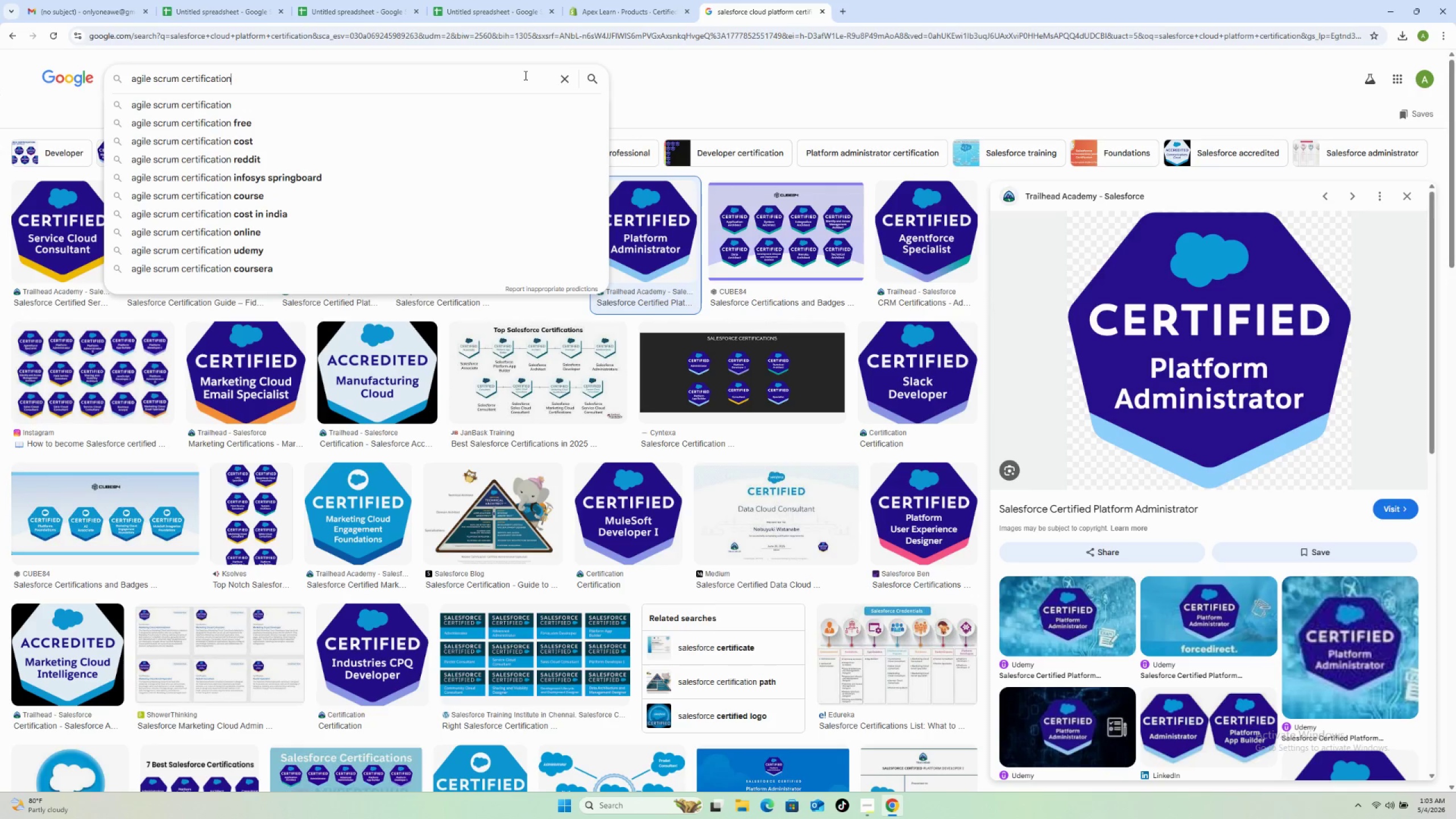 
key(Enter)
 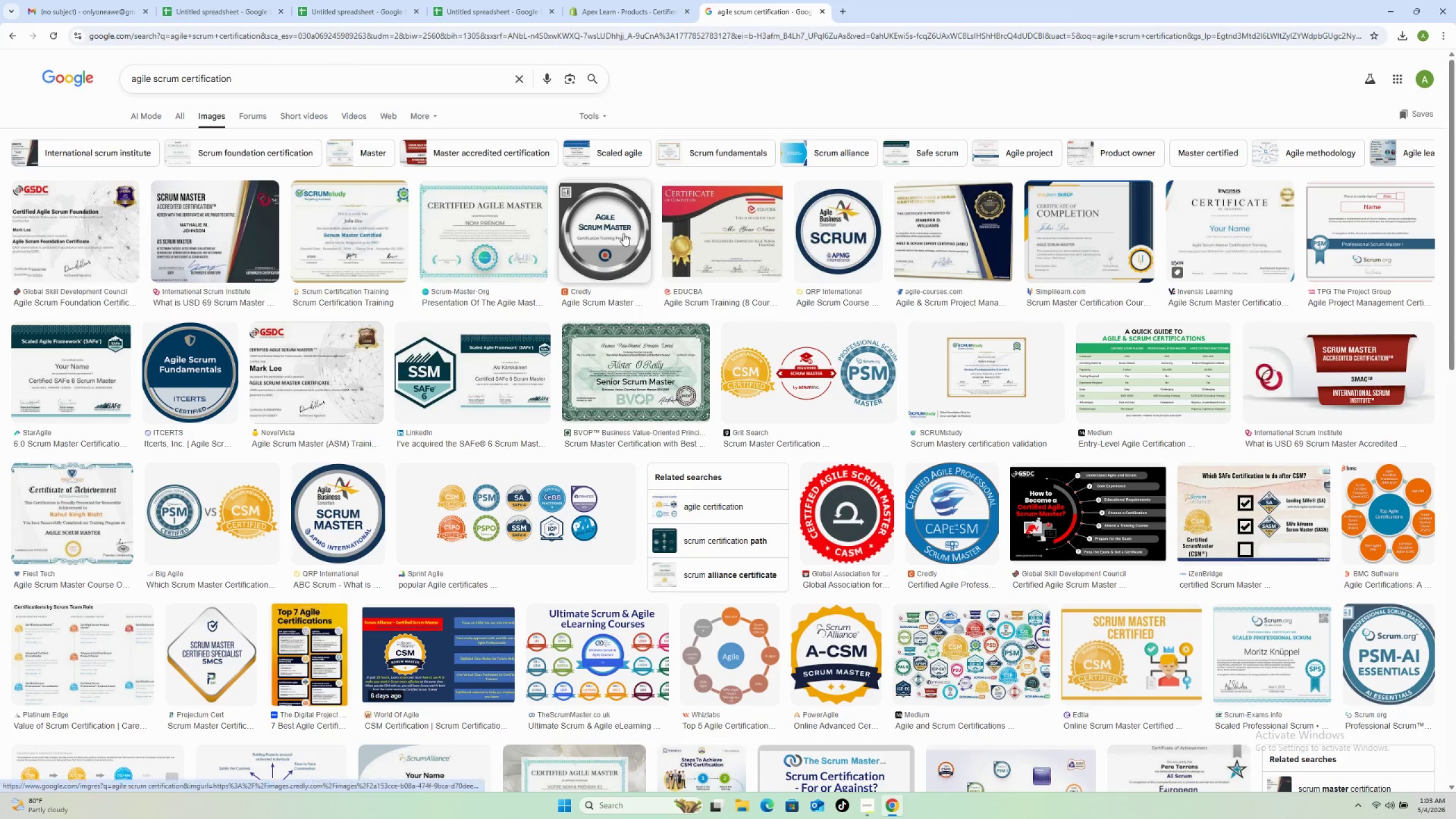 
wait(6.28)
 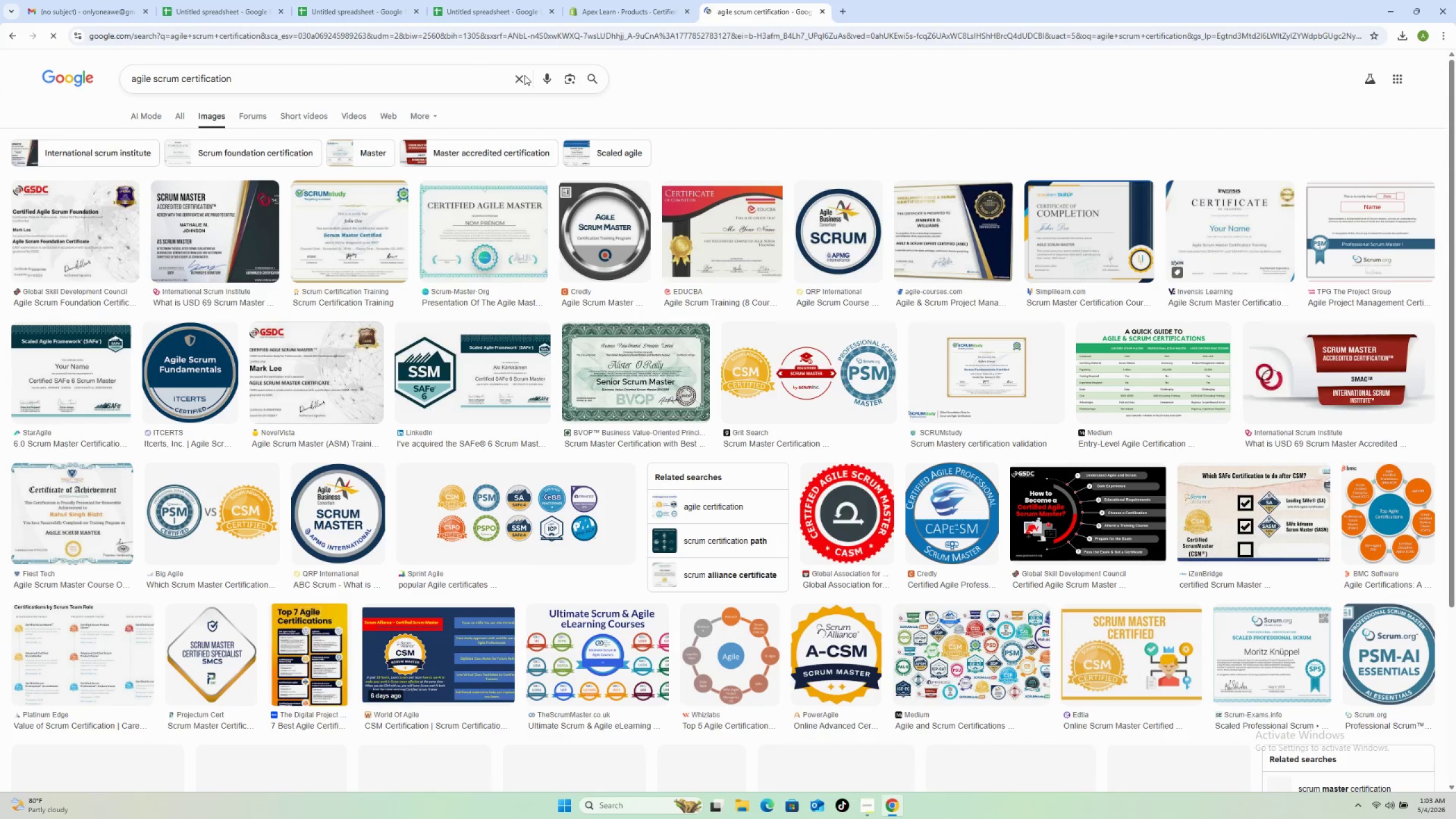 
right_click([1215, 346])
 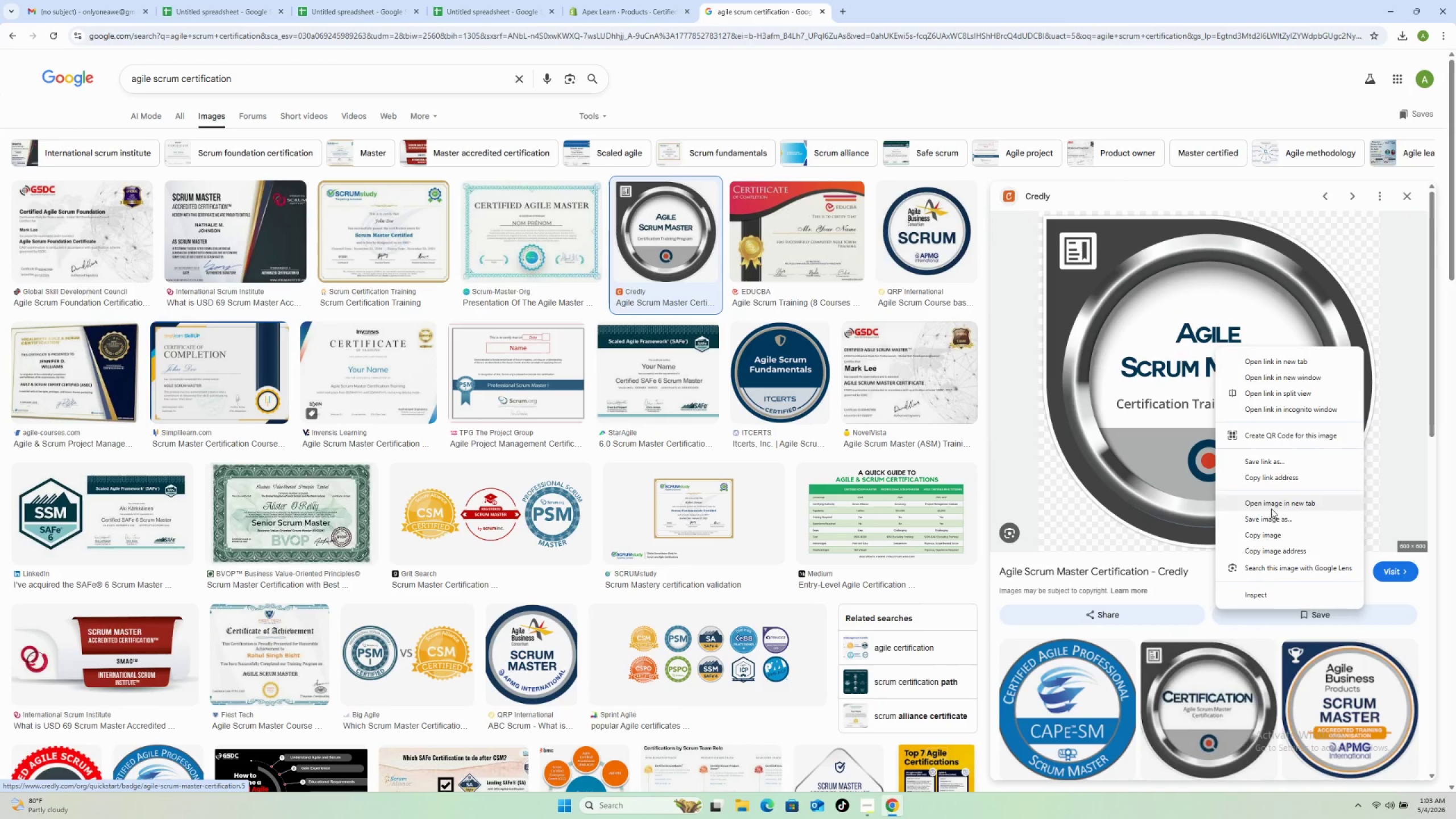 
left_click([1275, 518])
 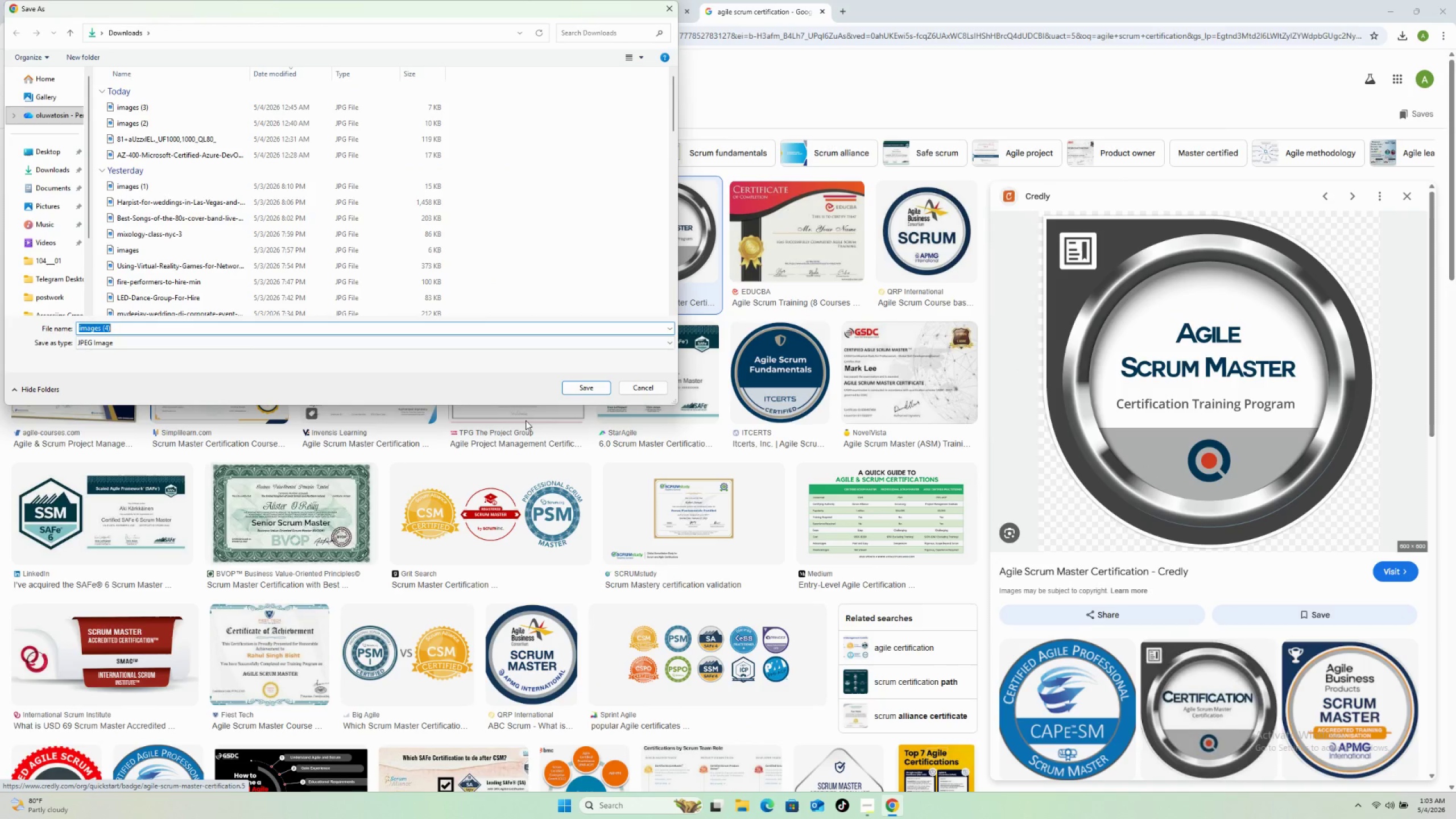 
left_click([602, 386])
 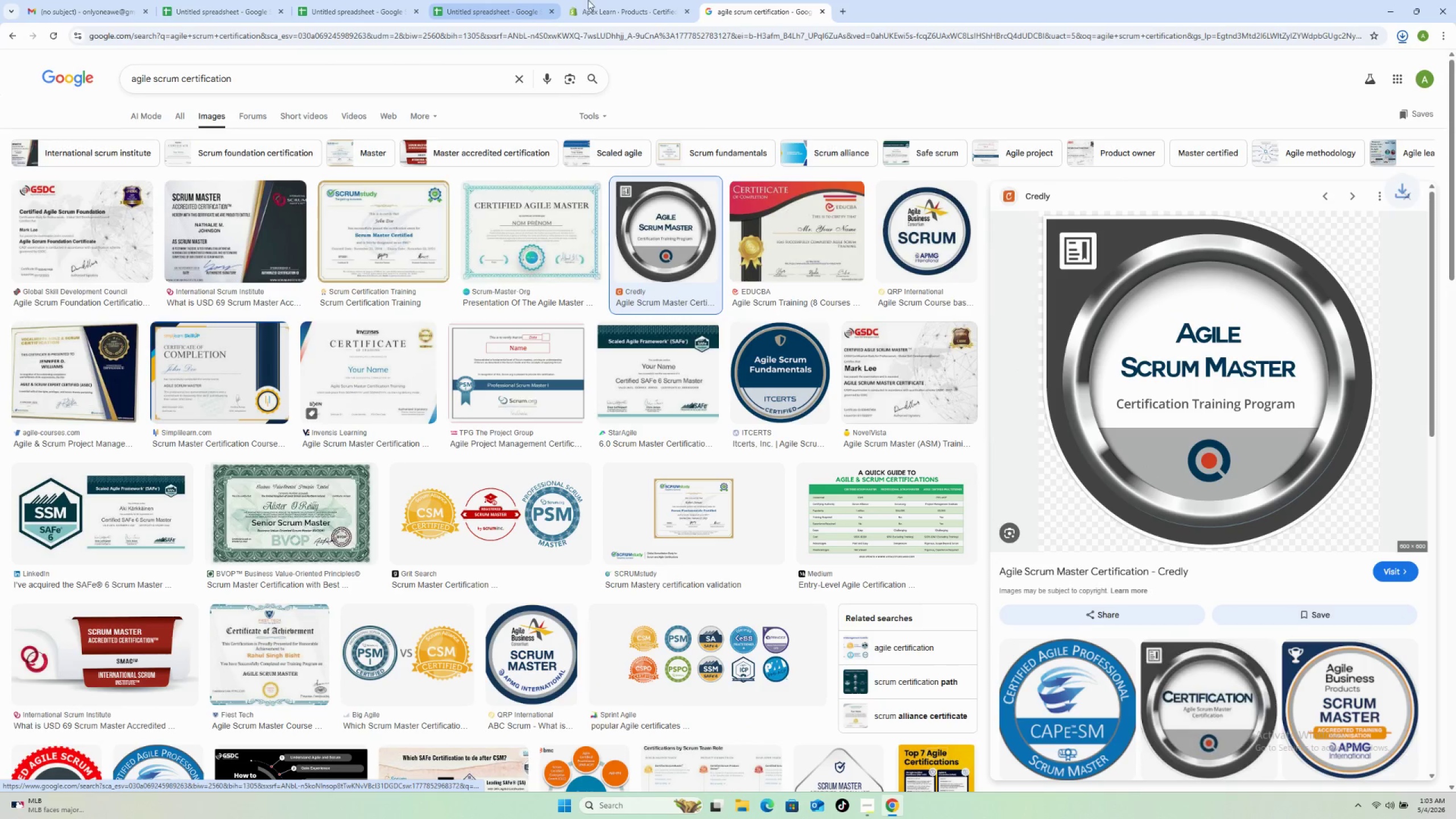 
left_click([596, 1])
 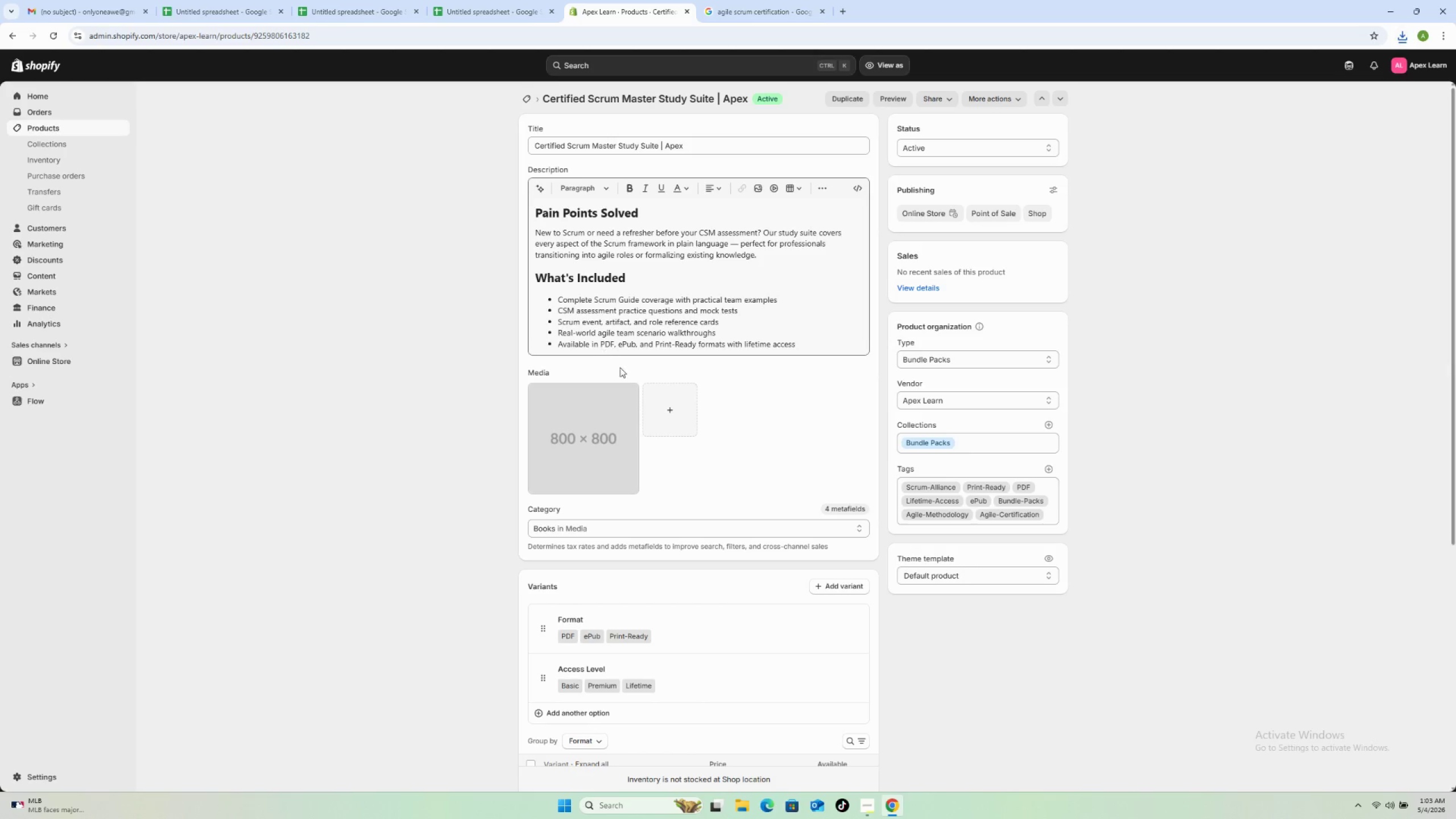 
left_click([671, 393])
 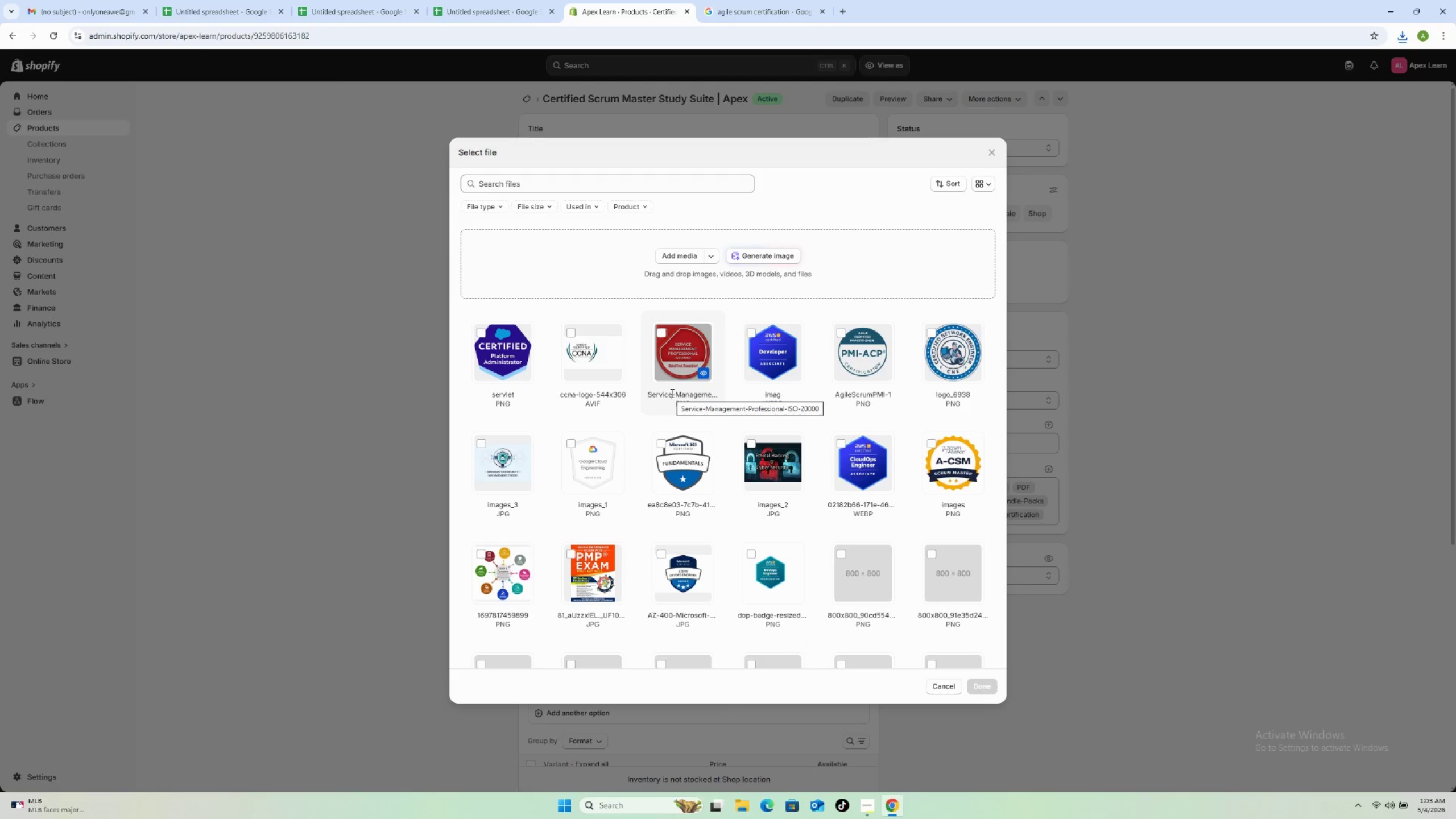 
wait(10.34)
 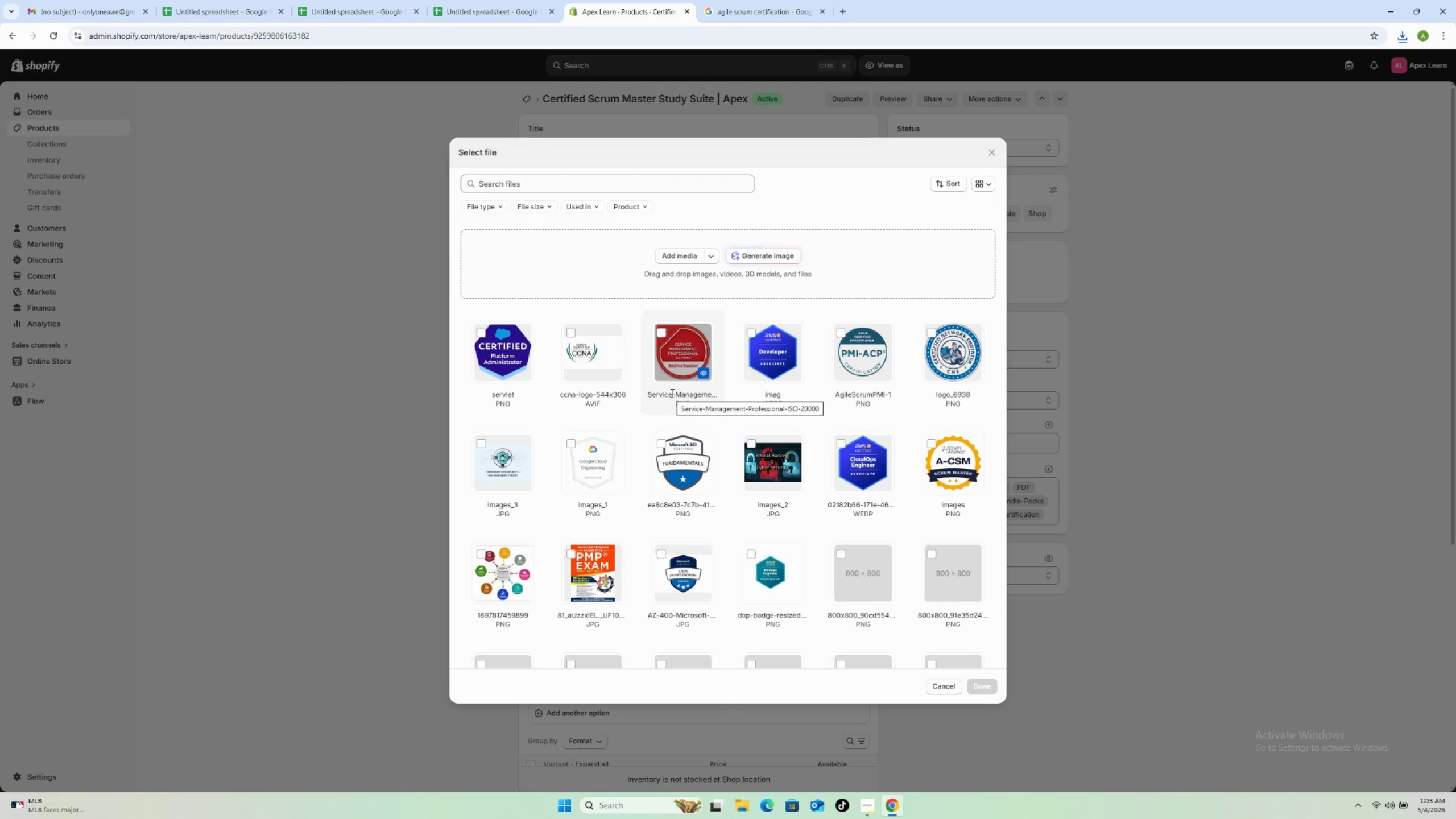 
left_click([677, 254])
 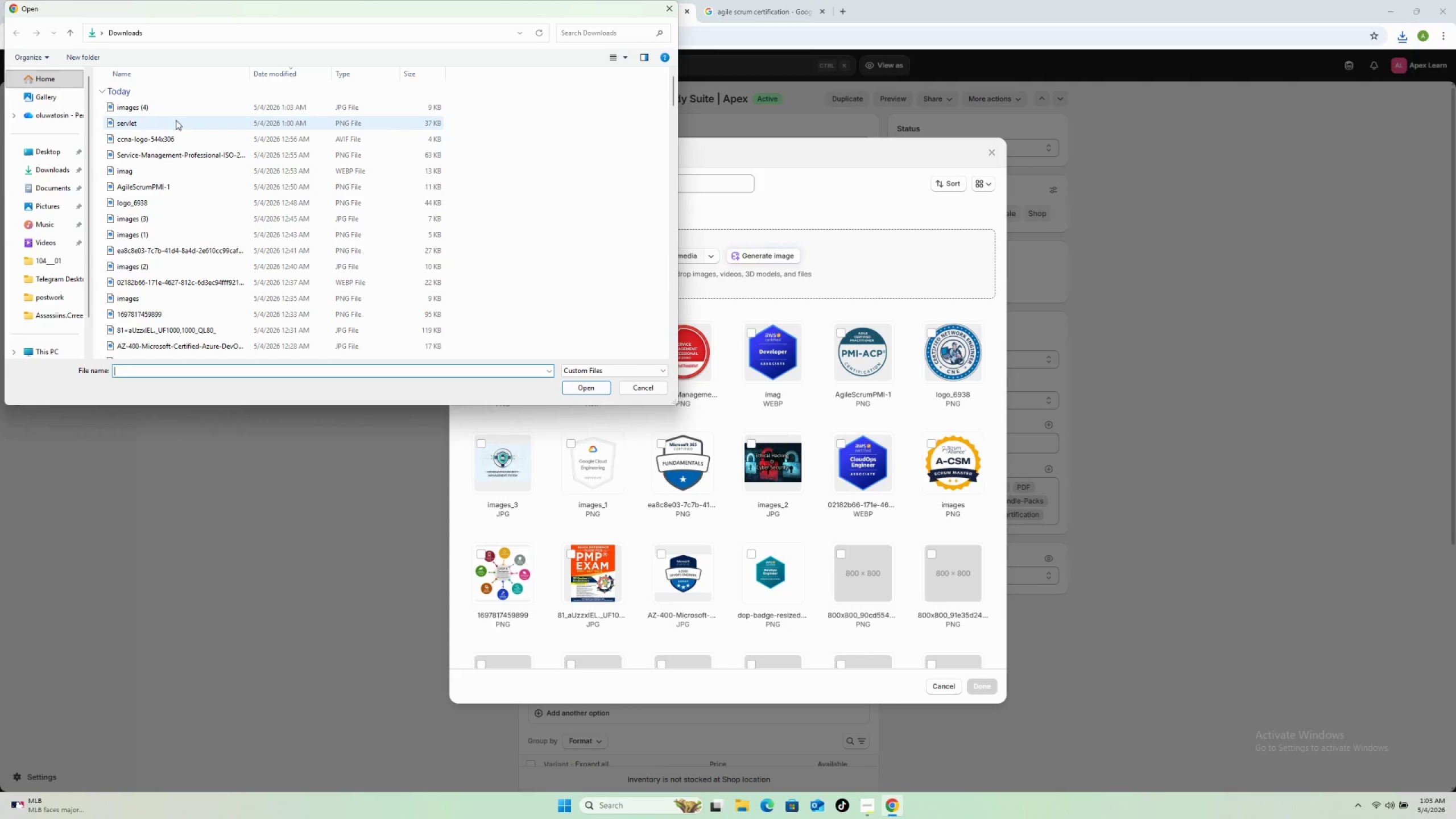 
left_click([172, 110])
 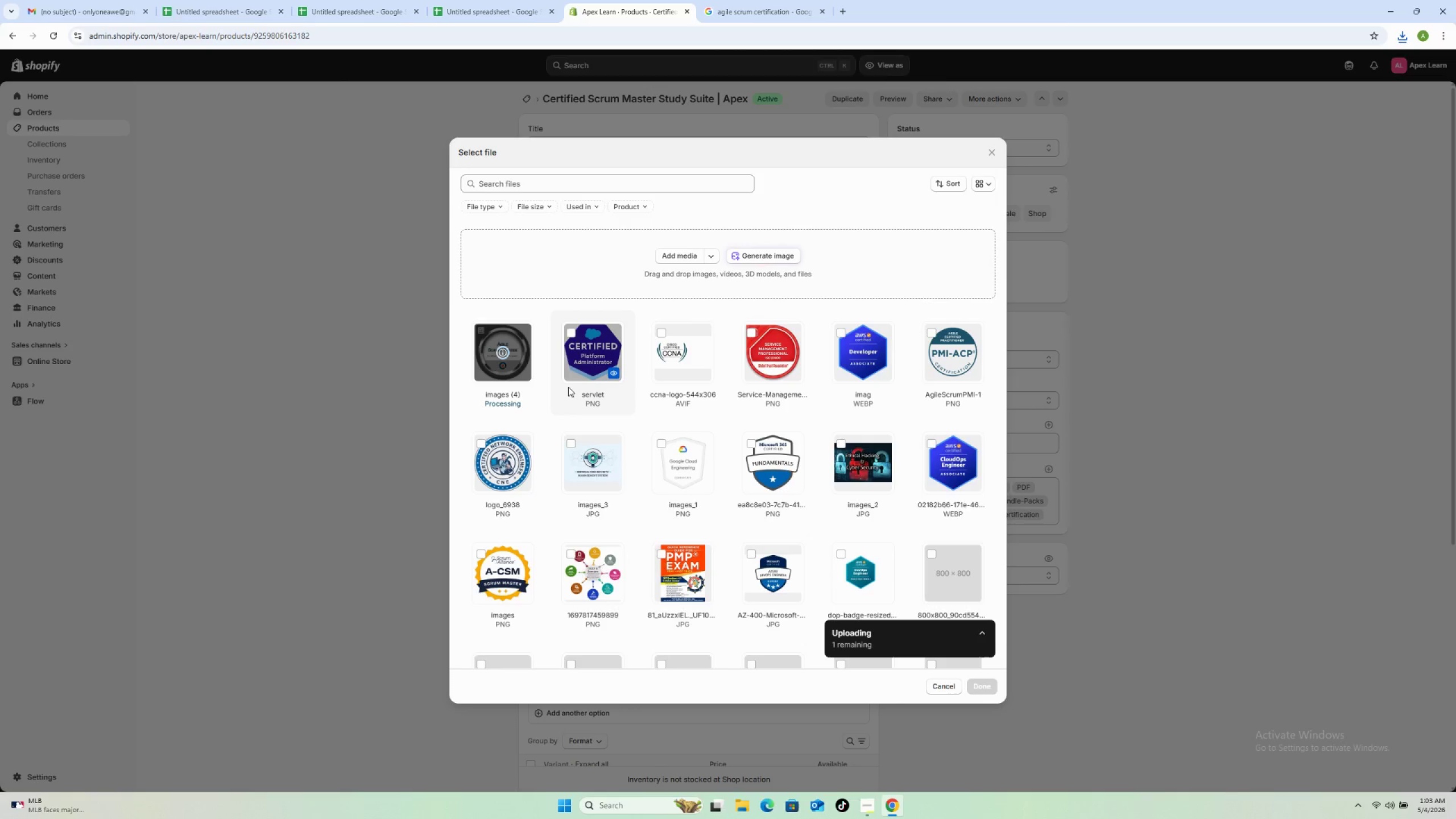 
wait(8.94)
 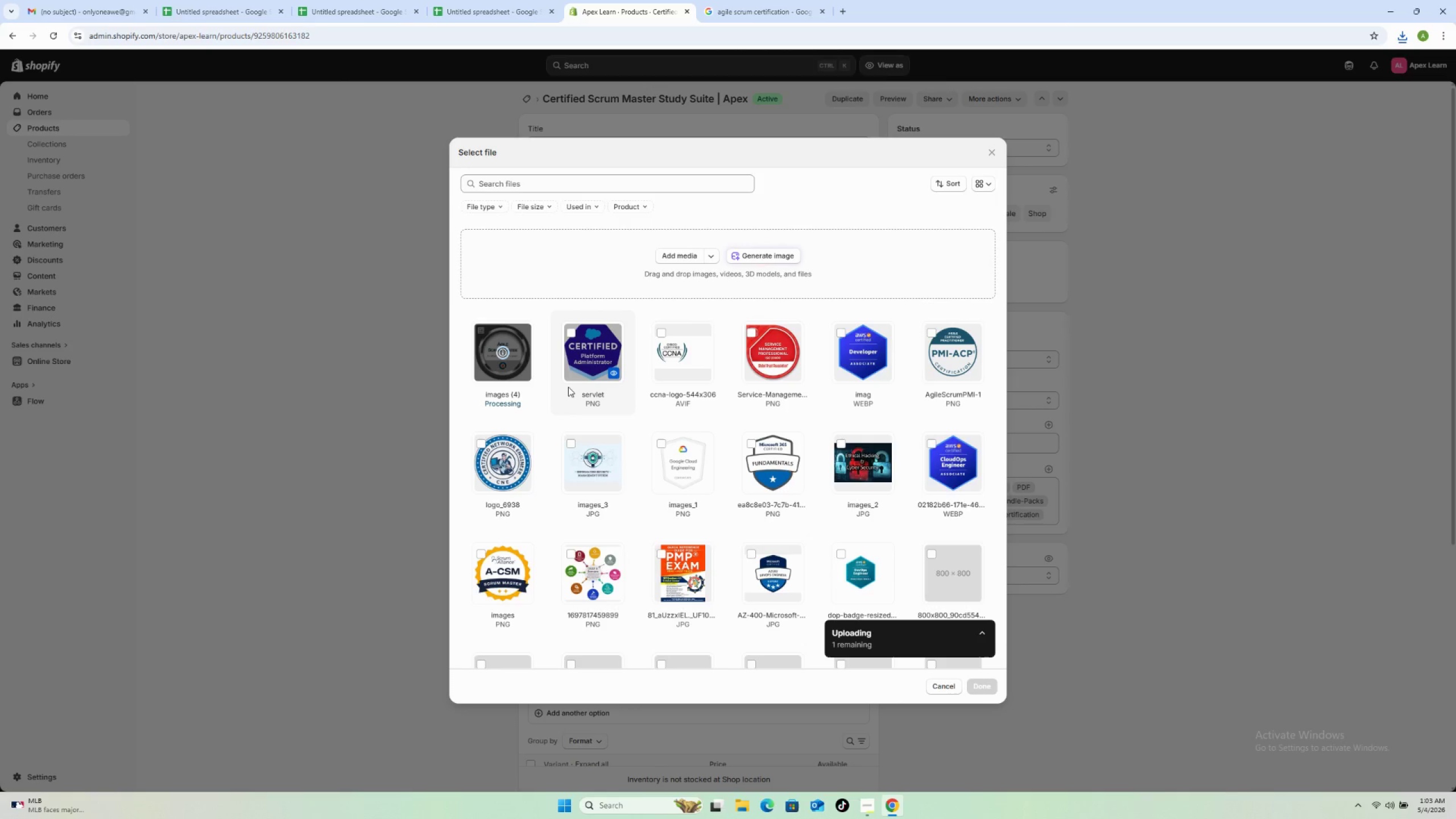 
scroll: coordinate [777, 548], scroll_direction: down, amount: 5.0
 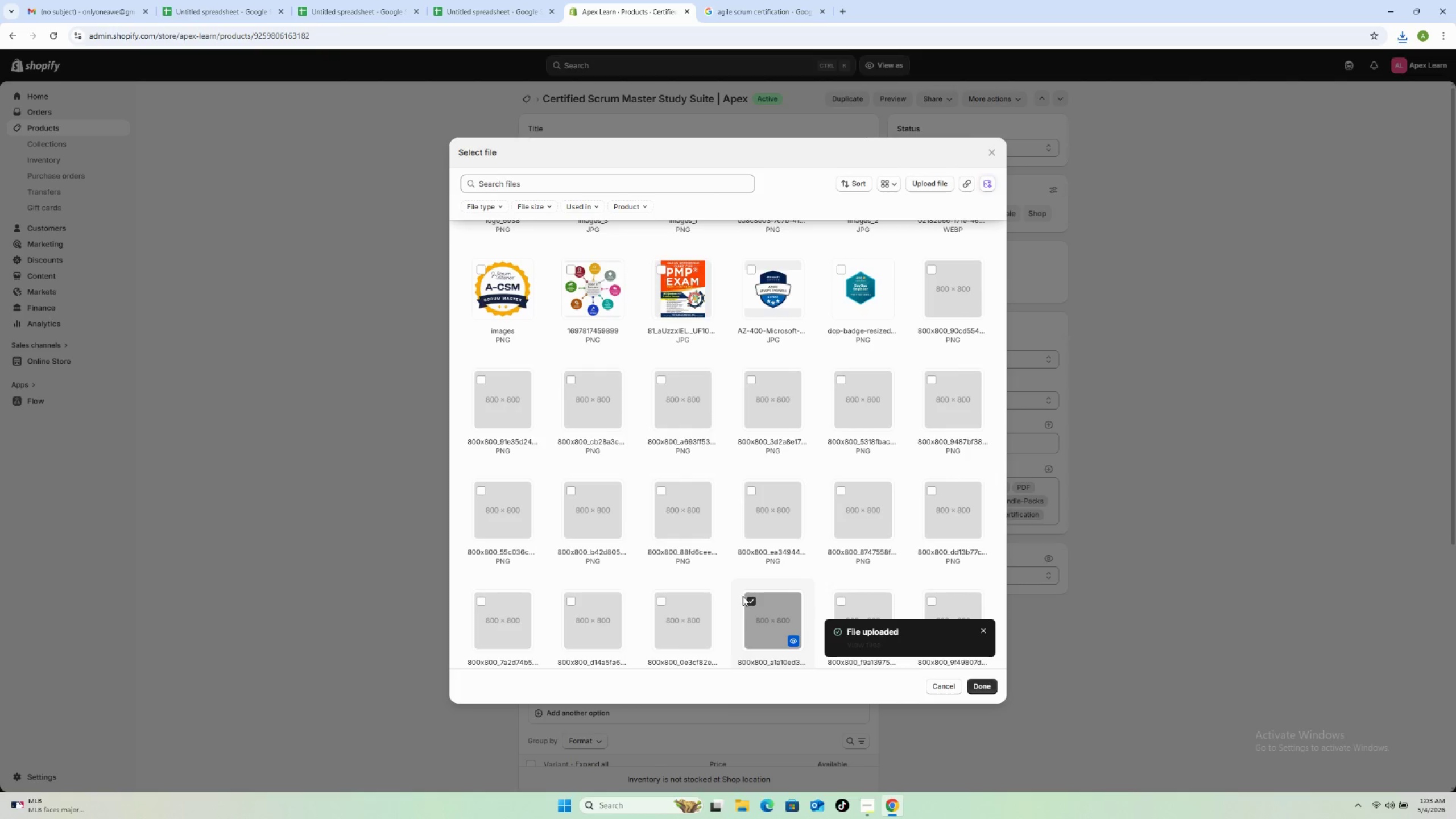 
left_click([750, 601])
 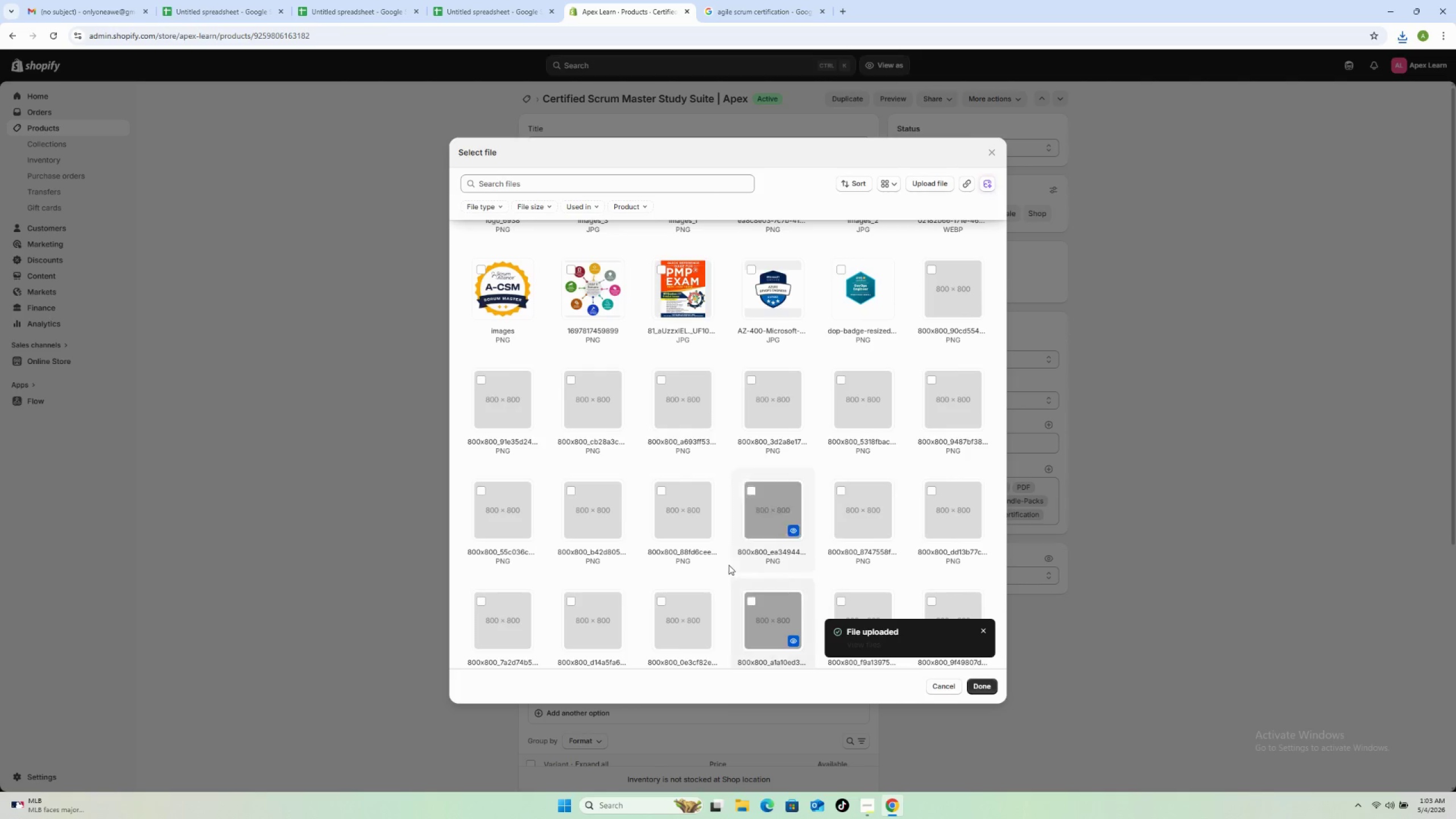 
scroll: coordinate [733, 556], scroll_direction: up, amount: 8.0
 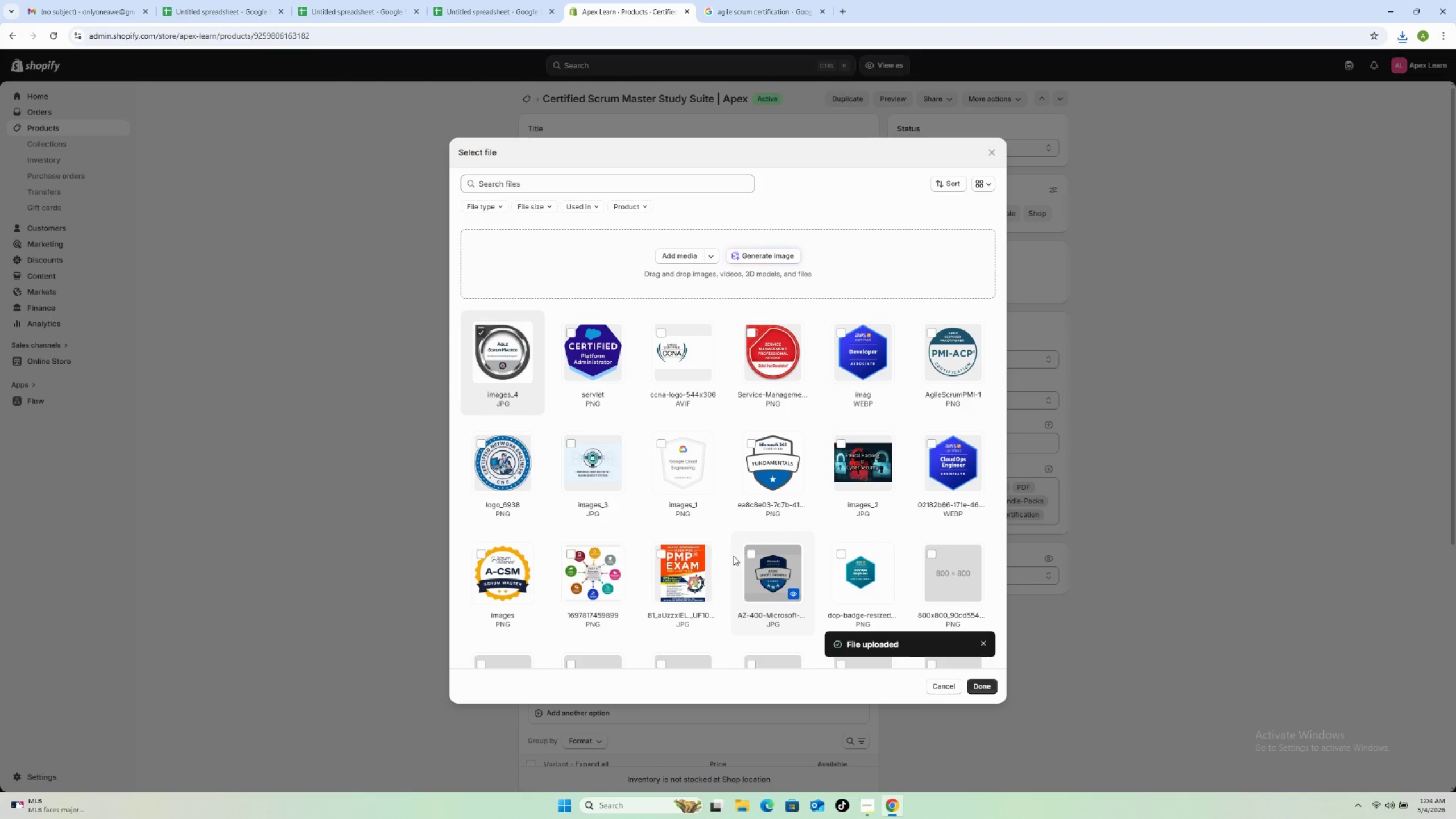 
wait(7.11)
 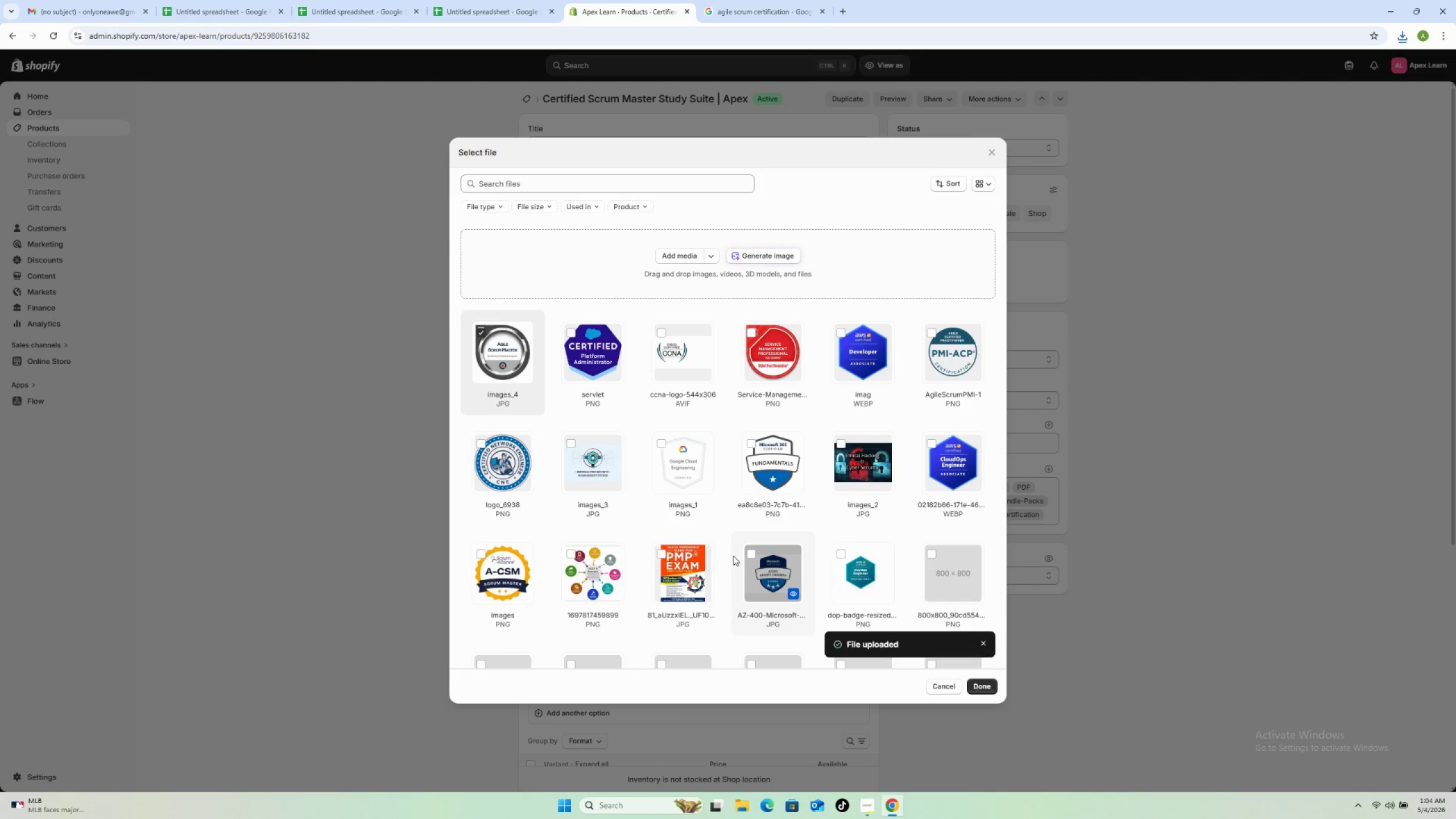 
left_click([981, 686])
 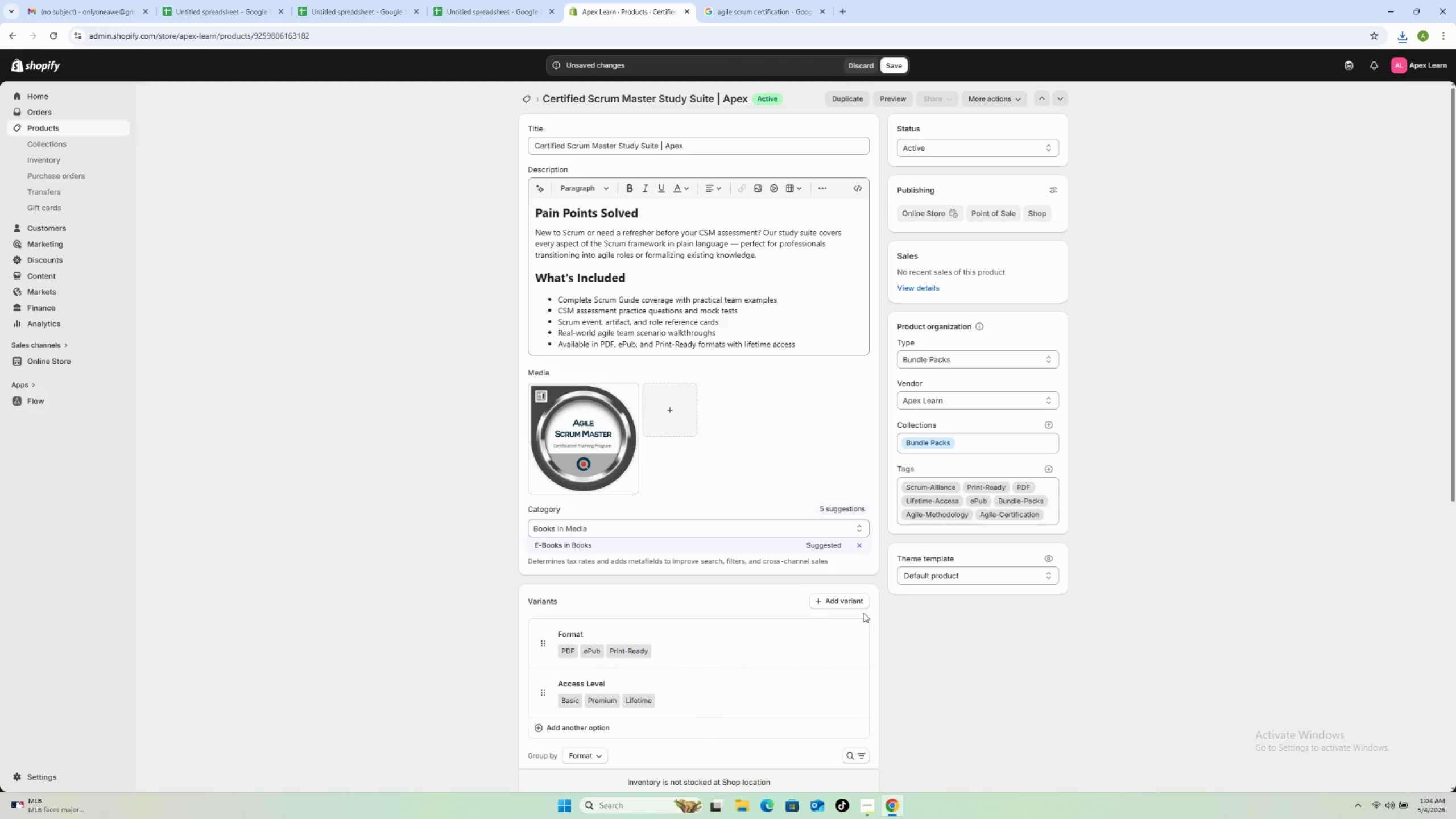 
wait(5.06)
 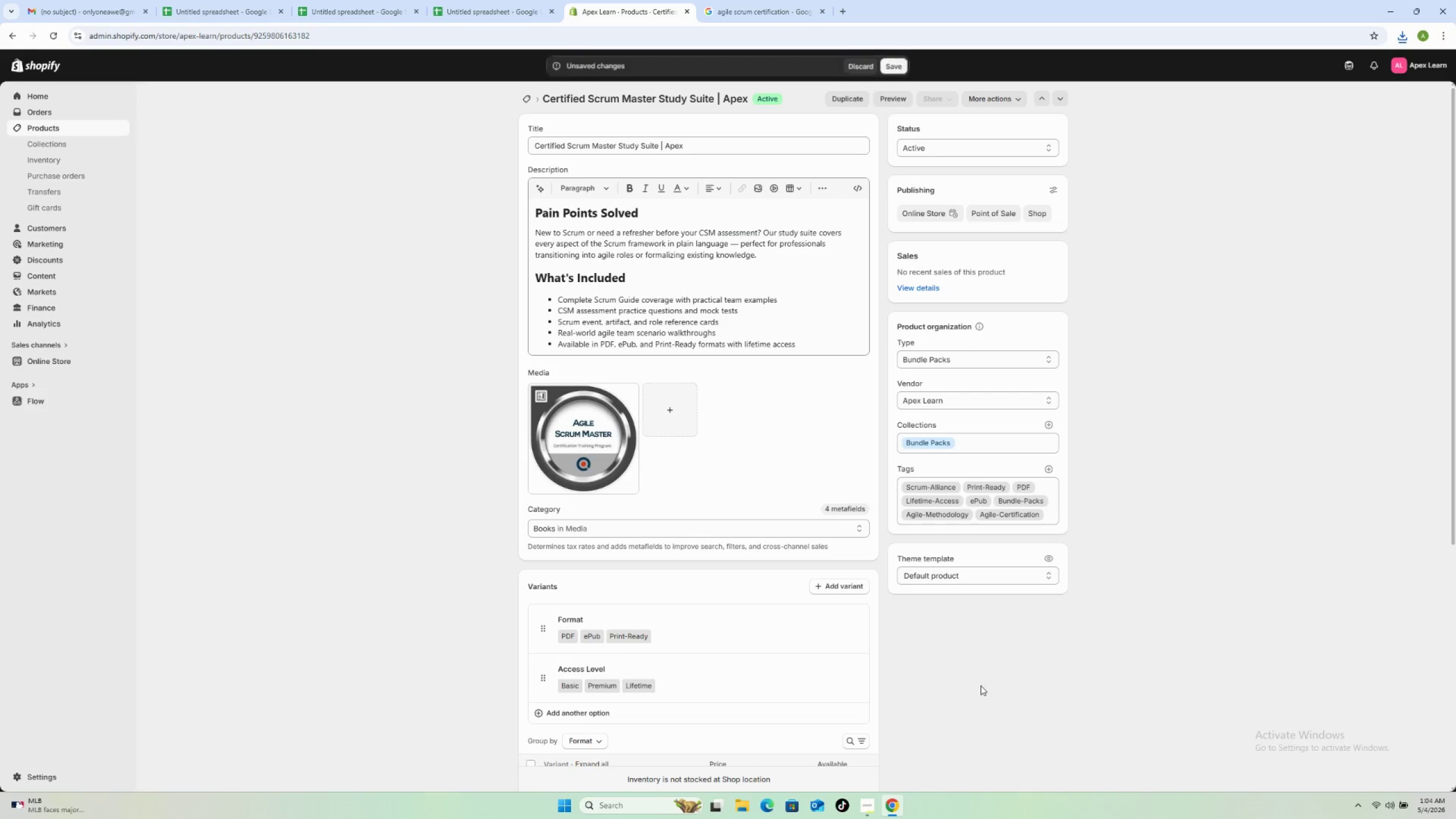 
left_click([886, 70])
 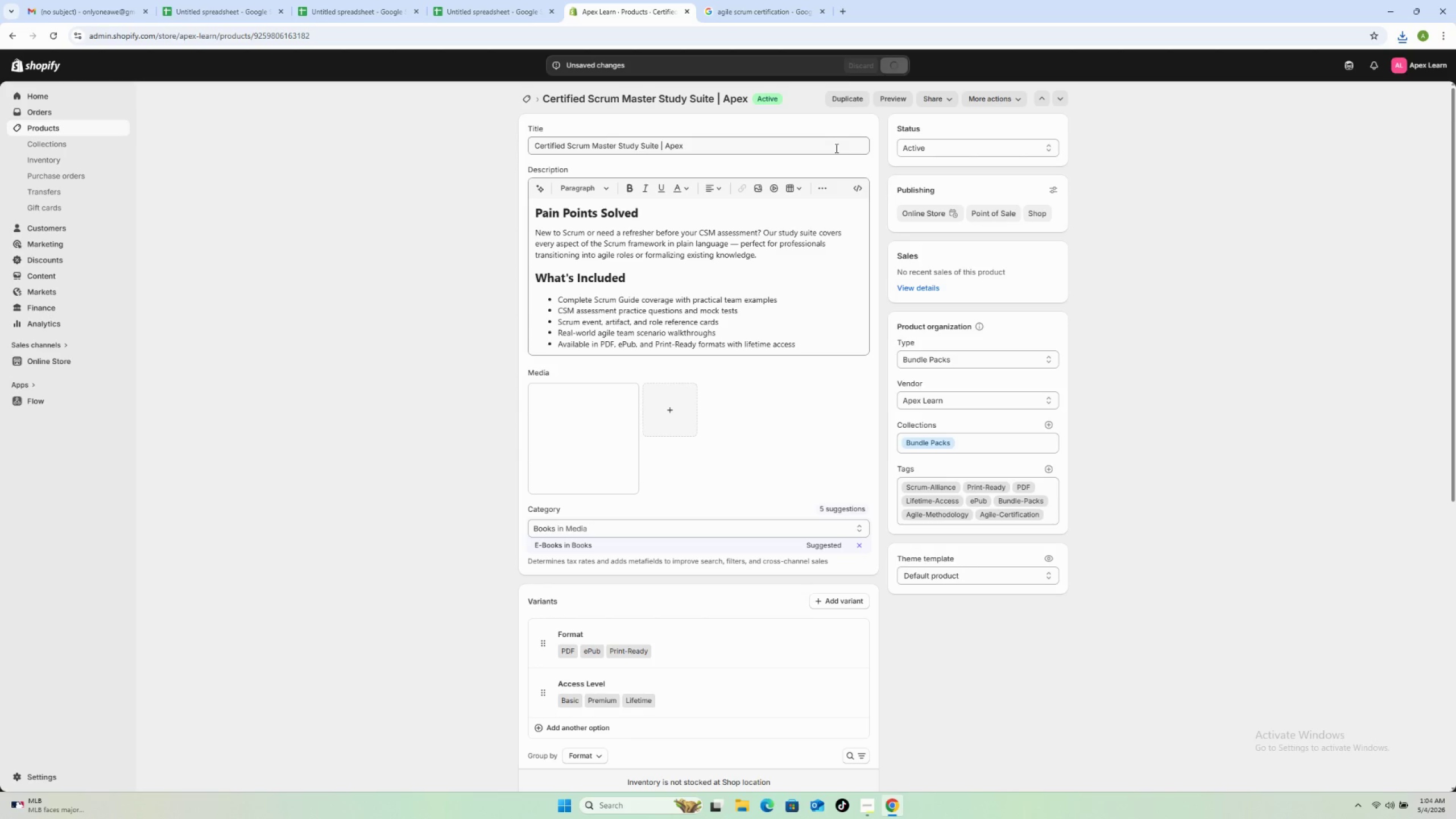 
wait(9.27)
 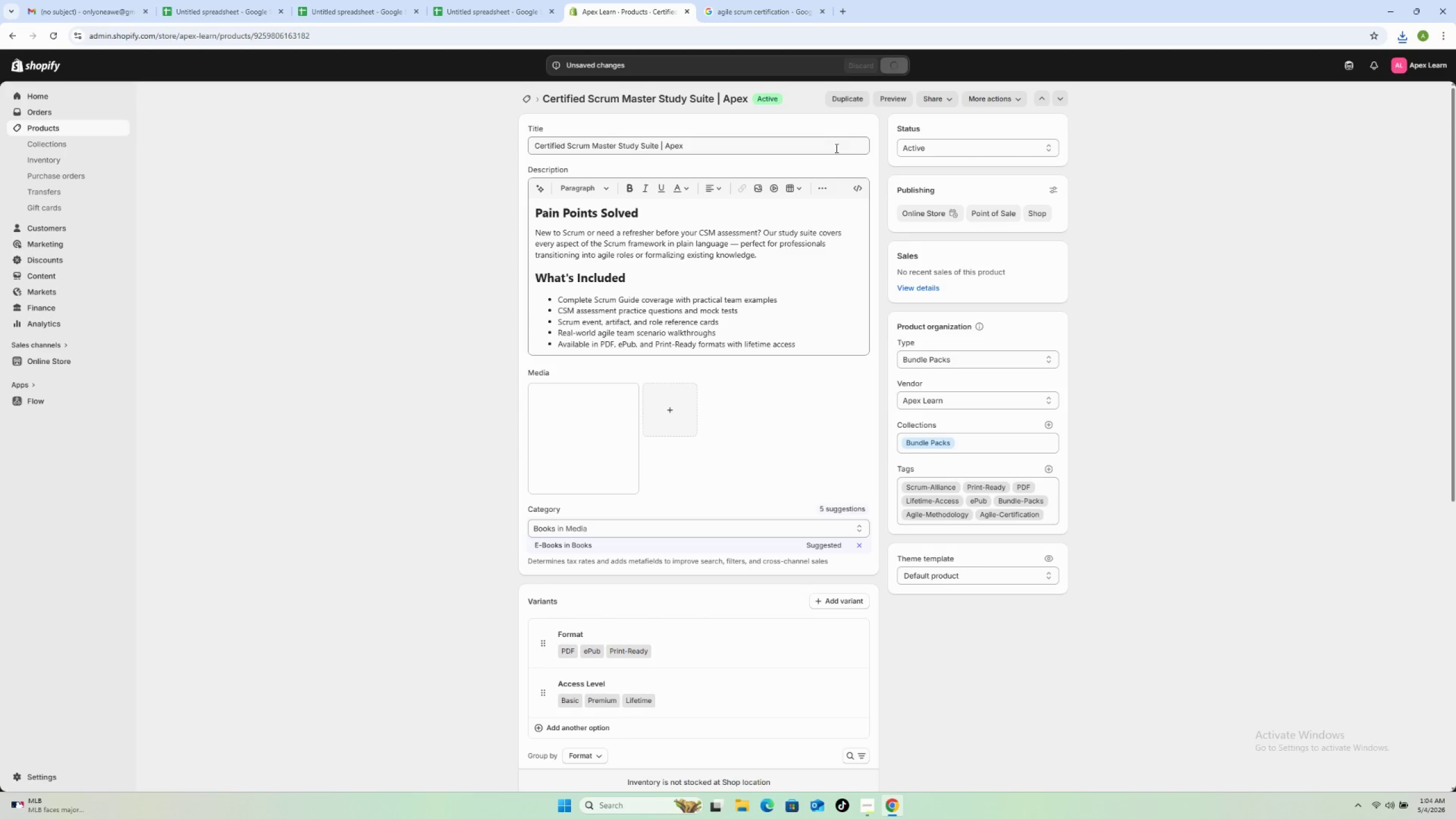 
left_click([528, 97])
 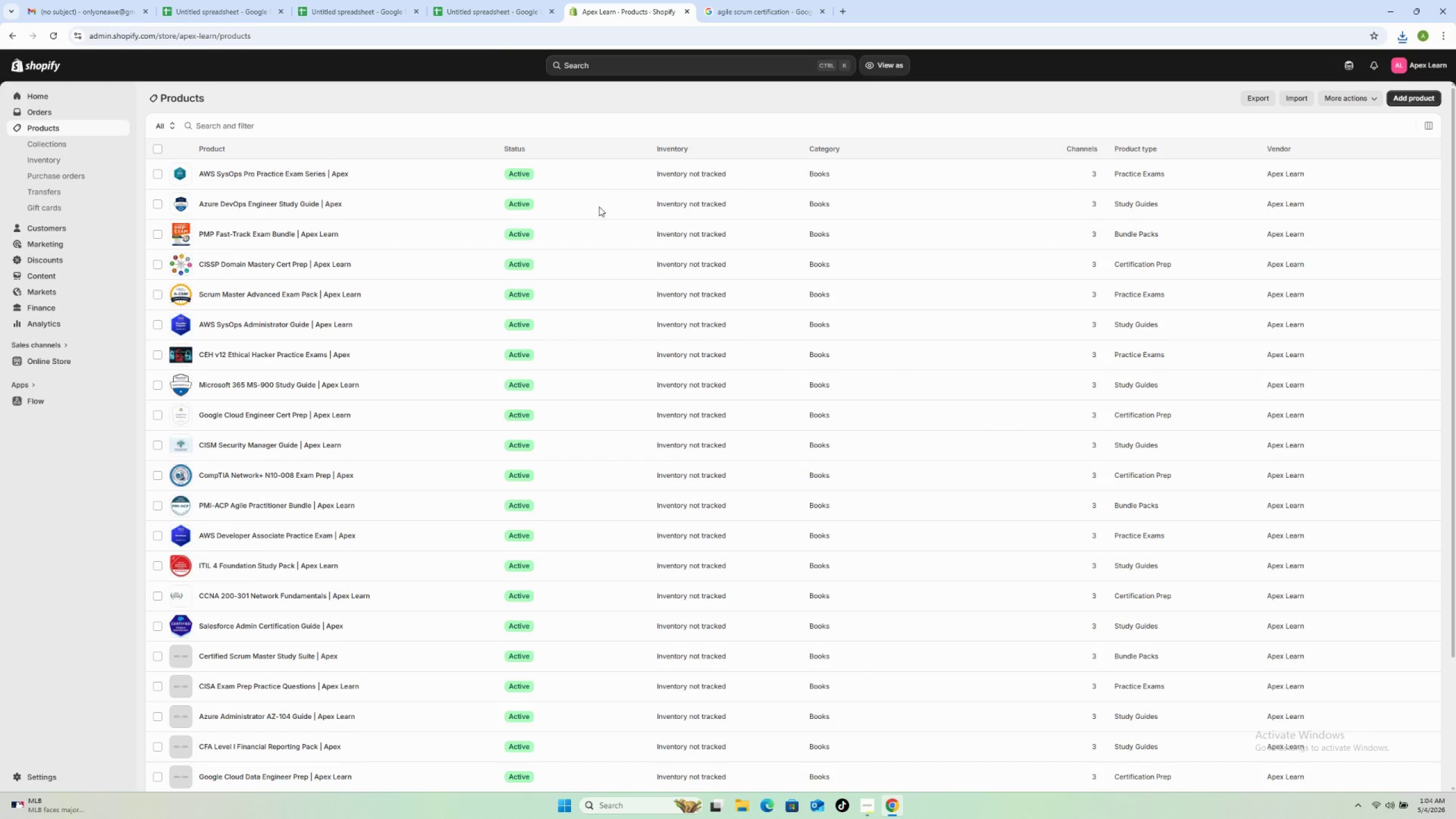 
scroll: coordinate [354, 586], scroll_direction: down, amount: 3.0
 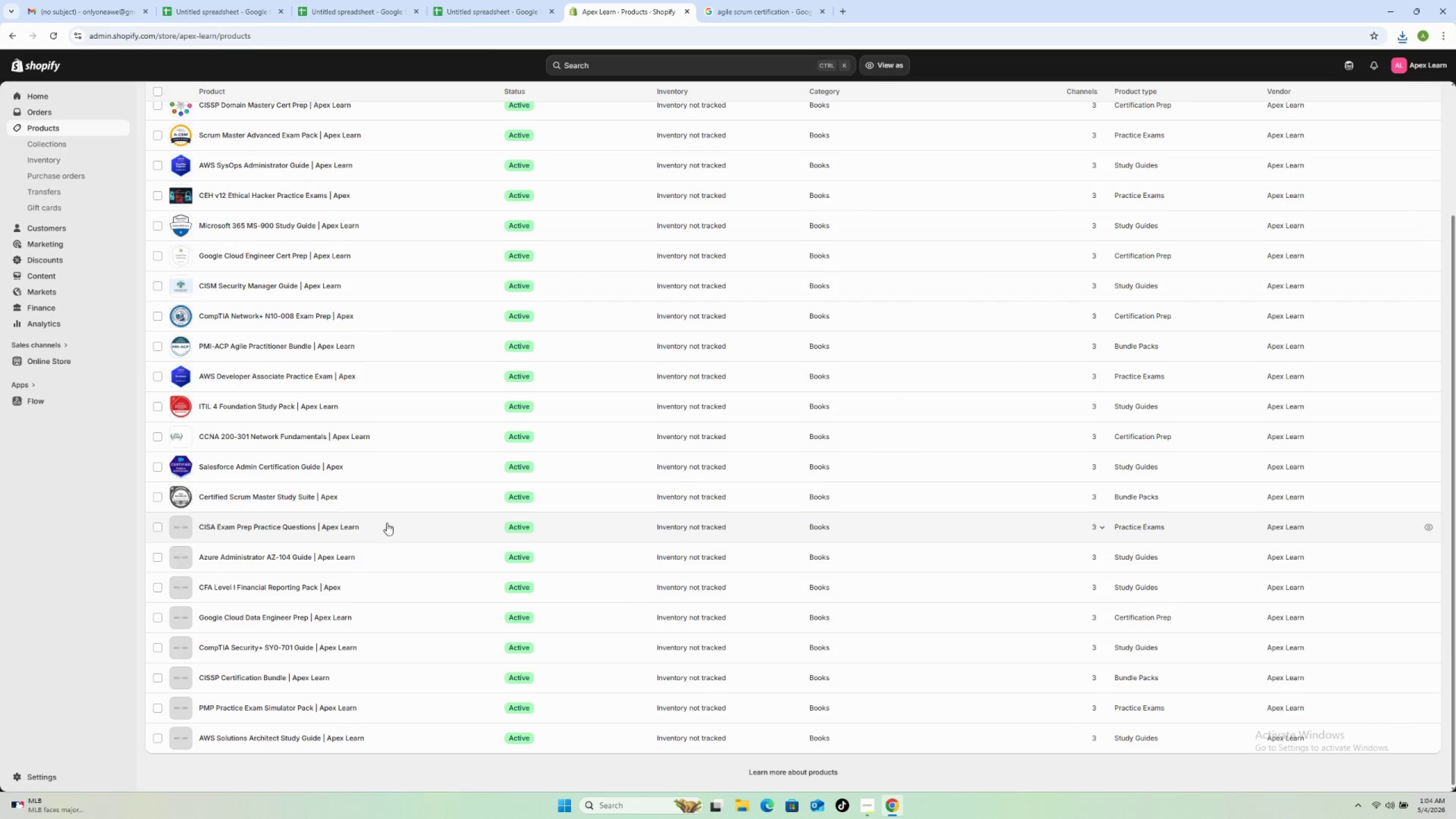 
left_click([391, 520])
 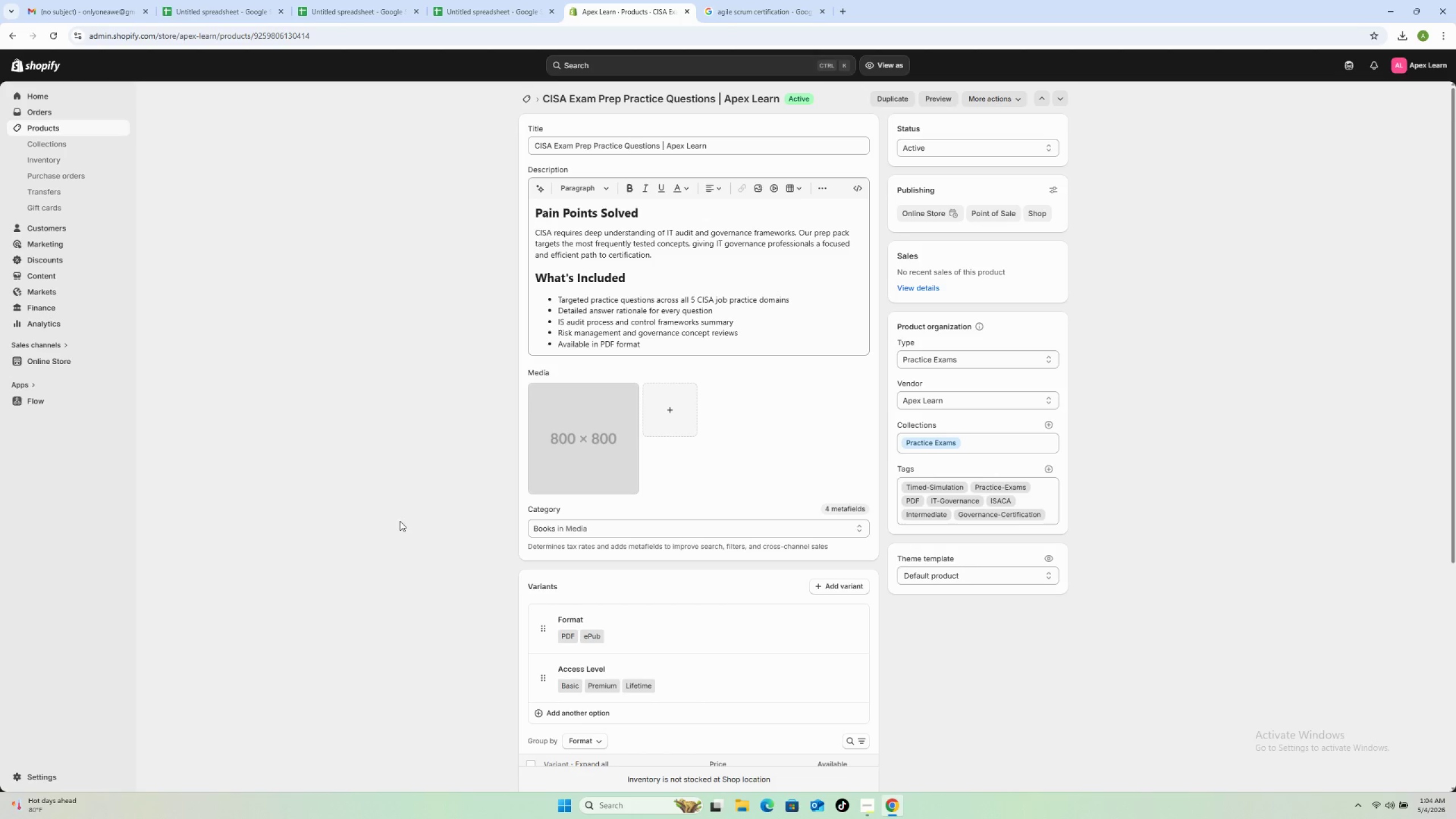 
wait(30.38)
 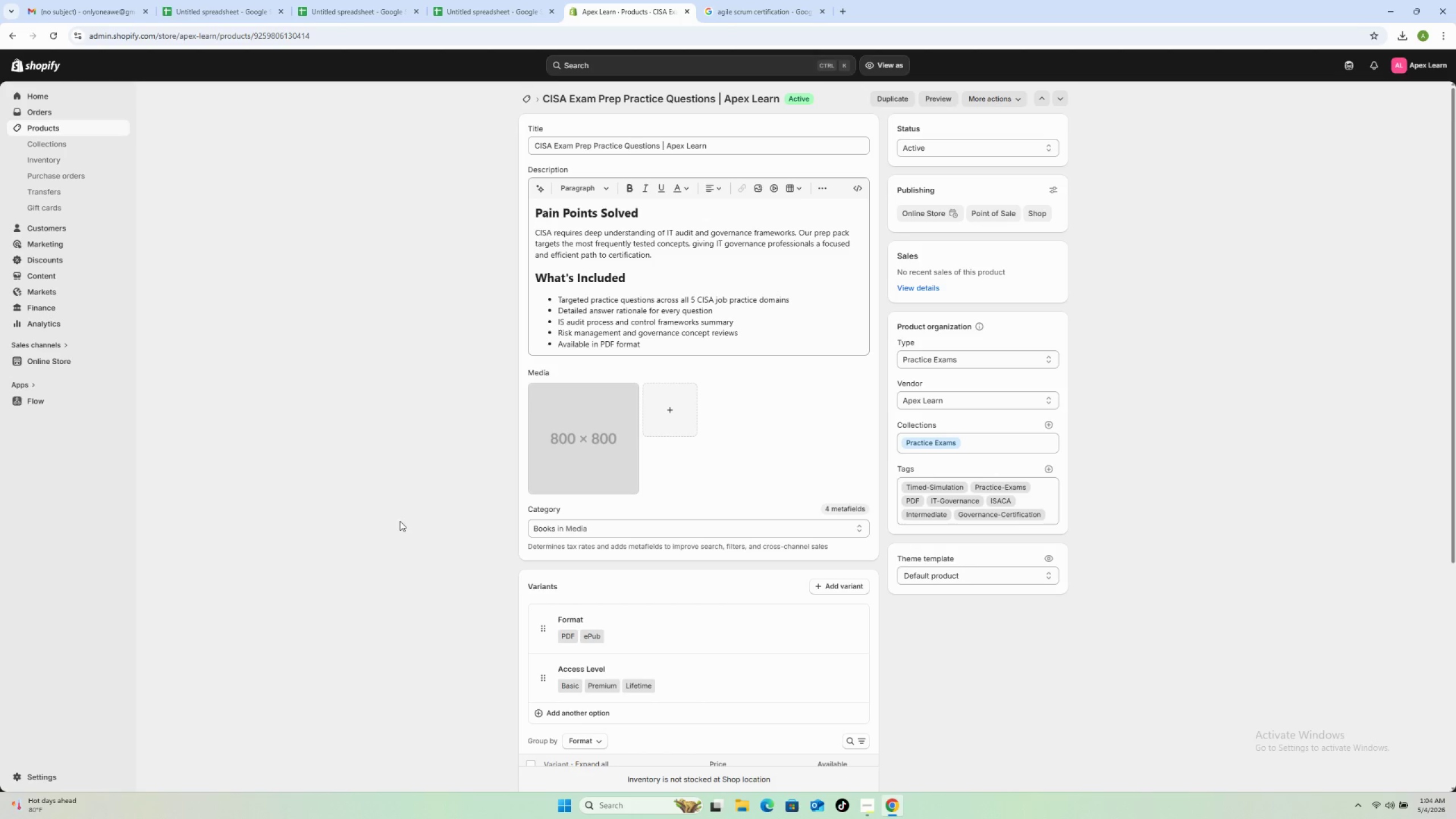 
left_click([768, 0])
 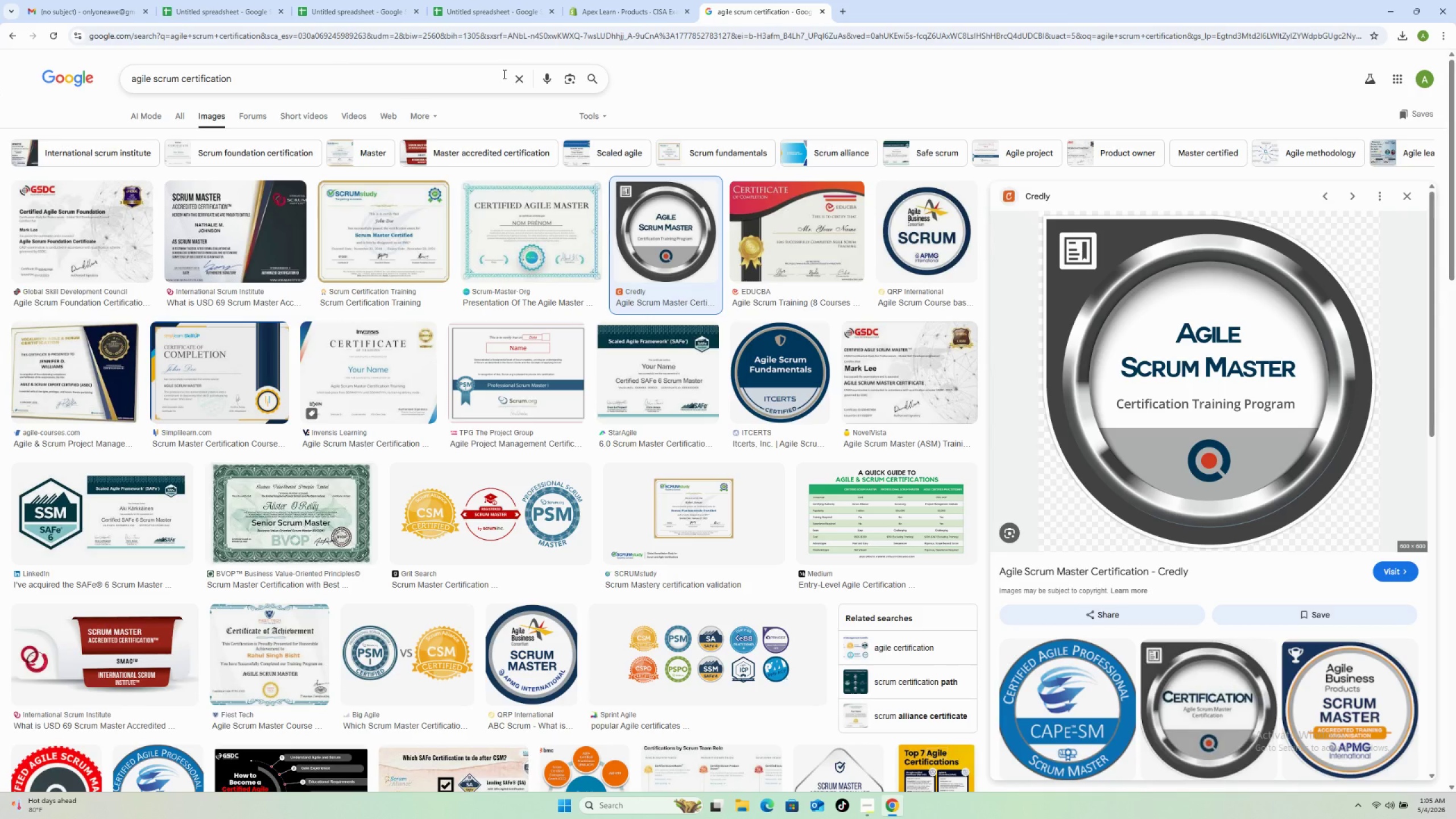 
wait(28.2)
 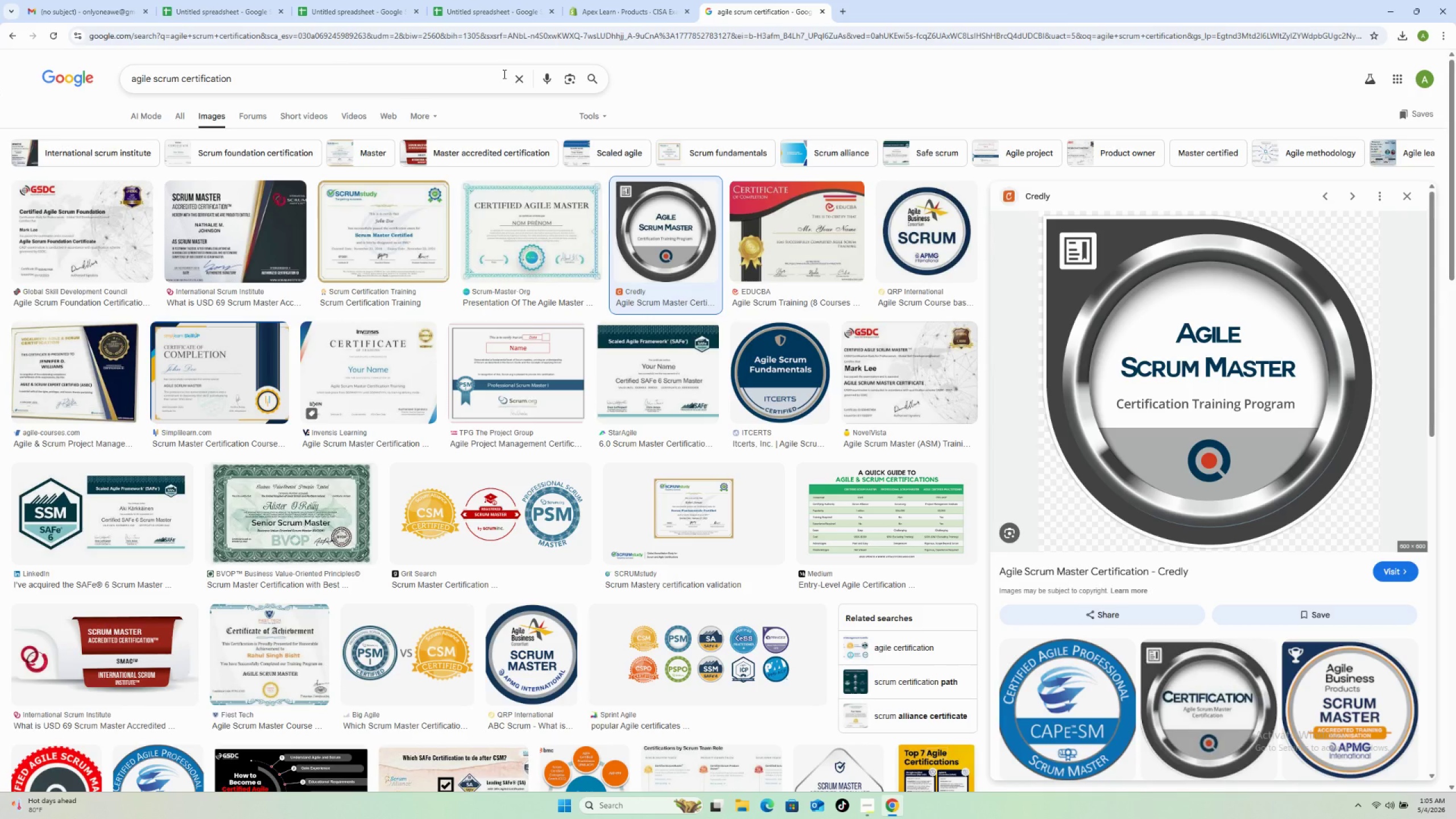 
left_click([518, 82])
 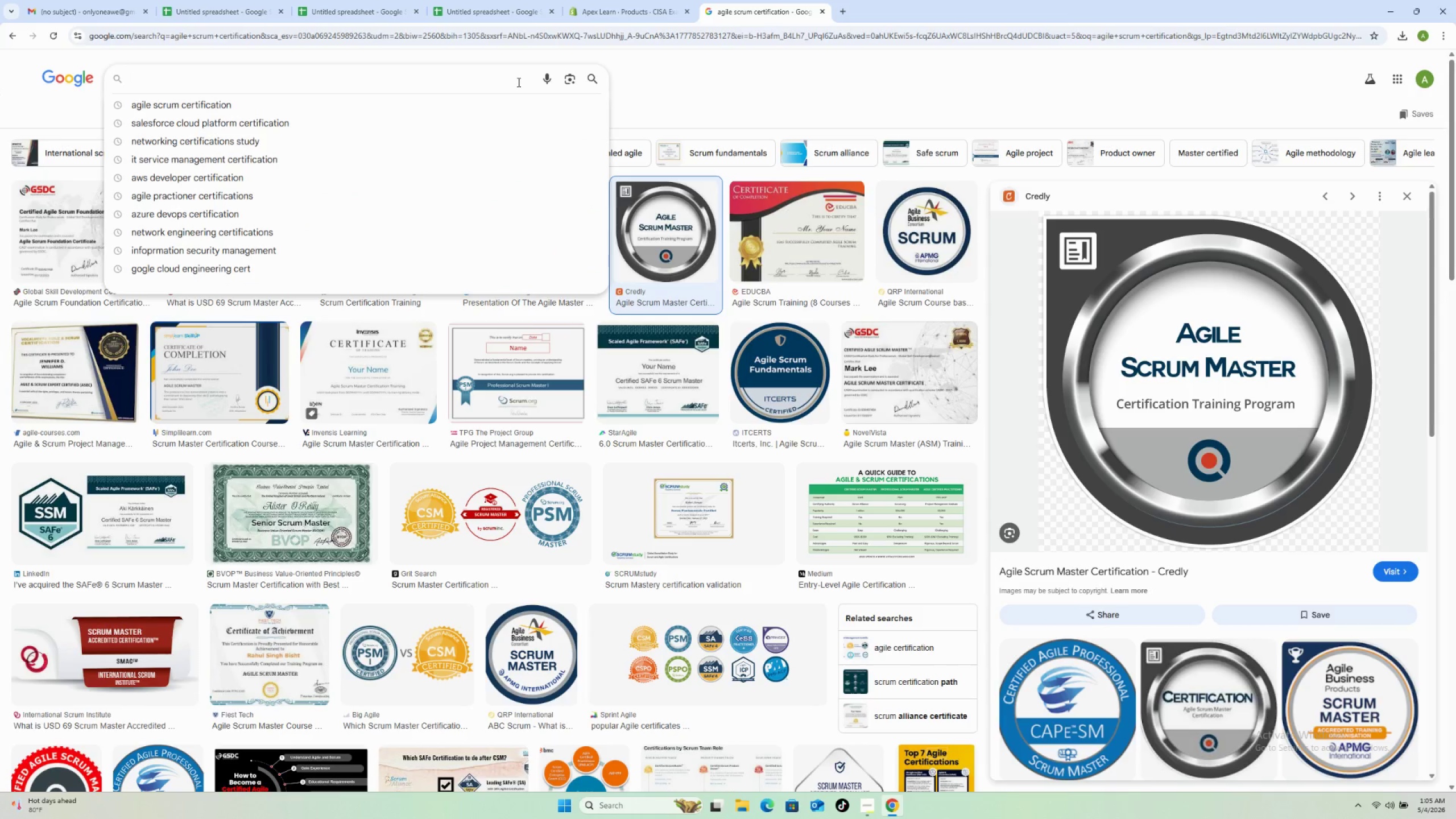 
type(it governance audit certification)
 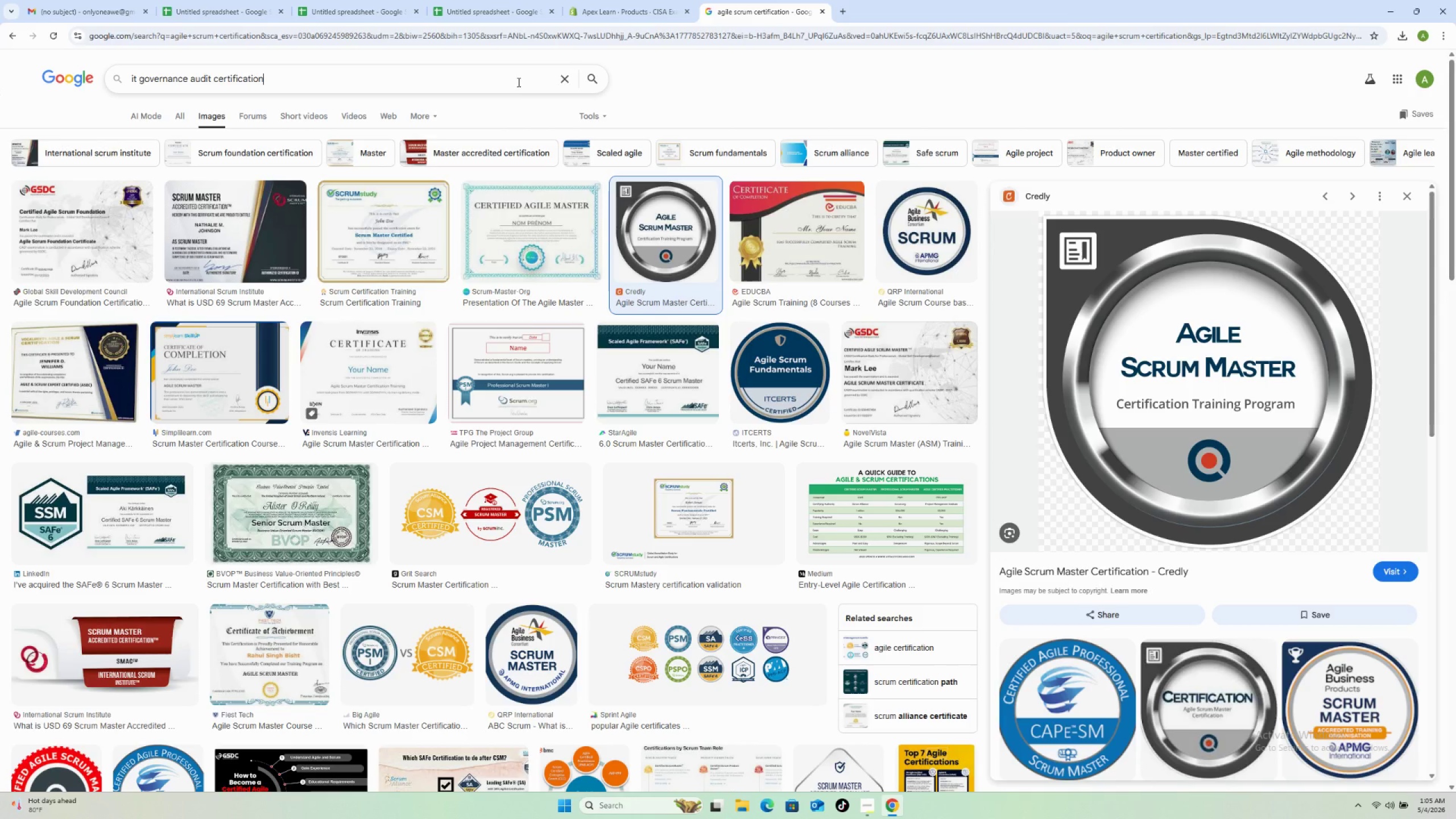 
key(Enter)
 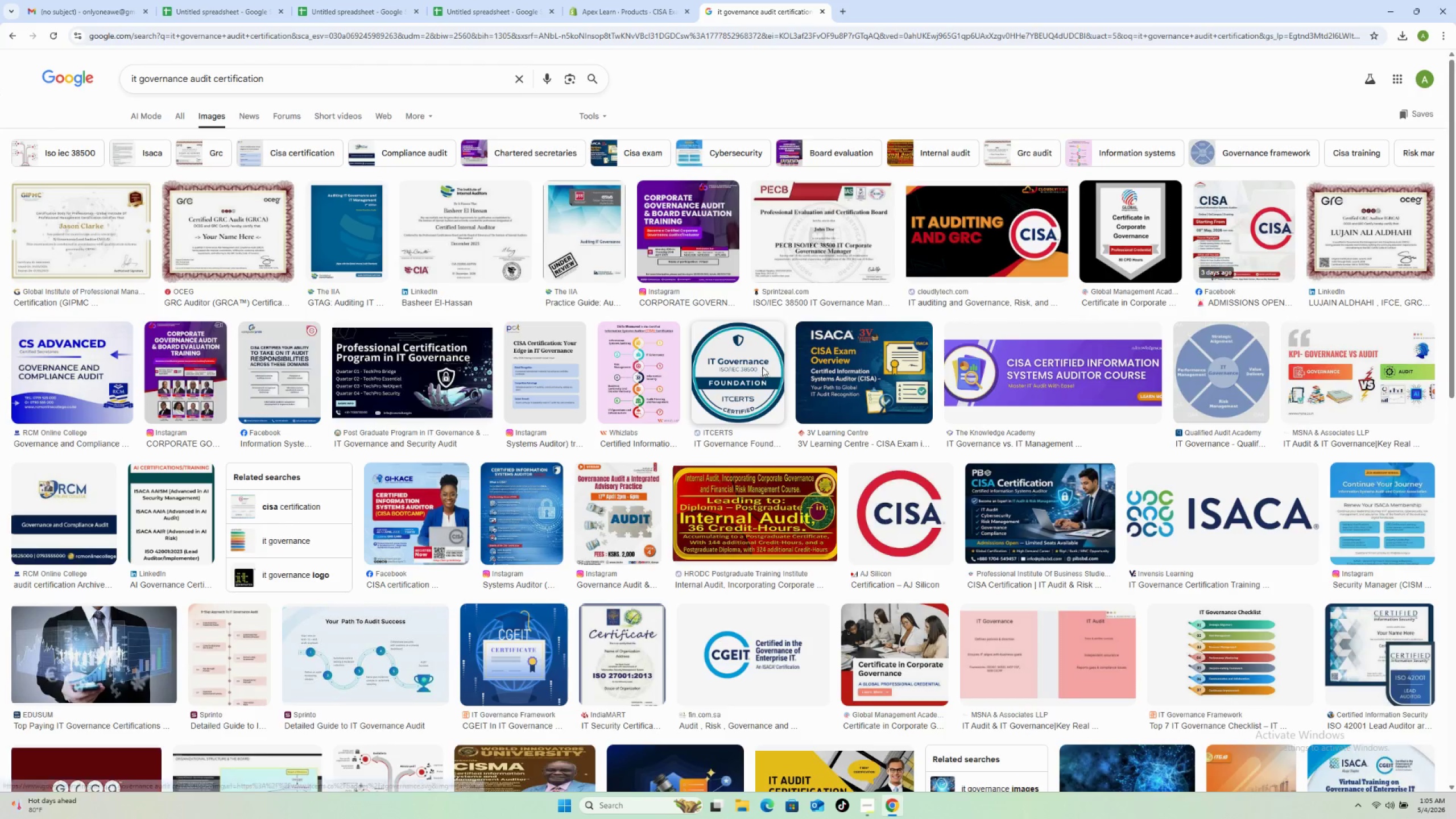 
wait(9.41)
 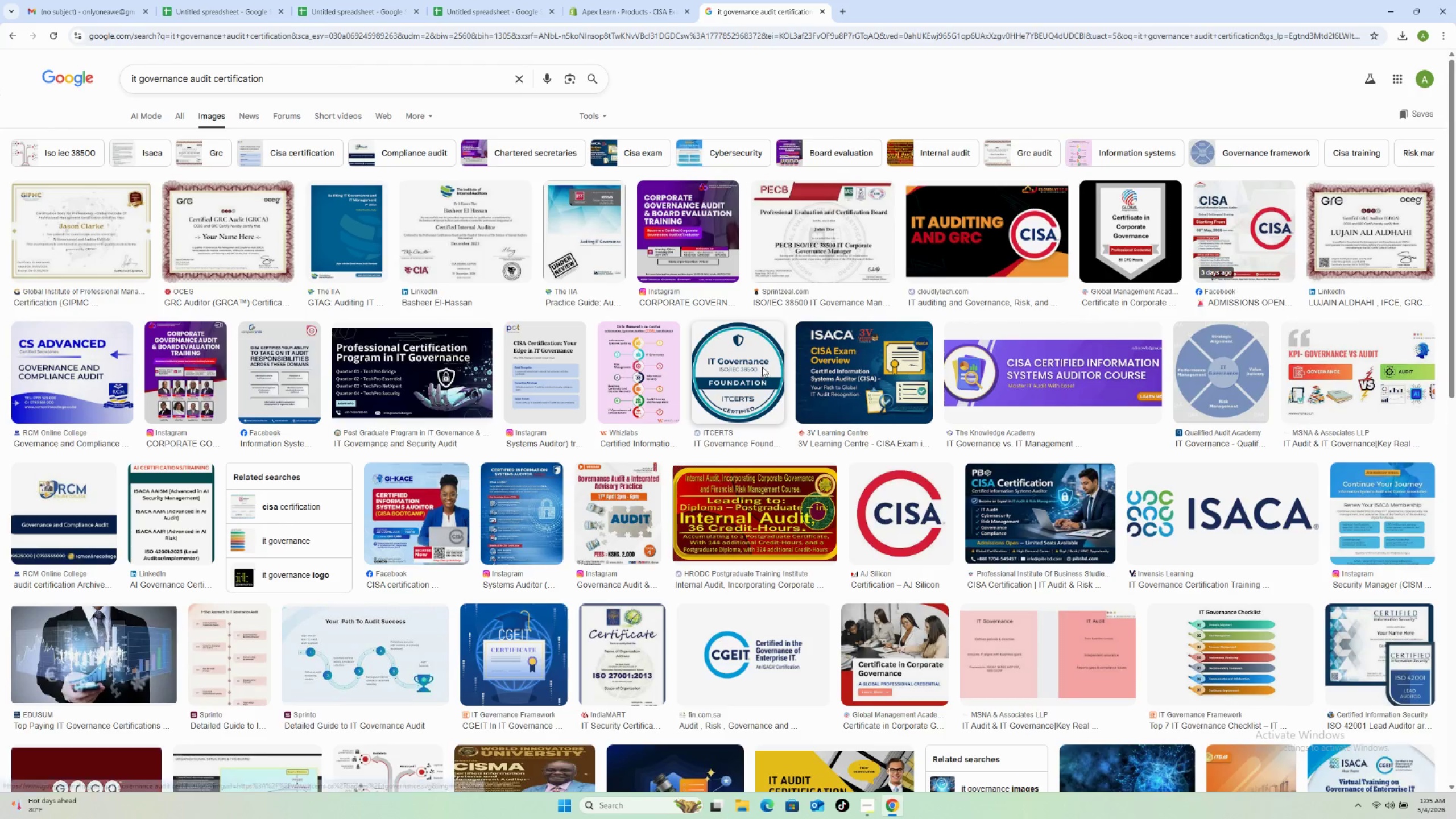 
right_click([1198, 403])
 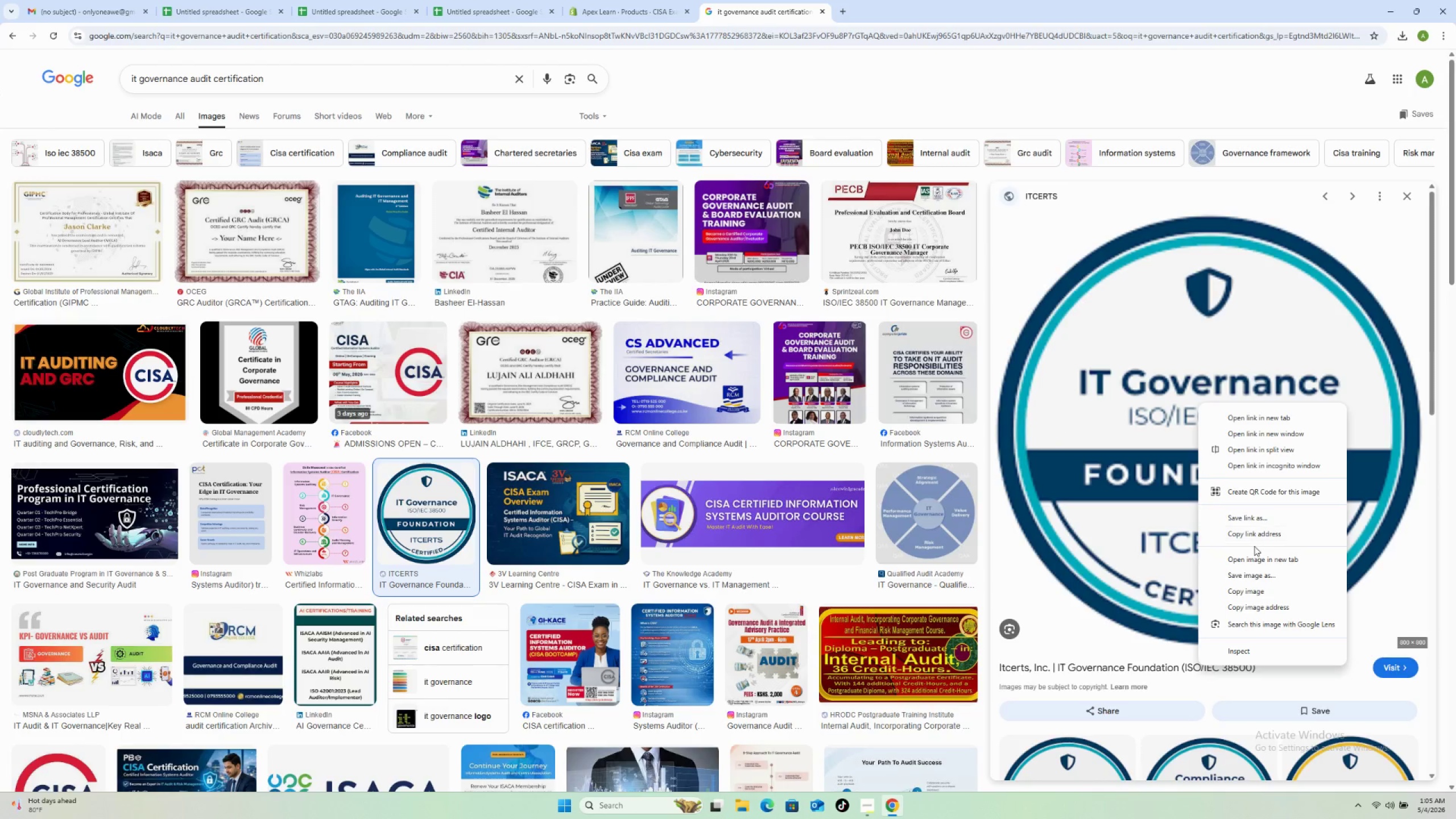 
left_click([1253, 577])
 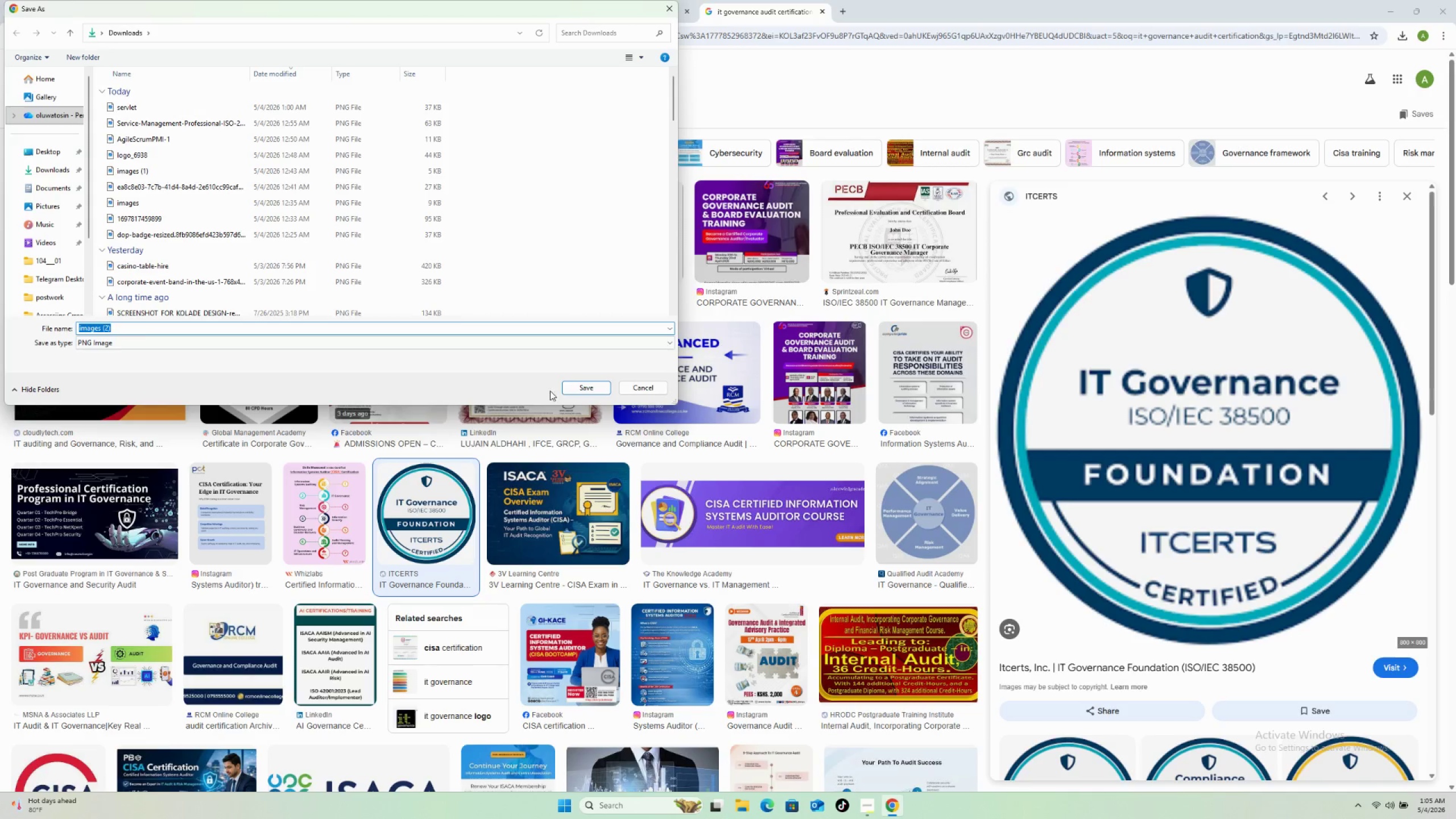 
left_click([578, 384])
 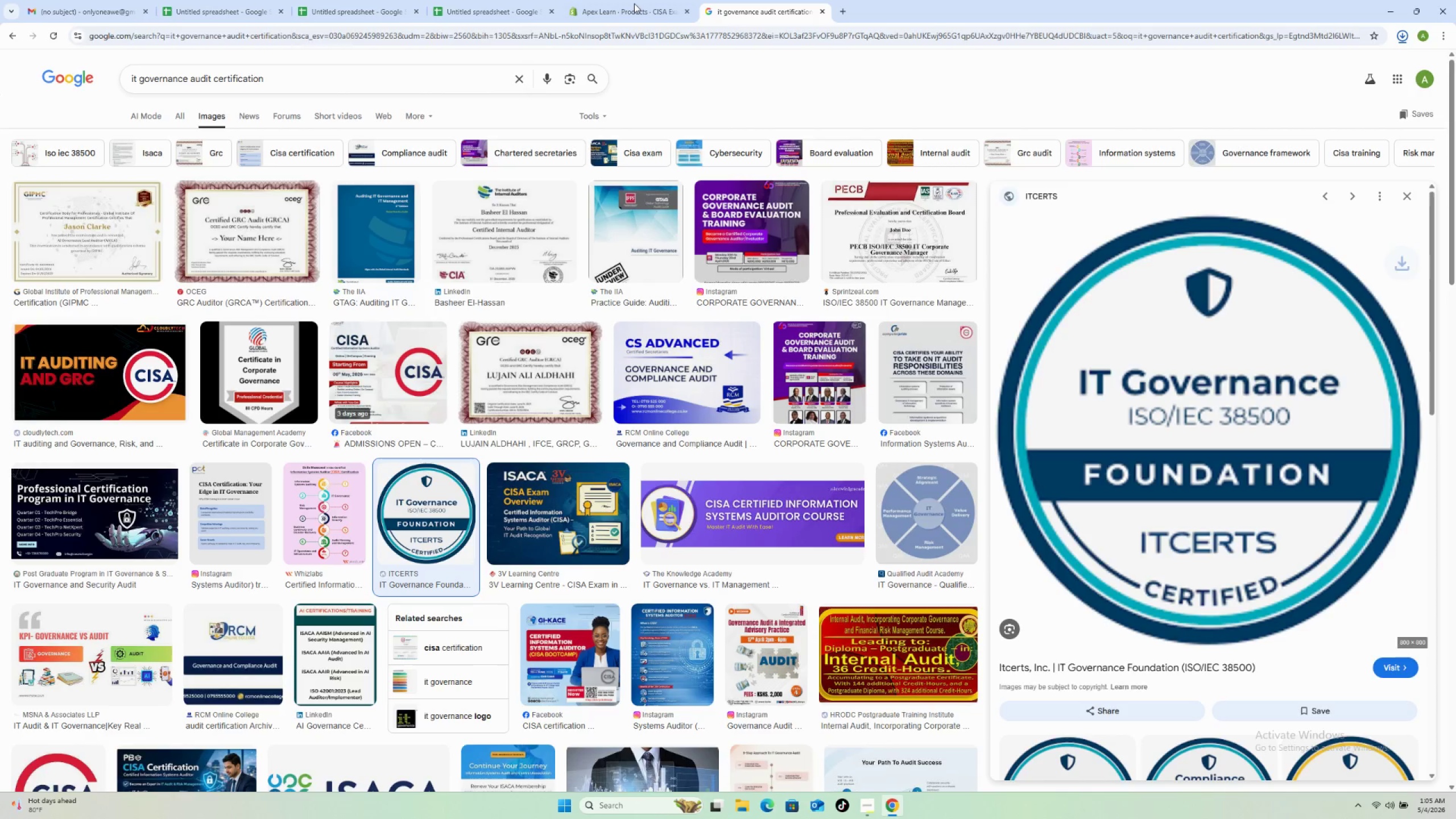 
left_click([635, 0])
 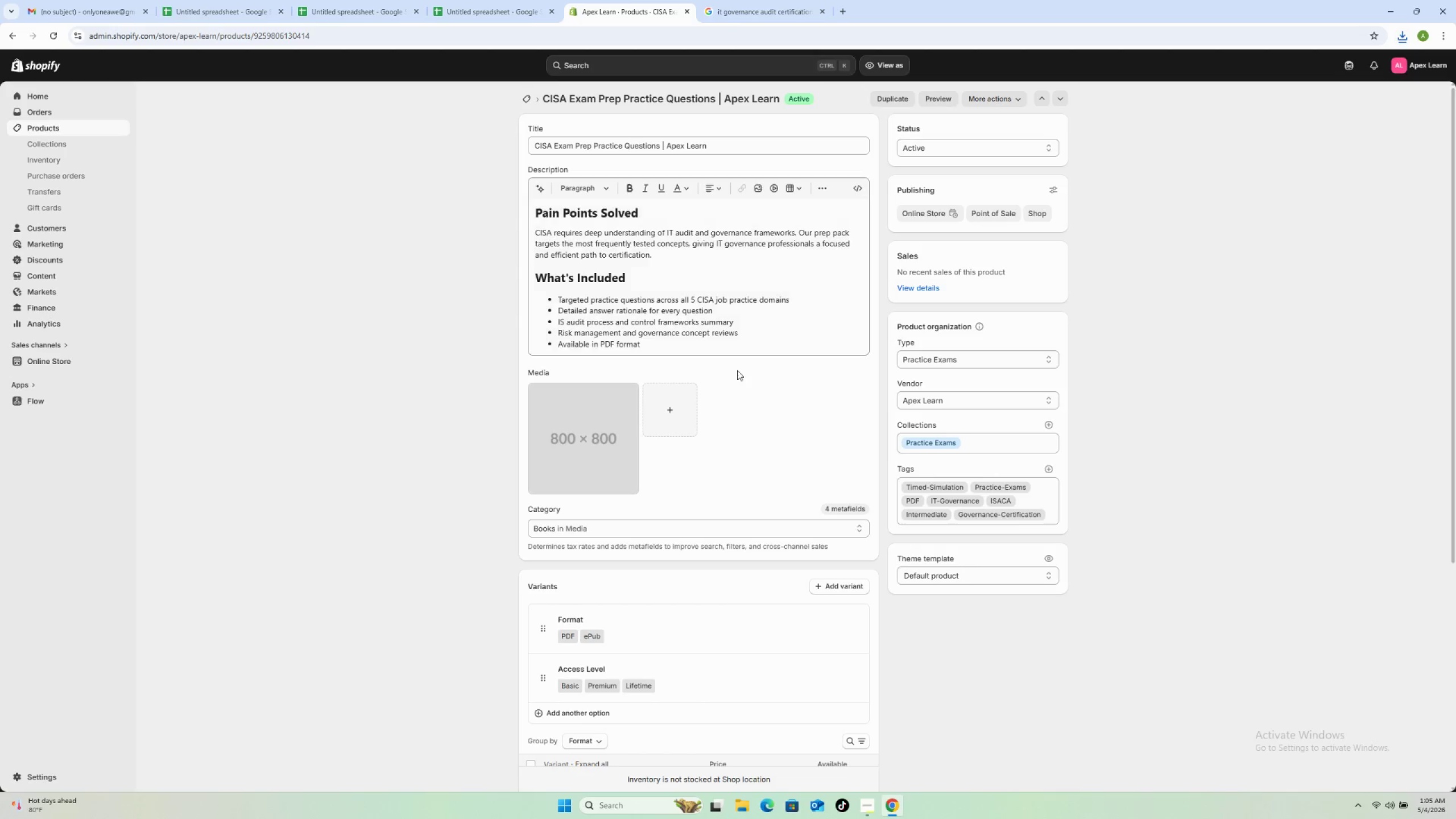 
left_click([684, 398])
 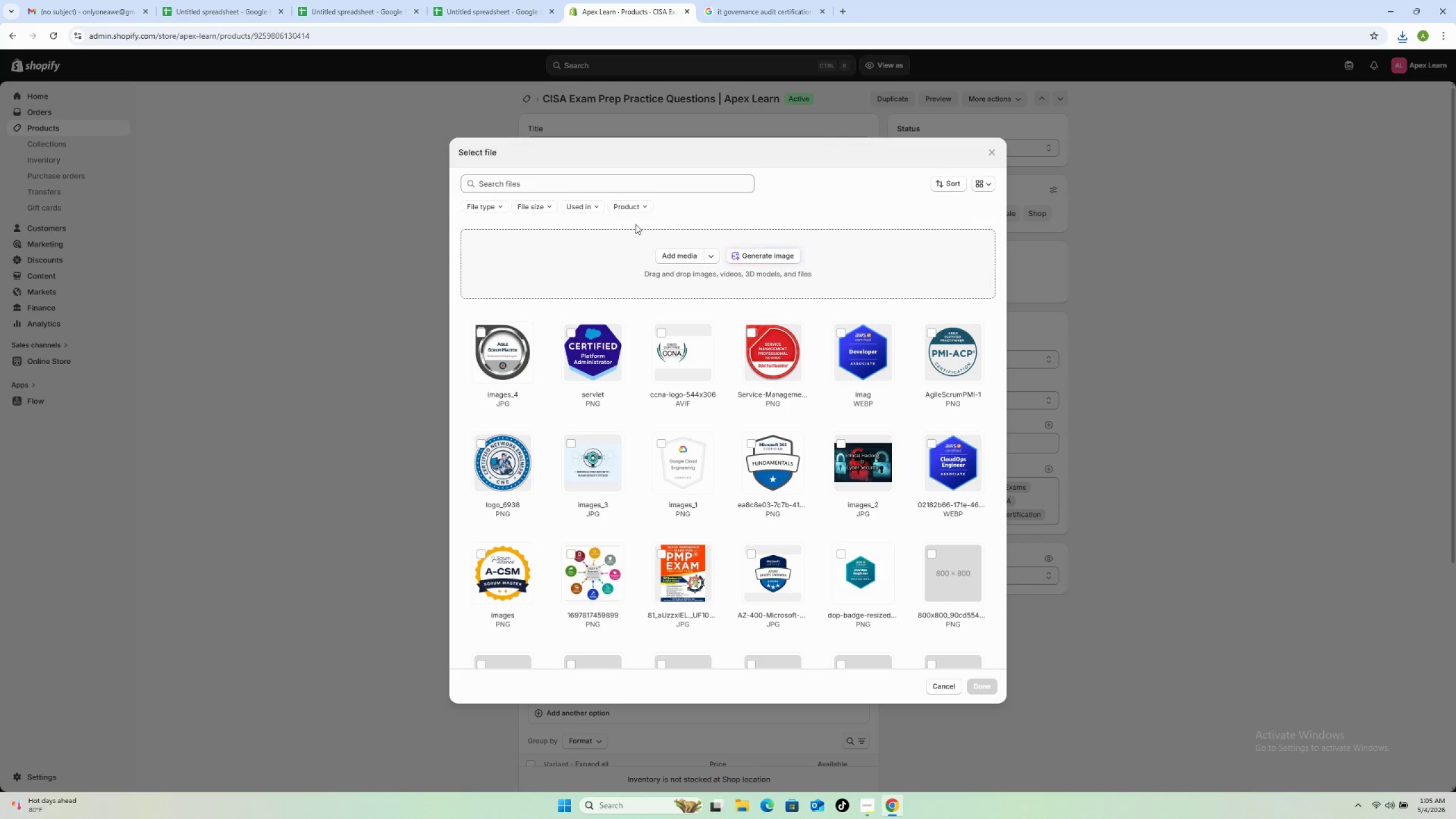 
left_click([664, 259])
 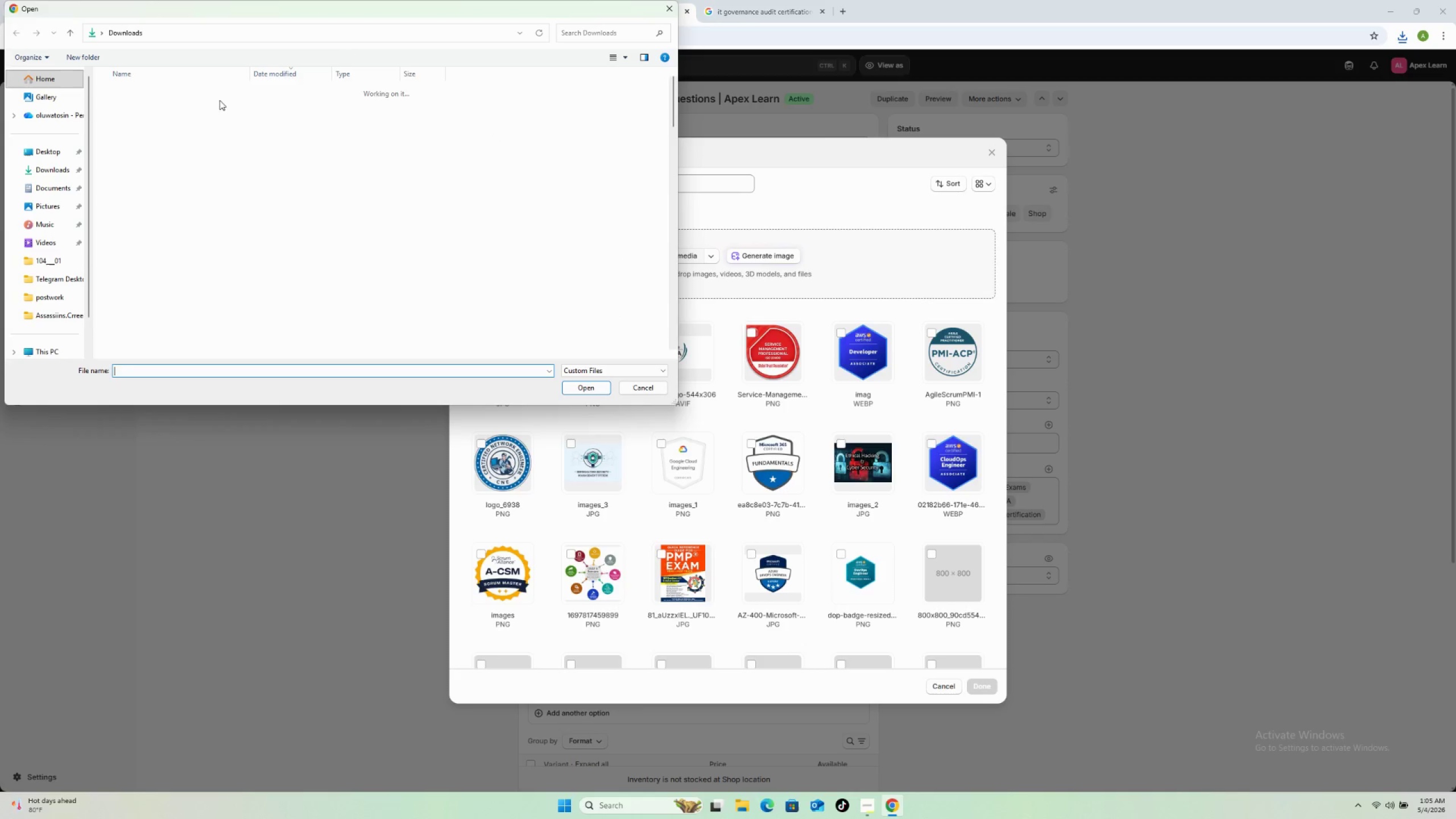 
left_click([197, 108])
 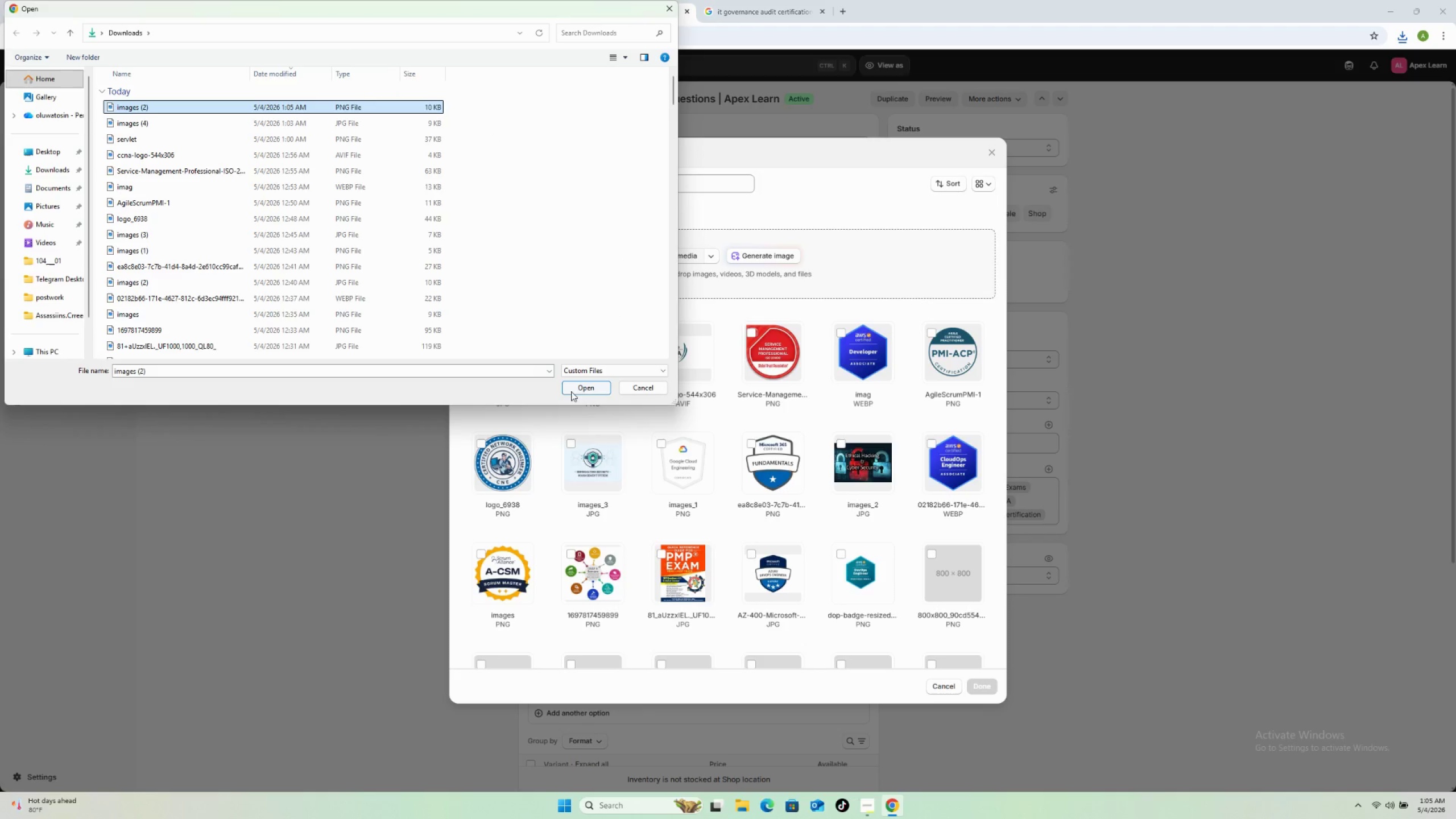 
left_click([571, 387])
 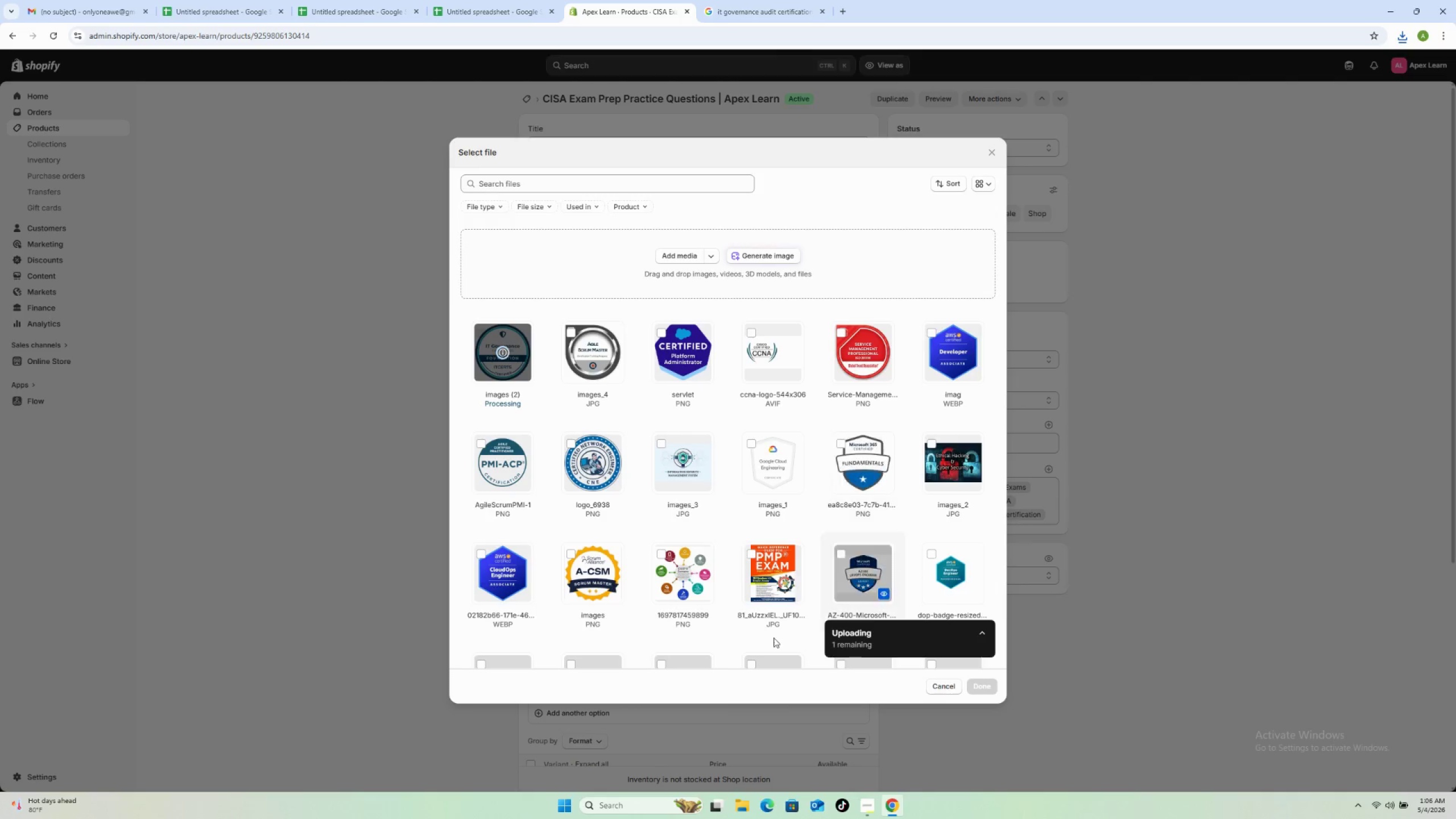 
mouse_move([883, 766])
 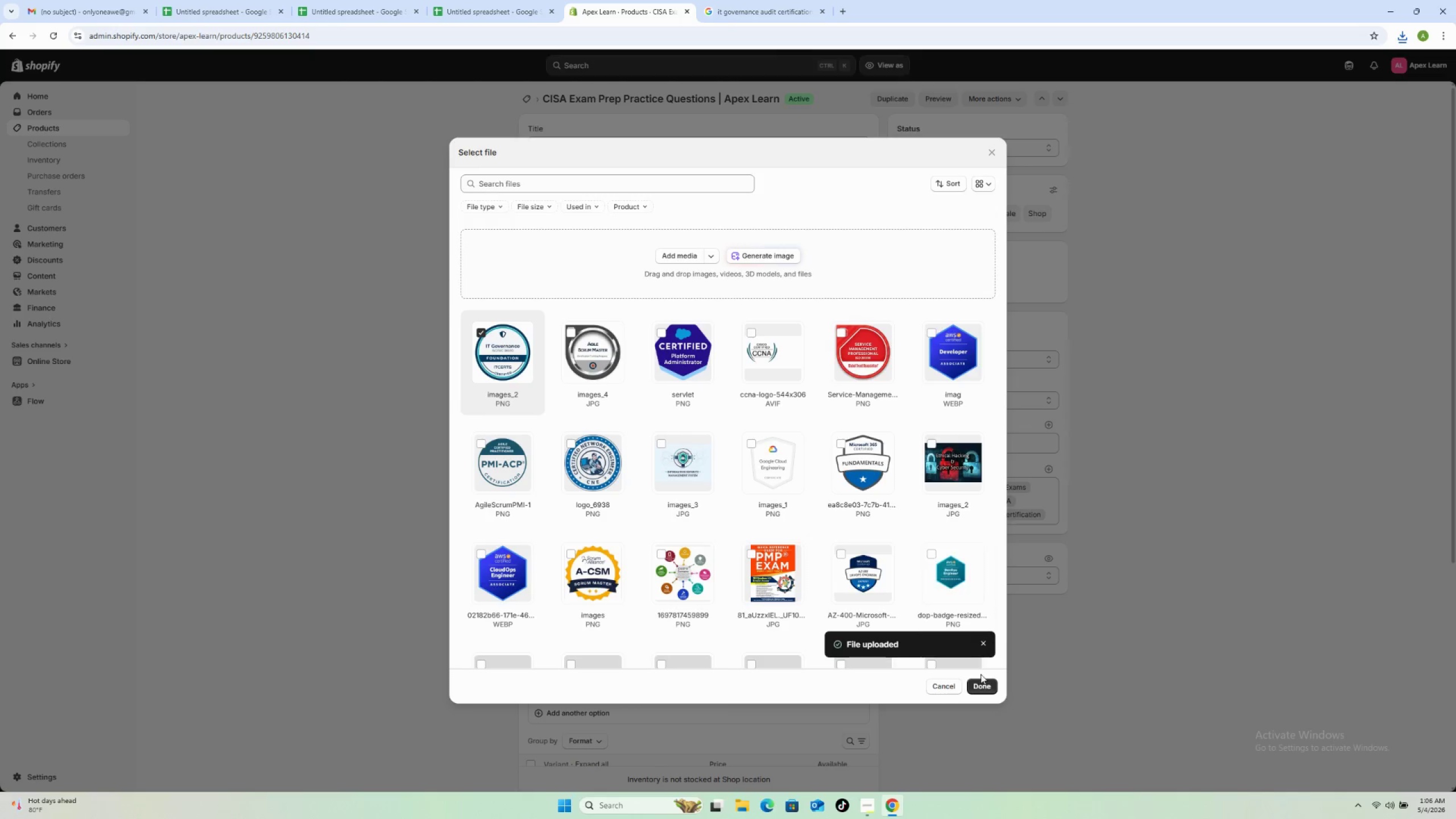 
left_click([981, 687])
 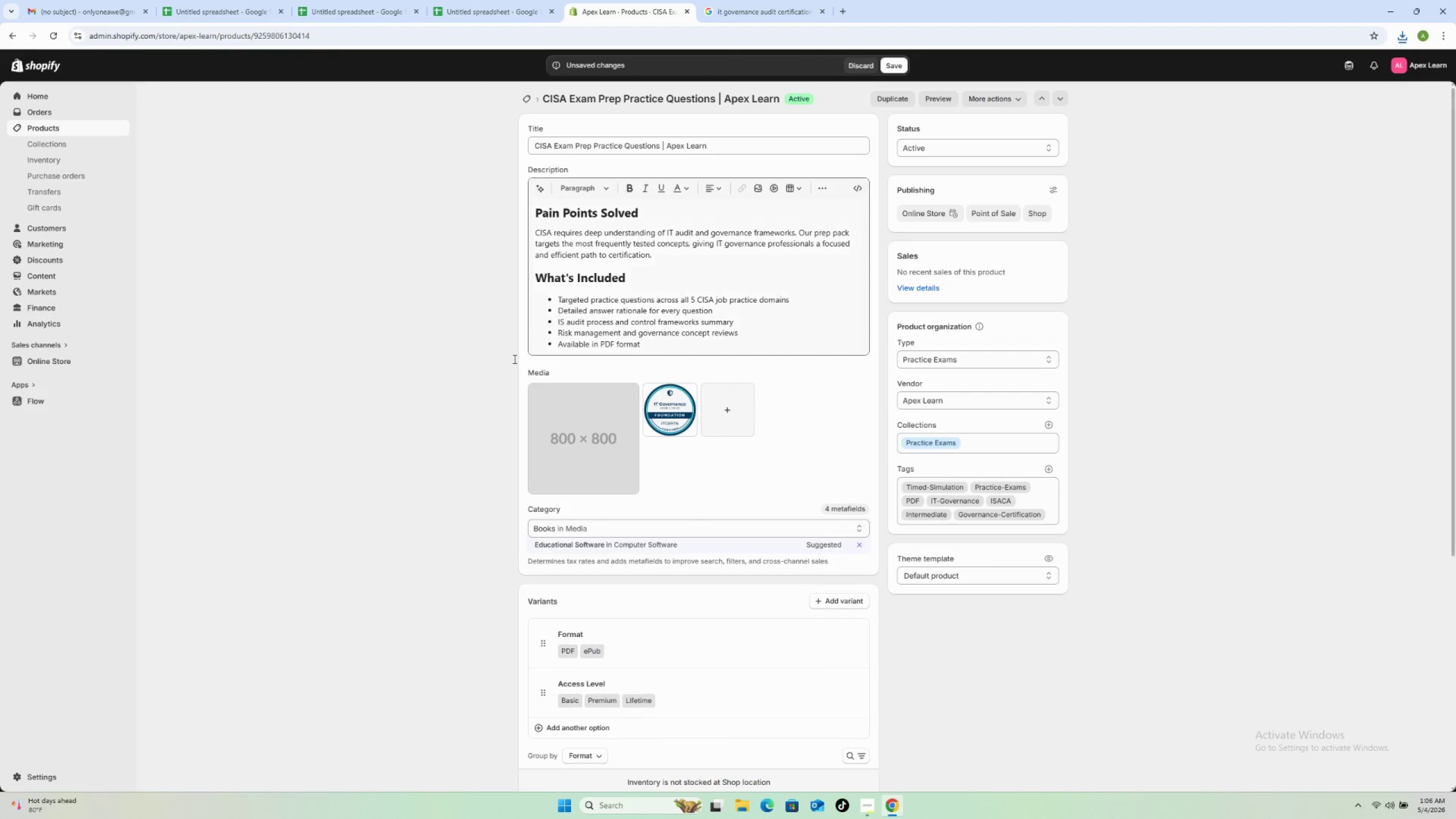 
left_click([532, 392])
 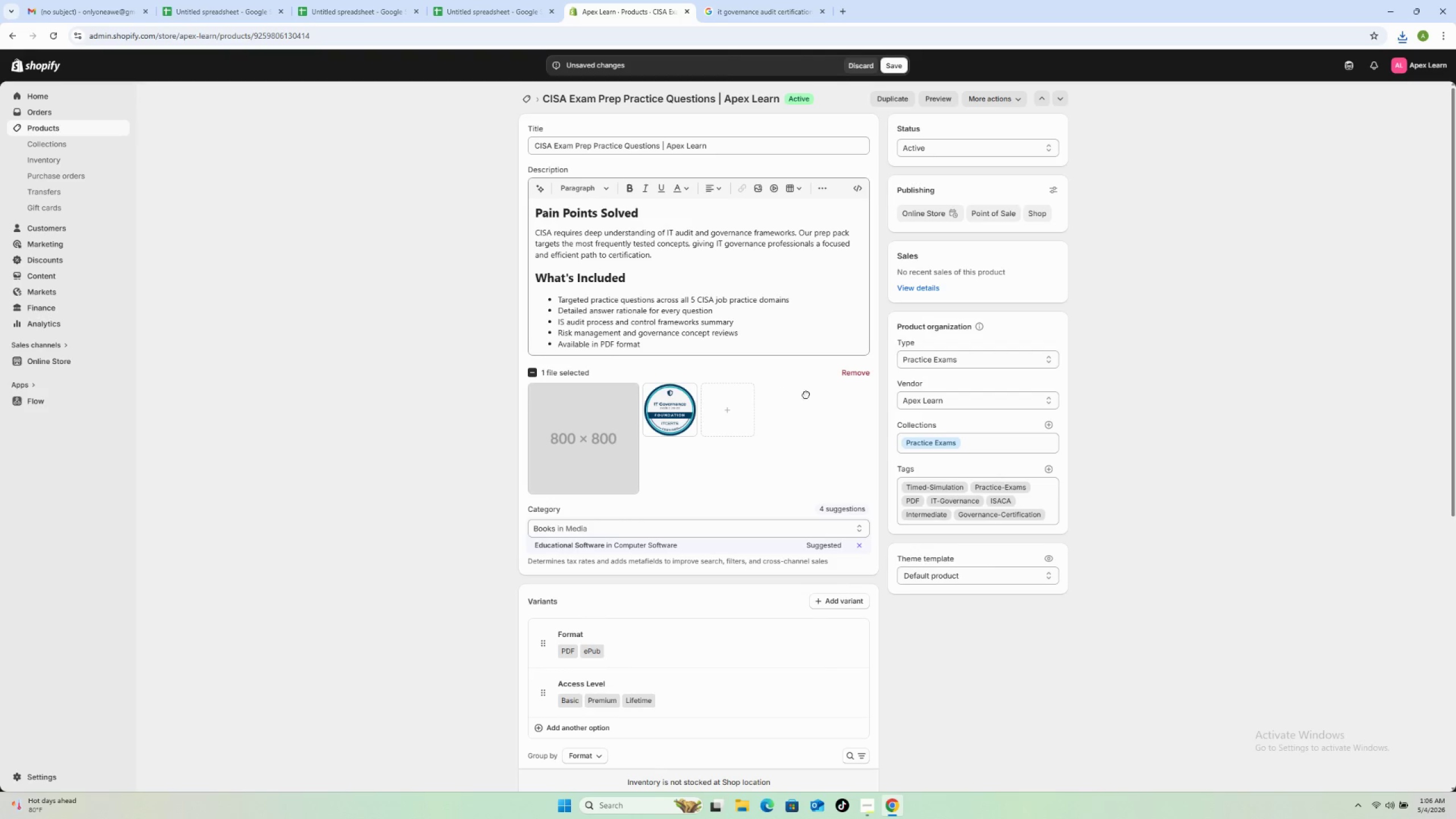 
left_click([853, 375])
 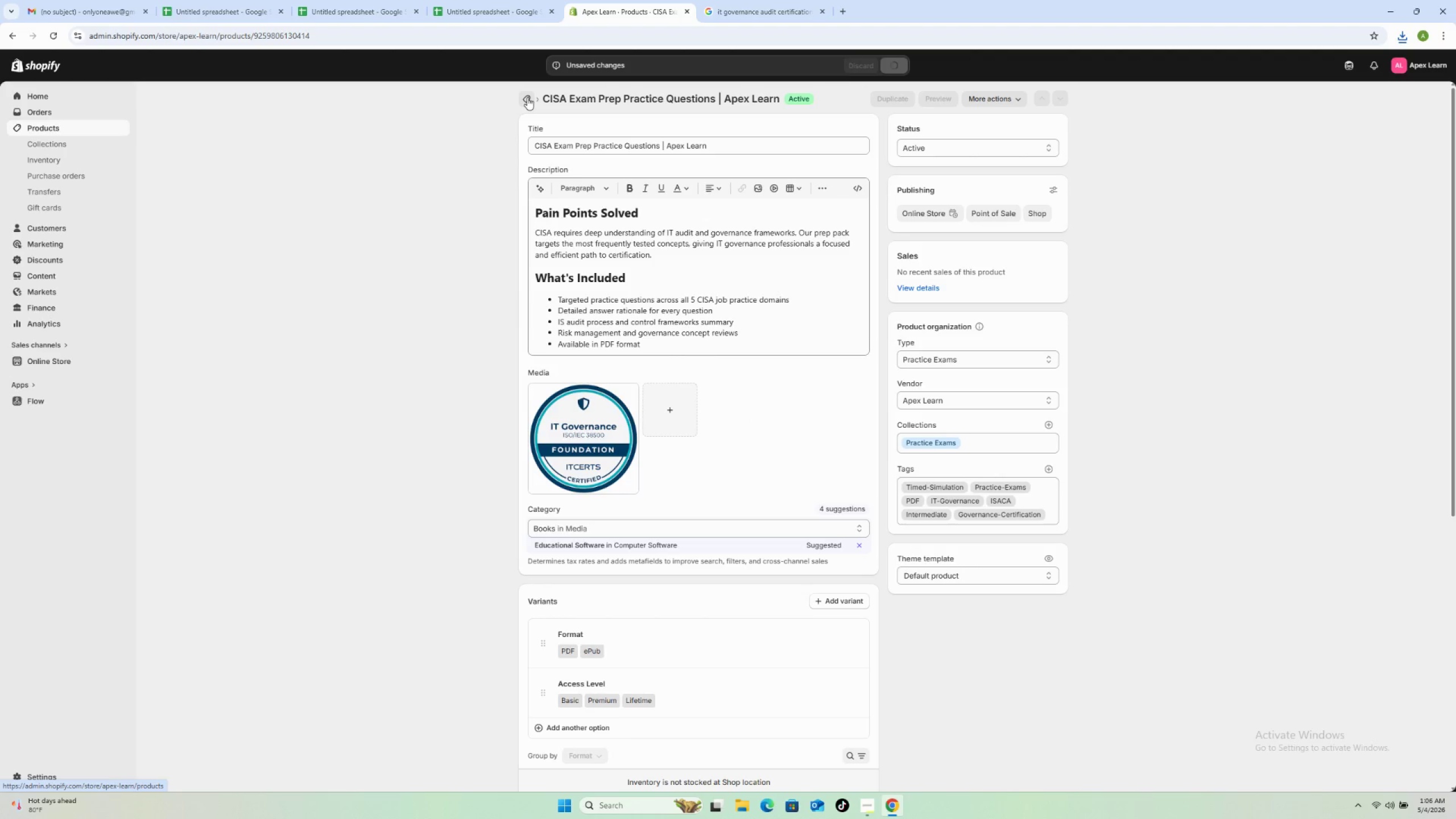 
wait(7.28)
 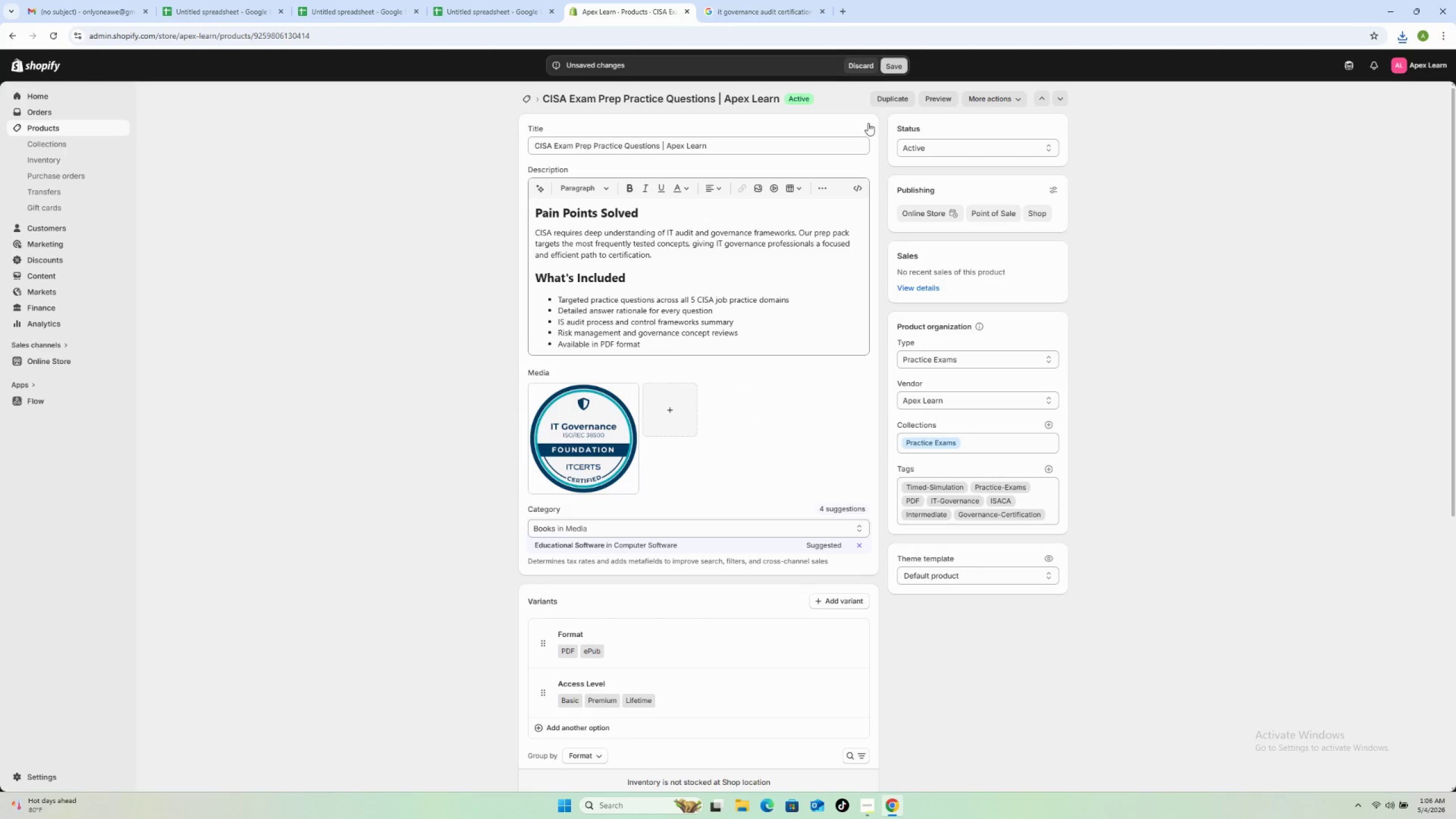 
left_click([527, 97])
 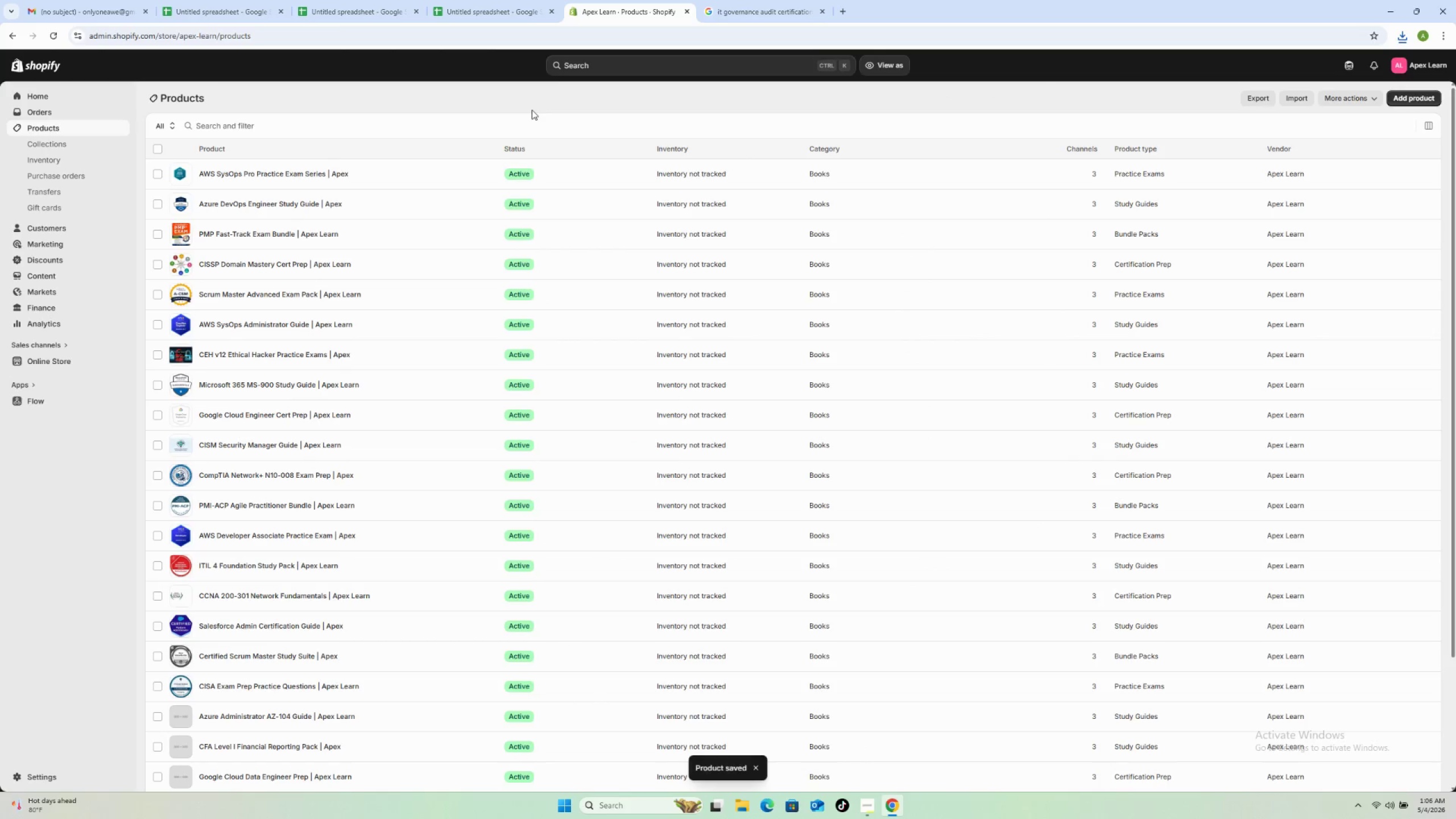 
wait(8.8)
 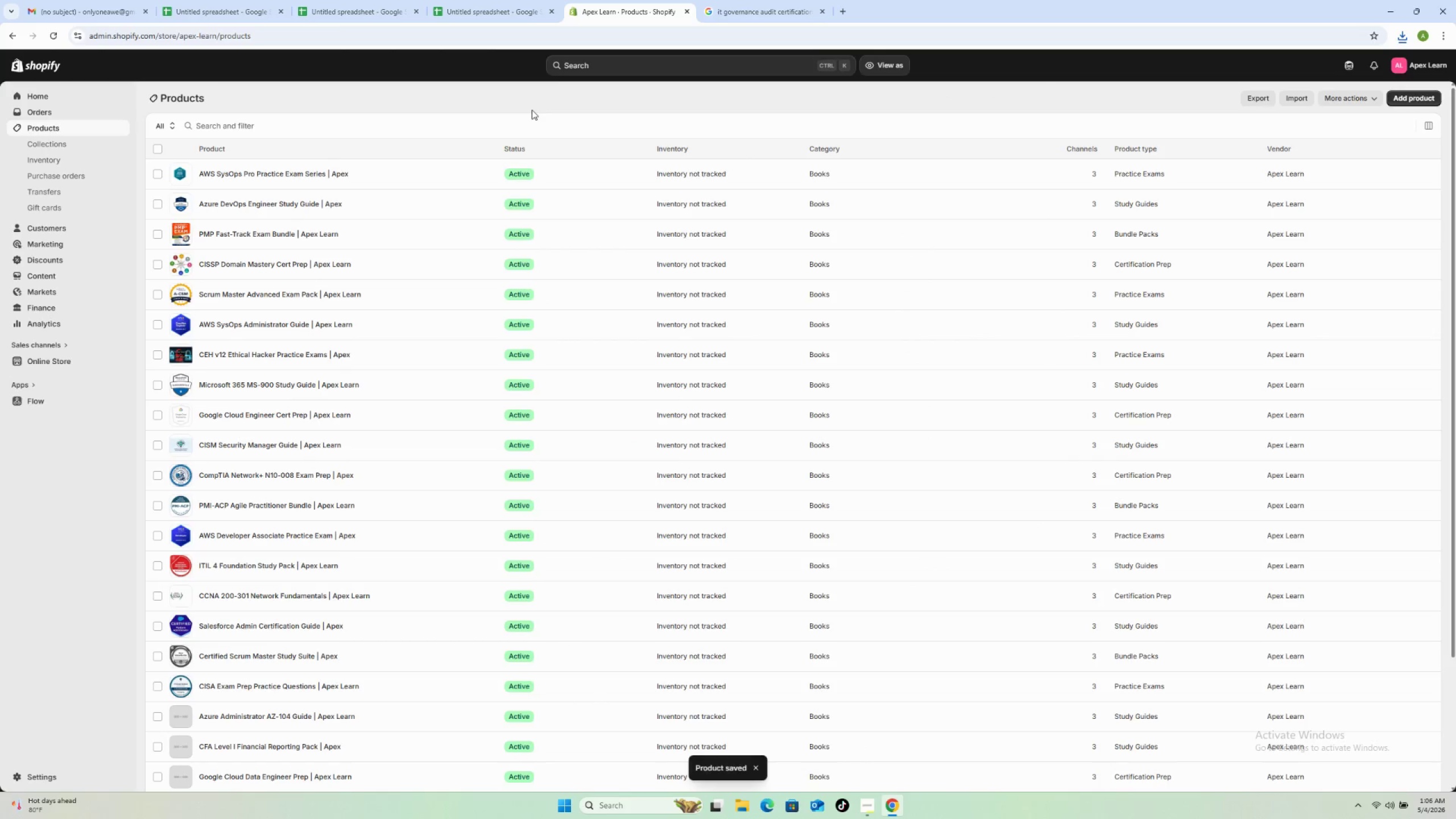 
scroll: coordinate [344, 626], scroll_direction: down, amount: 3.0
 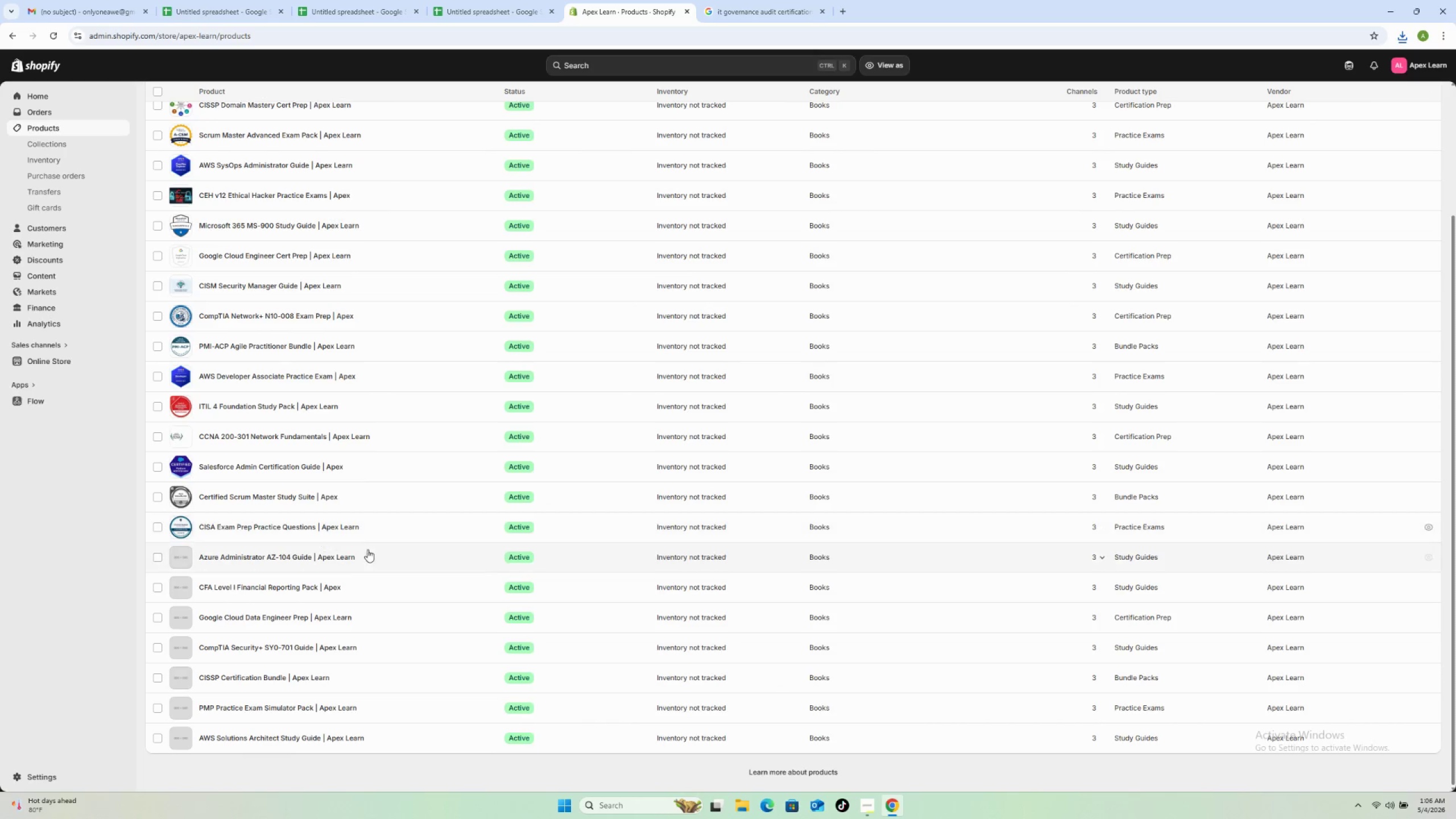 
left_click([378, 552])
 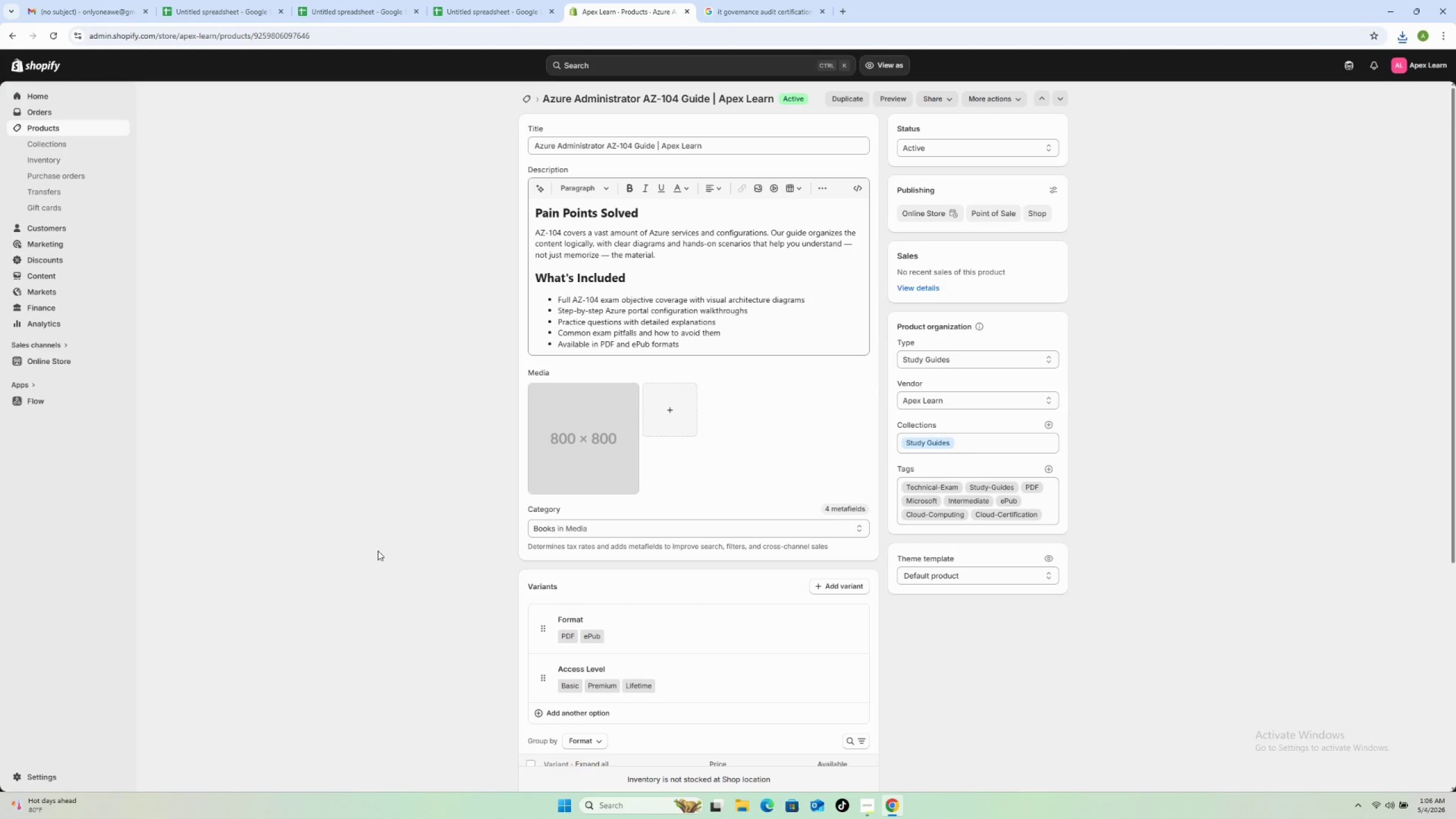 
wait(10.14)
 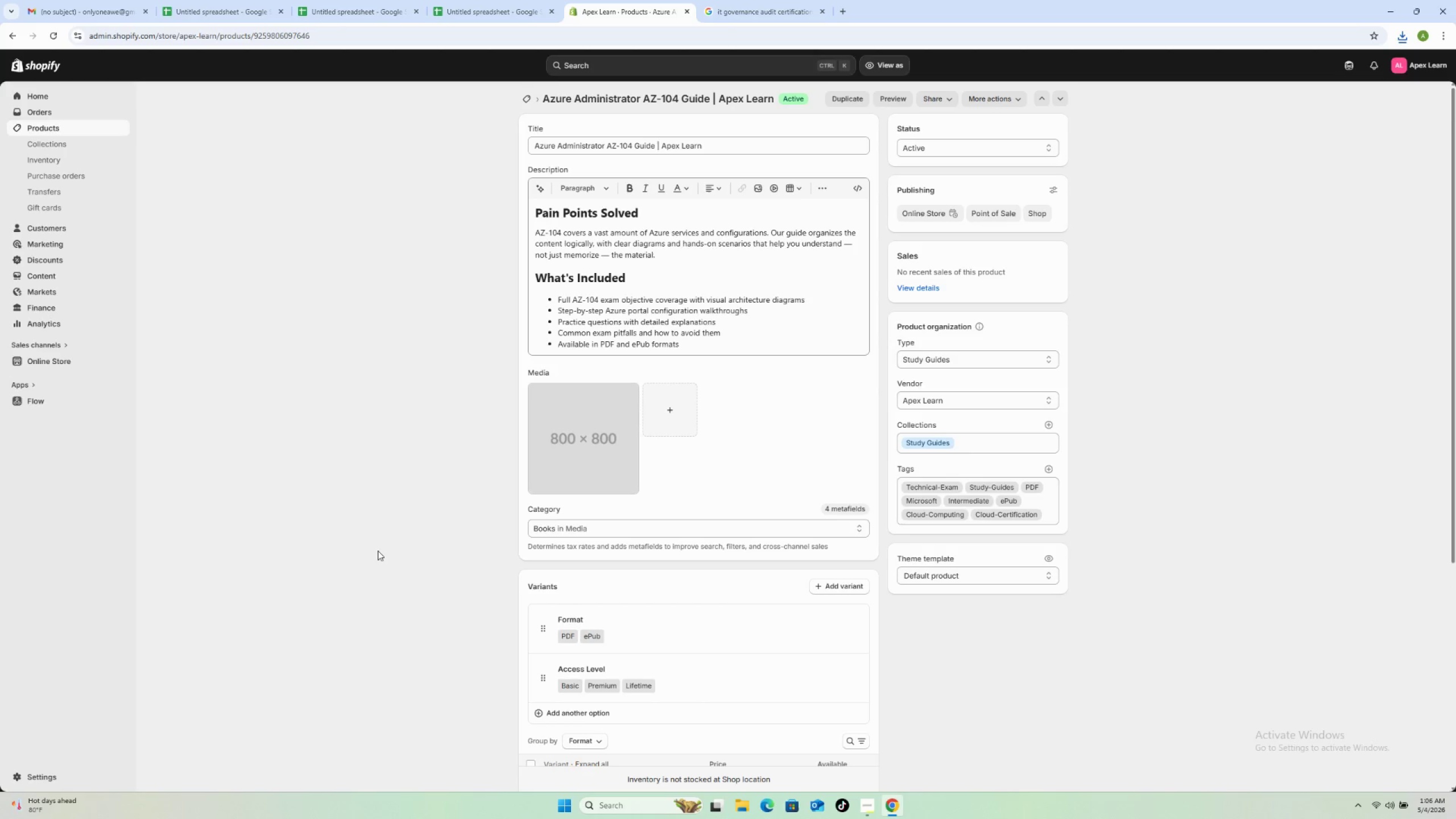 
left_click([754, 1])
 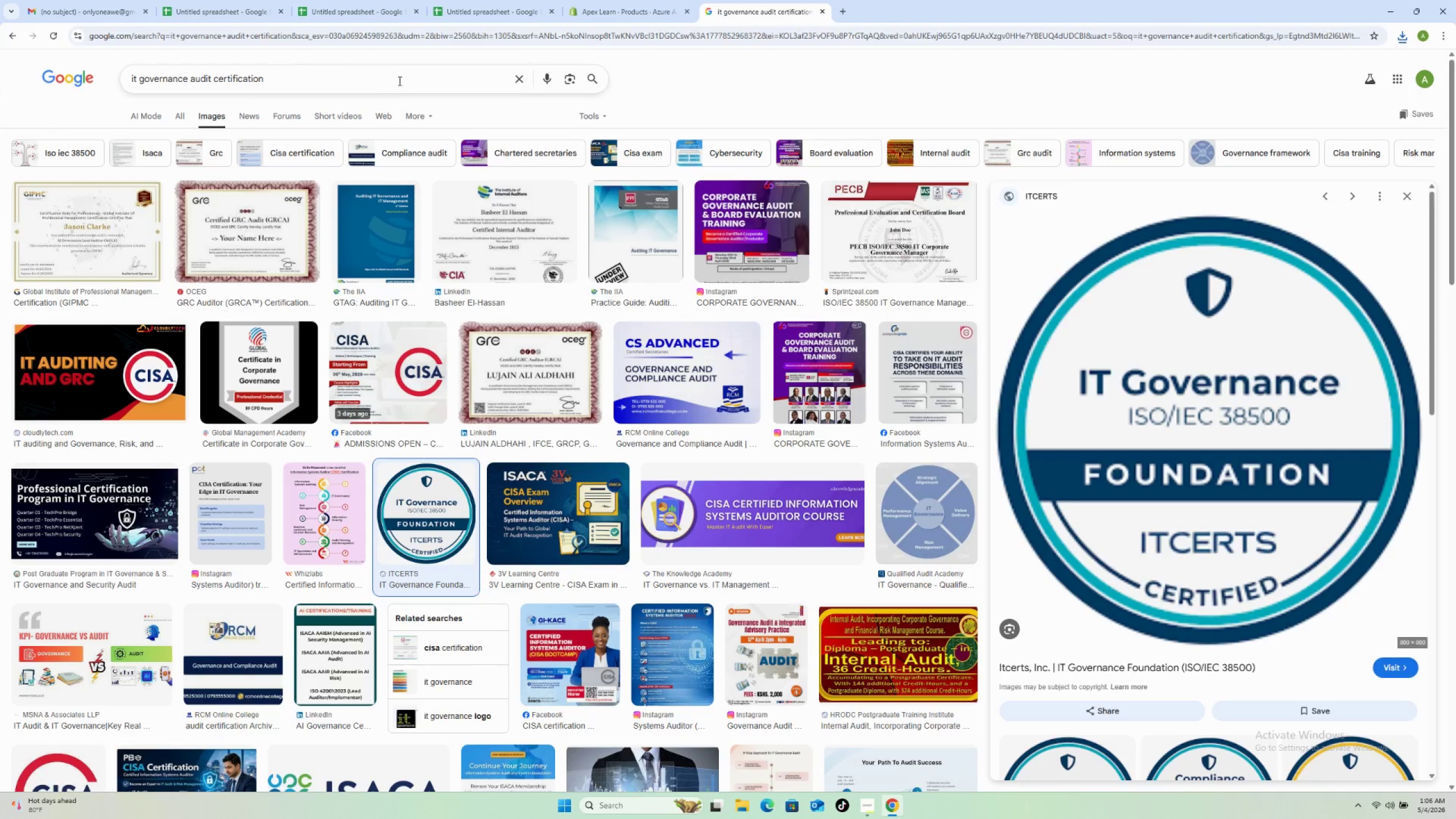 
double_click([399, 81])
 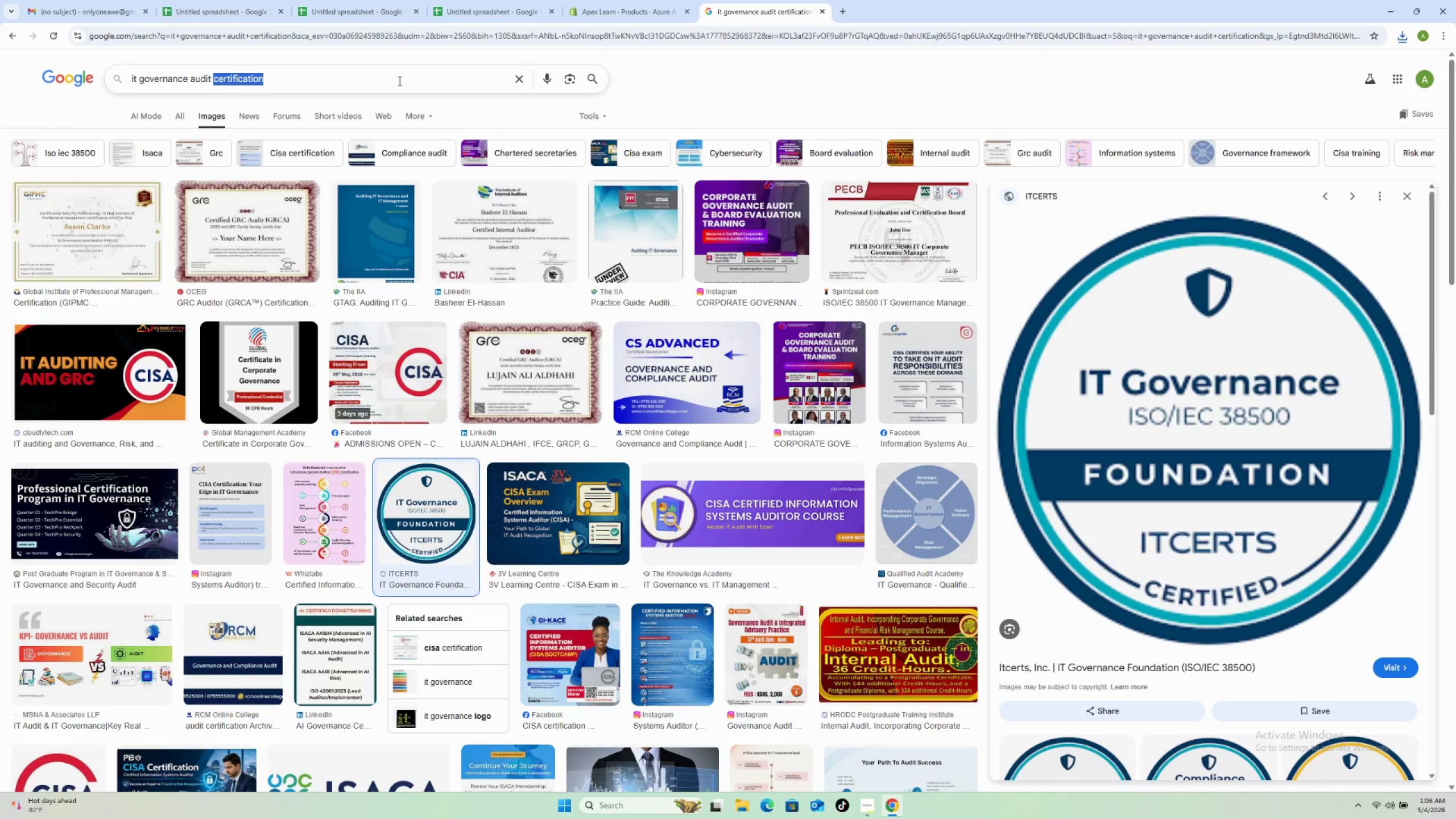 
triple_click([399, 81])
 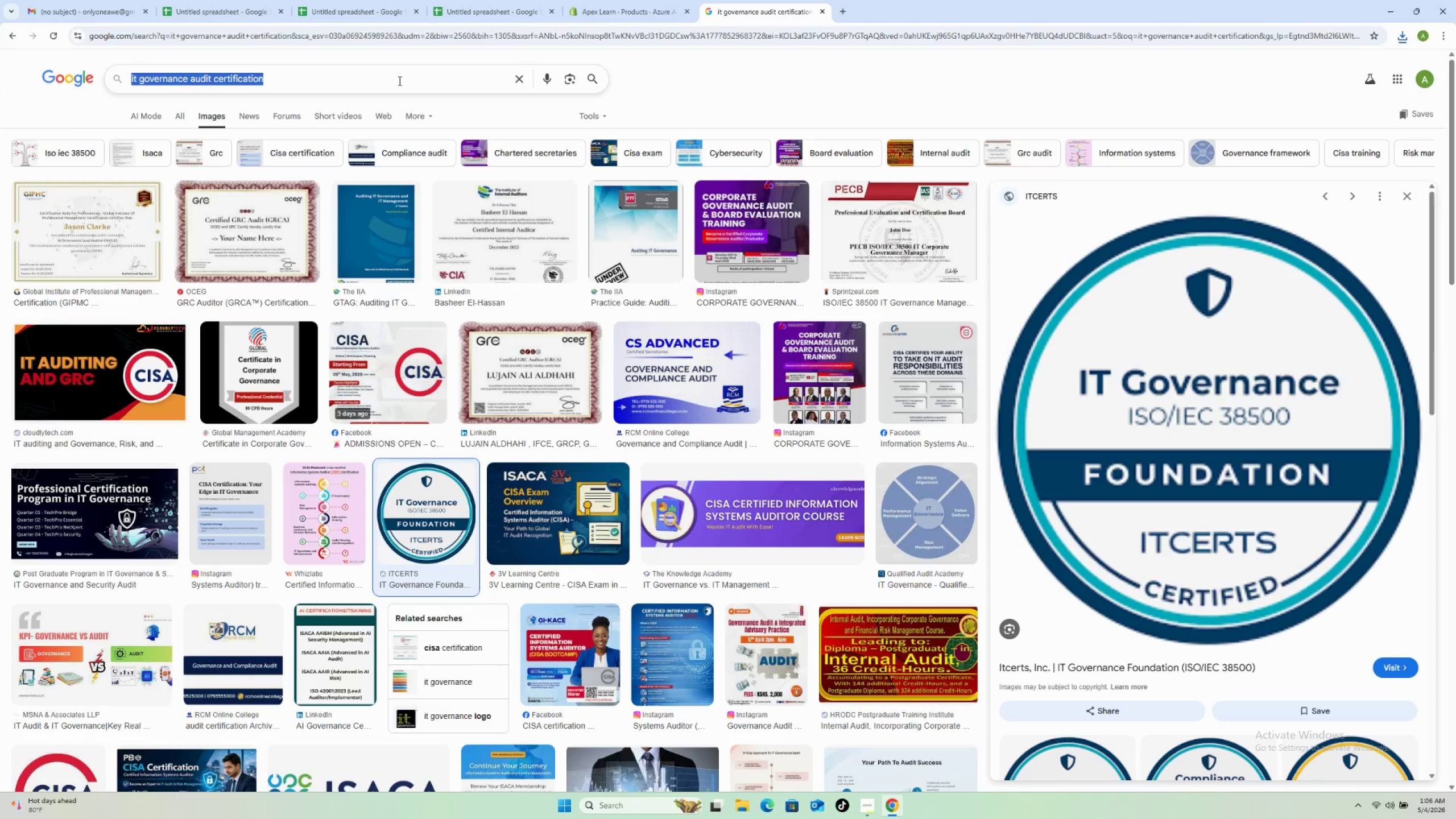 
triple_click([399, 81])
 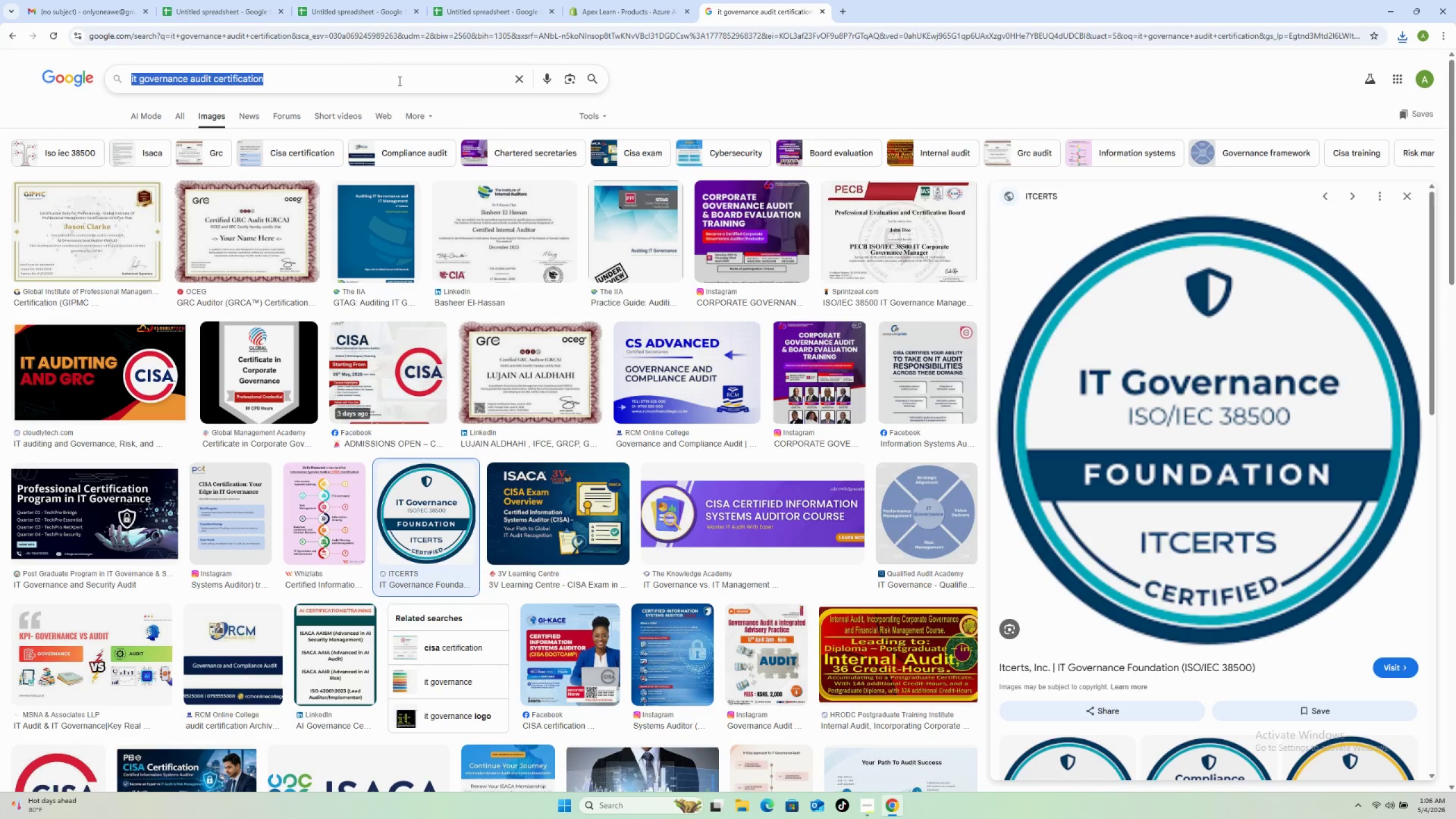 
type(microsoft azure cloud certification)
 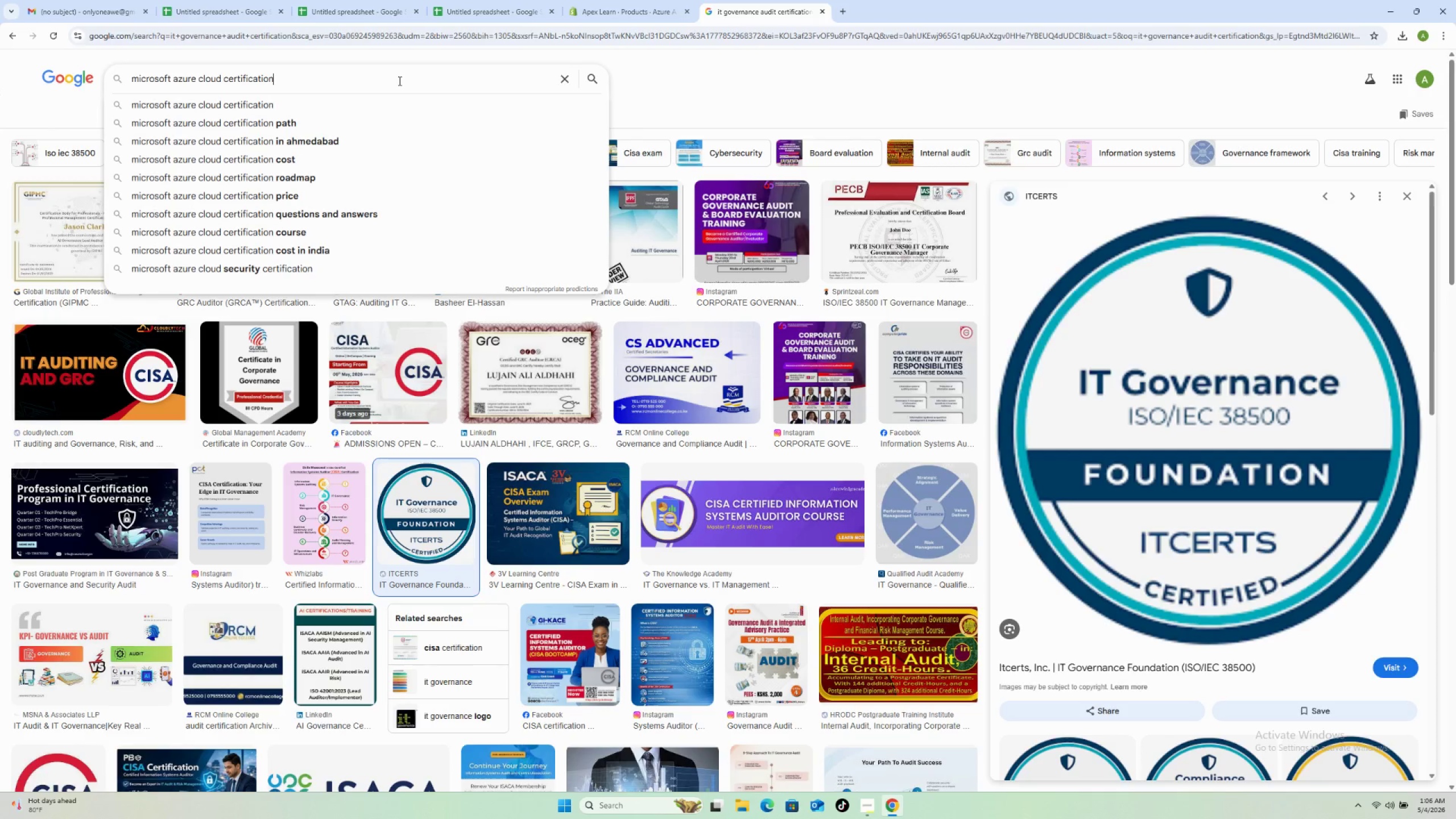 
key(Enter)
 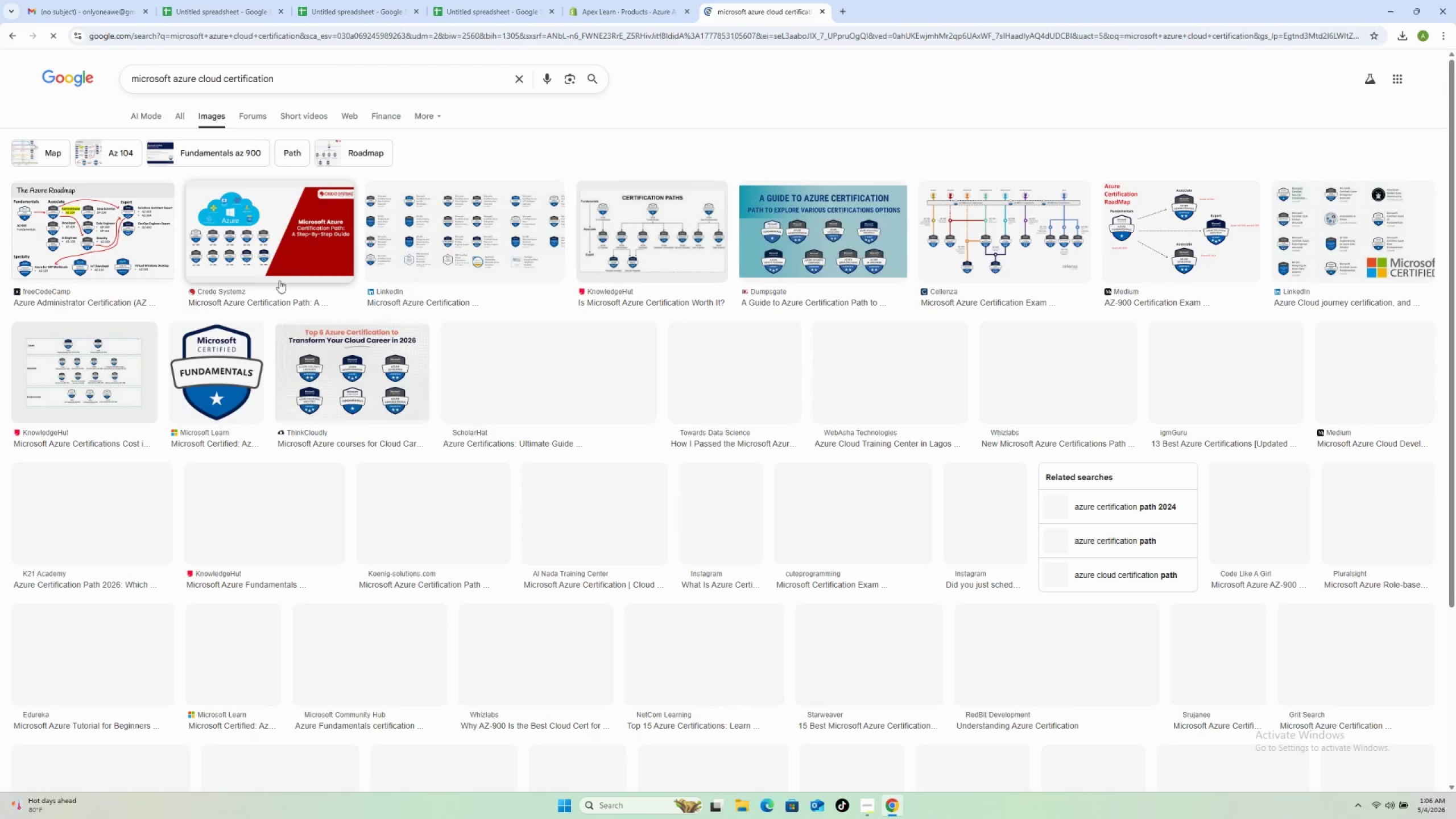 
left_click([221, 348])
 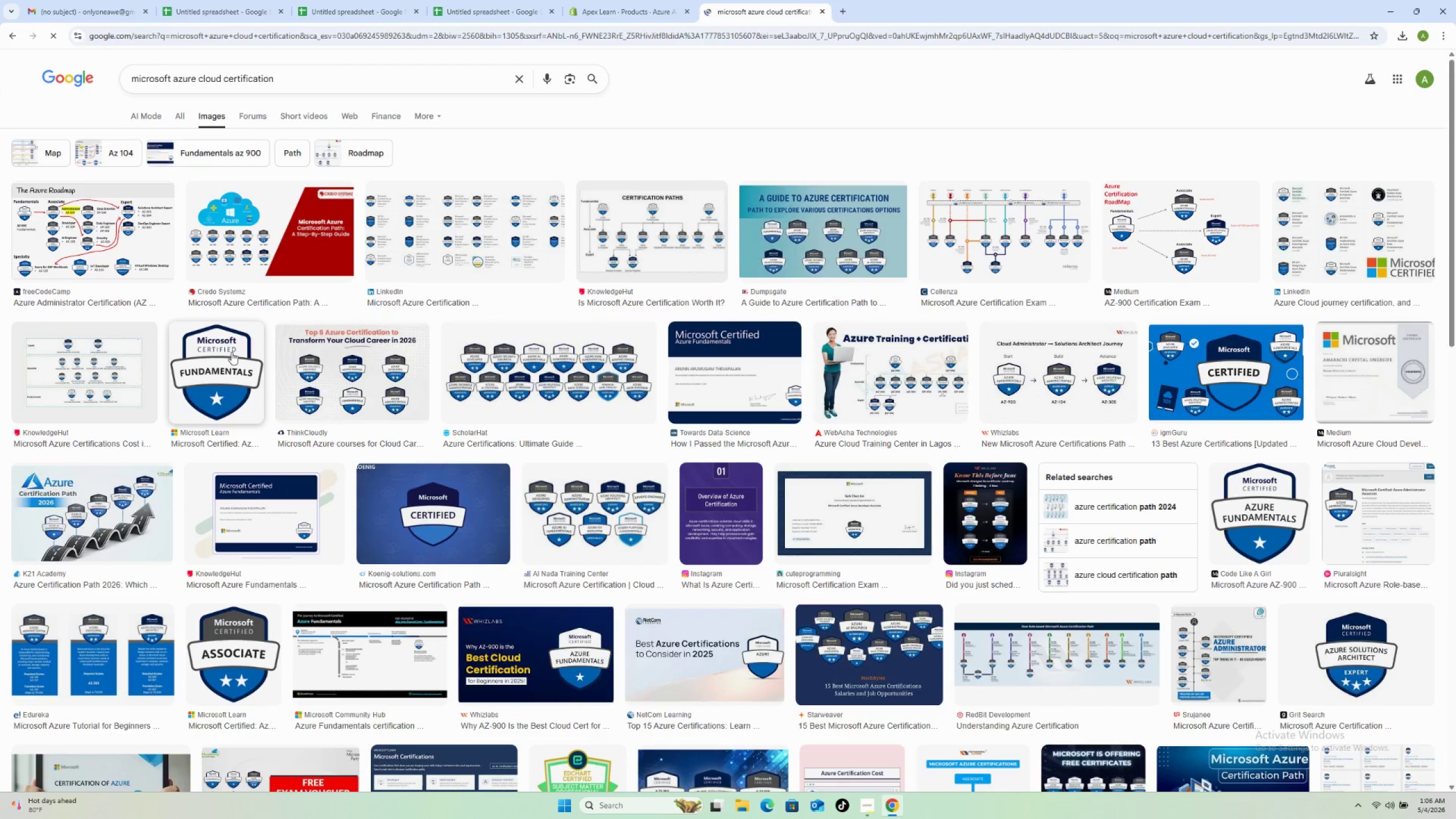 
mouse_move([254, 350])
 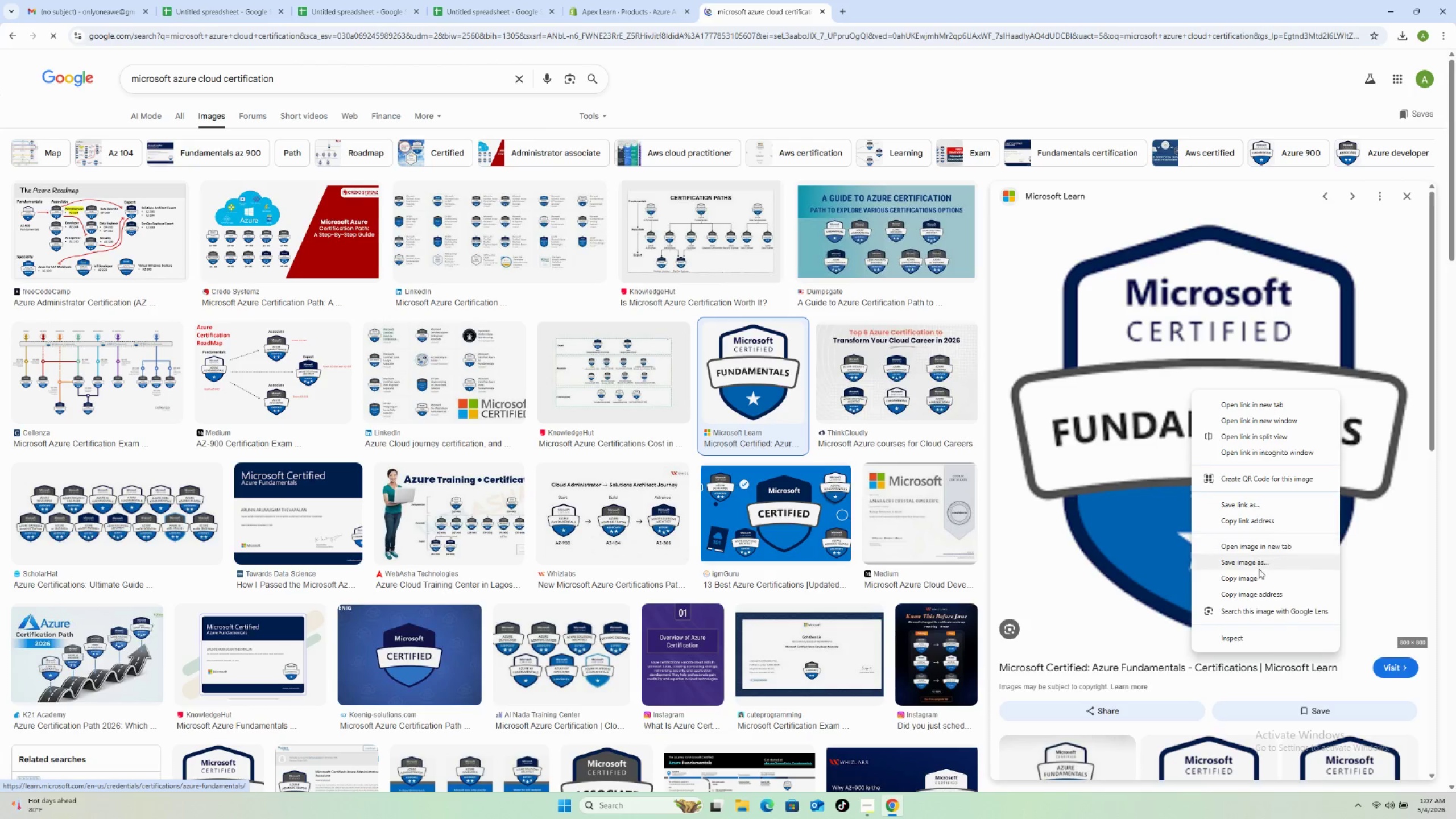 
left_click([1253, 566])
 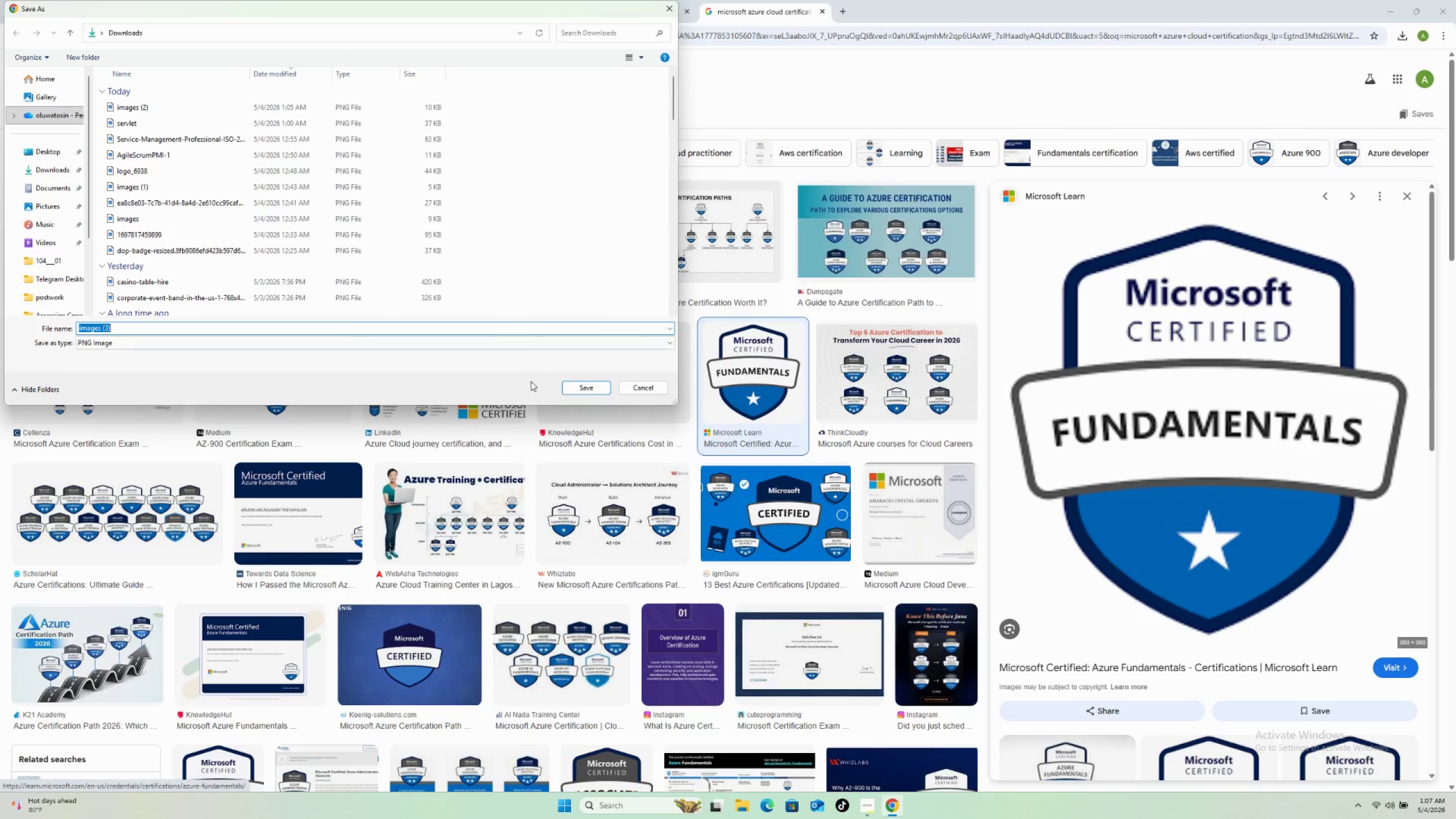 
left_click([578, 391])
 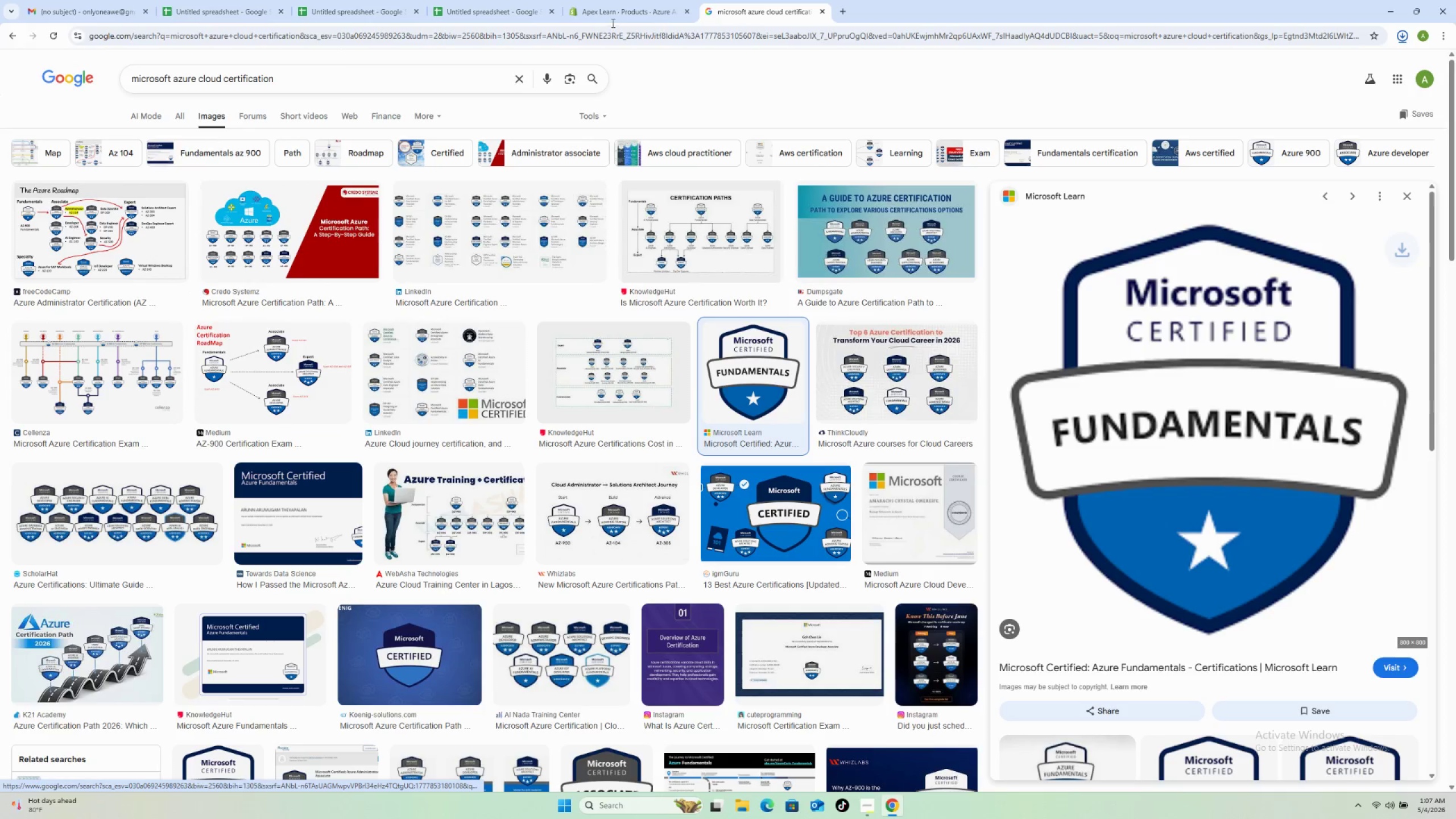 
left_click([611, 18])
 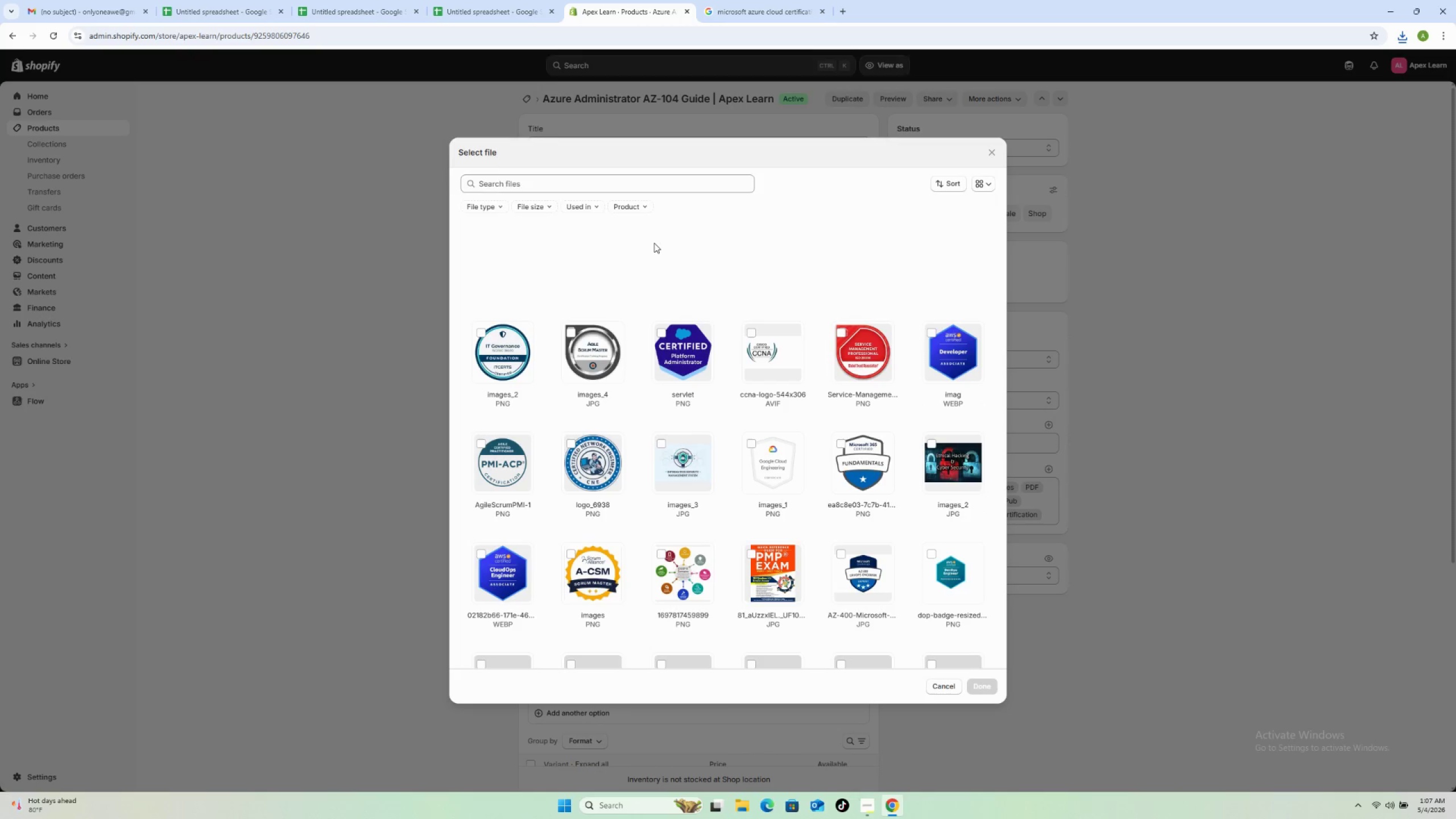 
left_click([661, 261])
 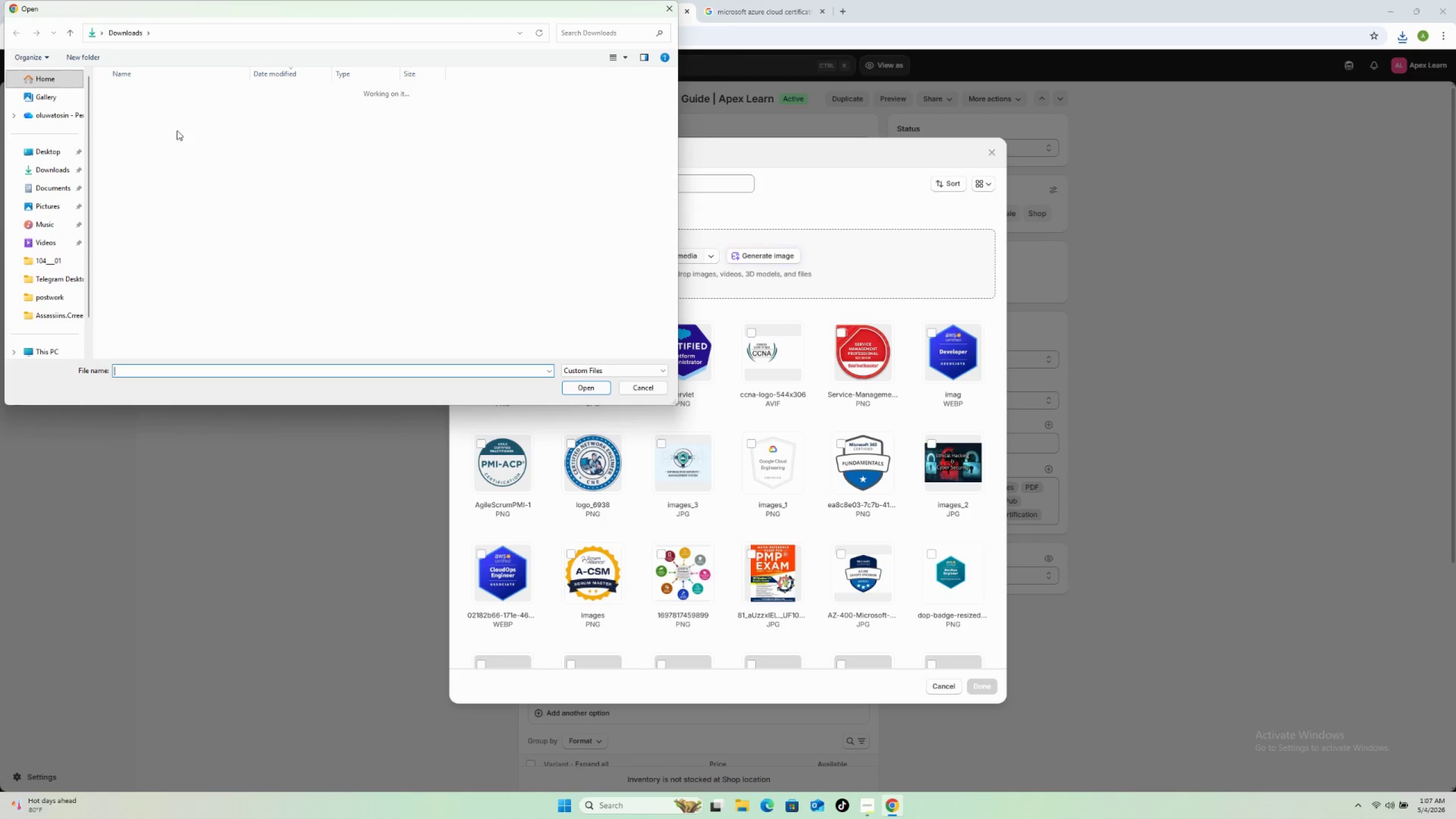 
left_click([183, 110])
 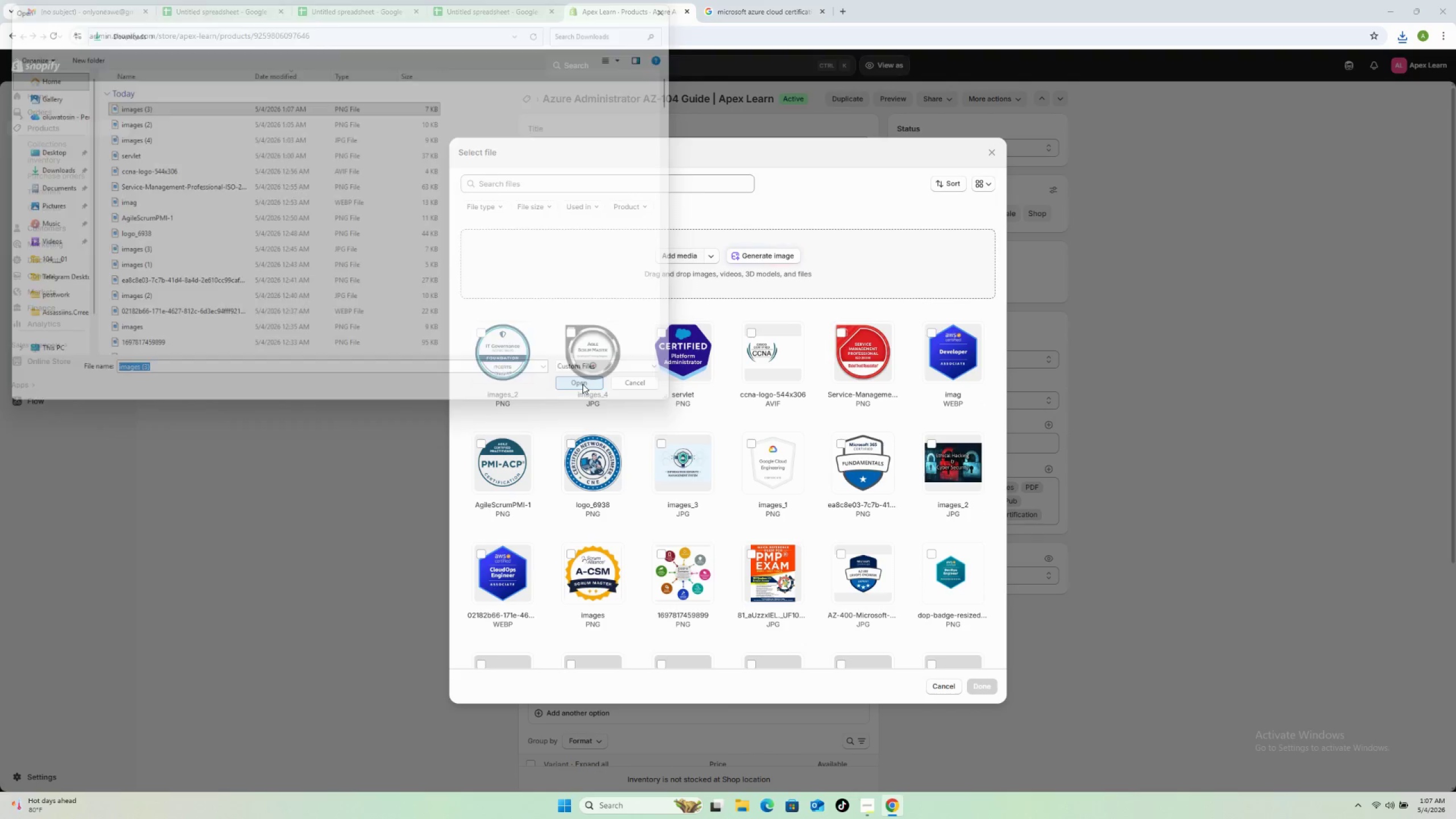 
scroll: coordinate [717, 528], scroll_direction: down, amount: 10.0
 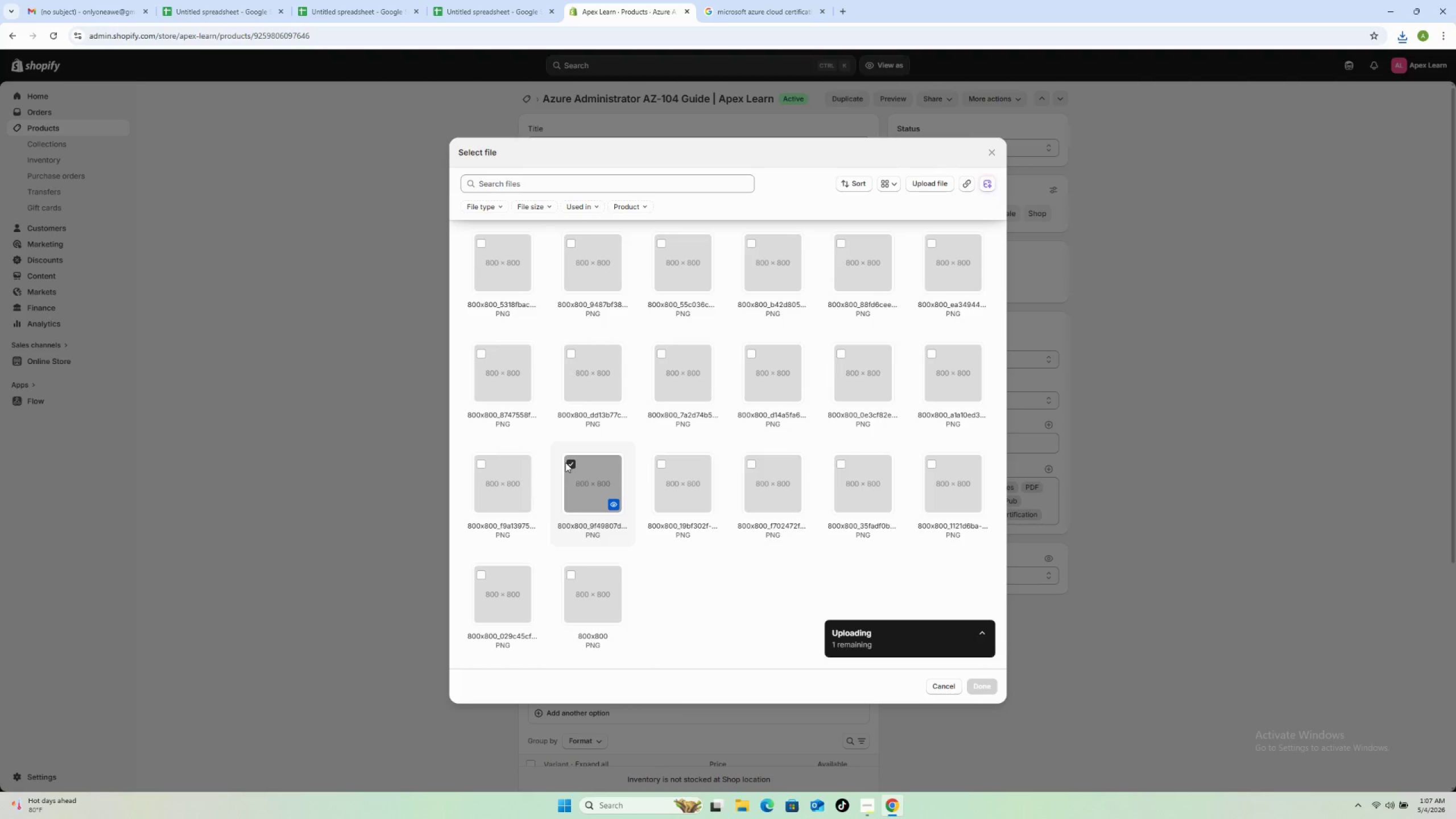 
left_click([569, 462])
 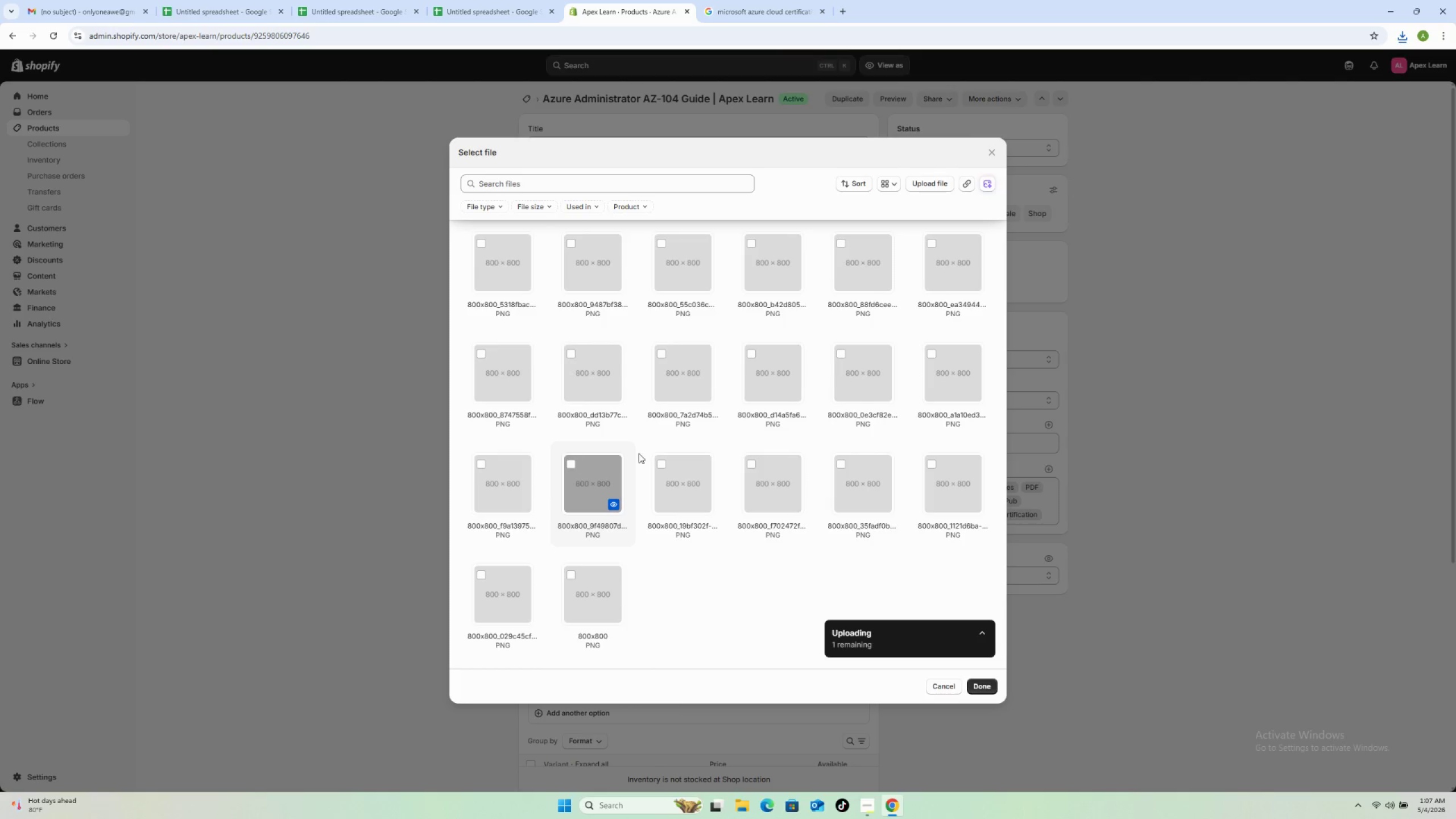 
scroll: coordinate [624, 463], scroll_direction: up, amount: 12.0
 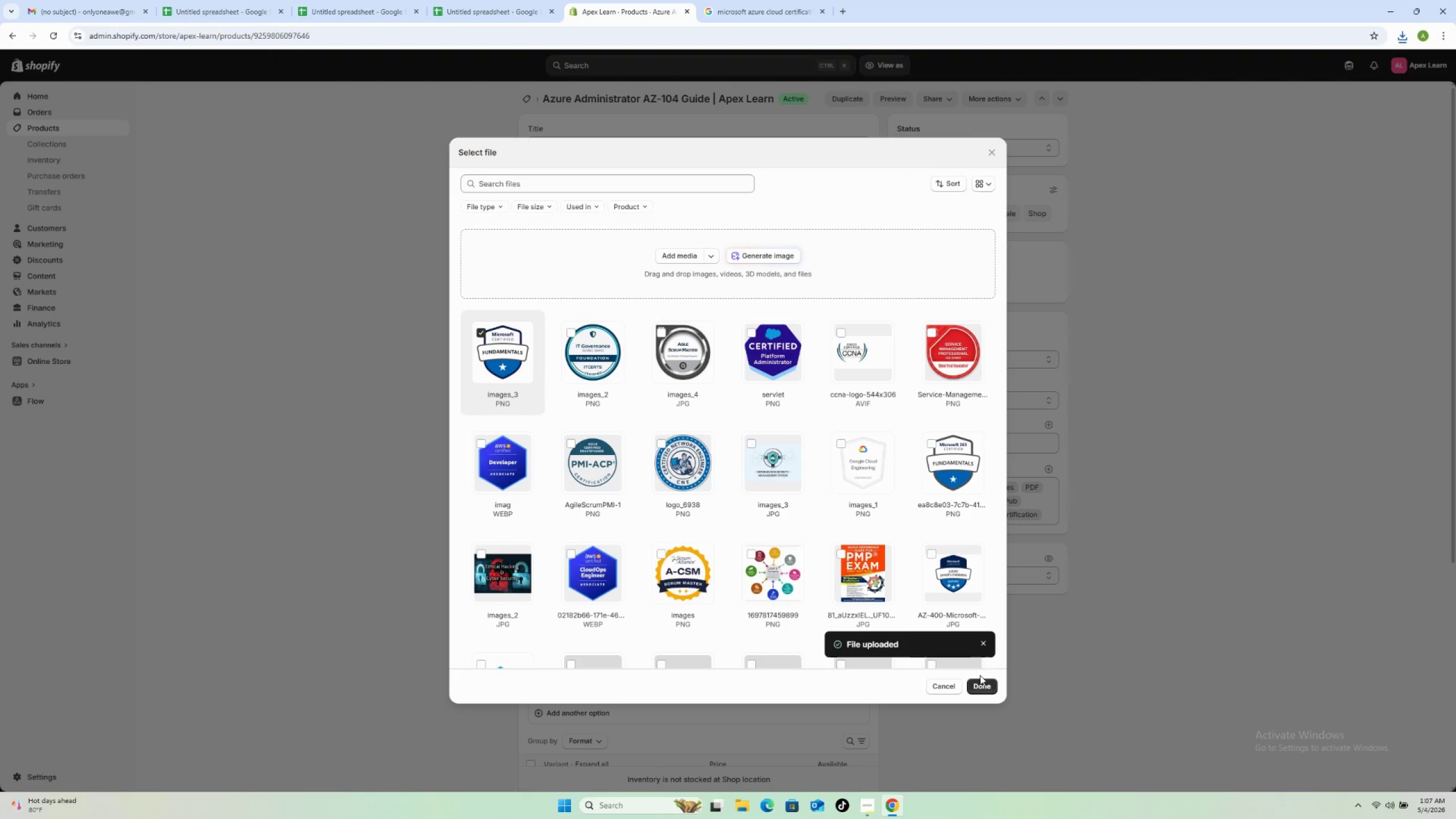 
left_click([985, 684])
 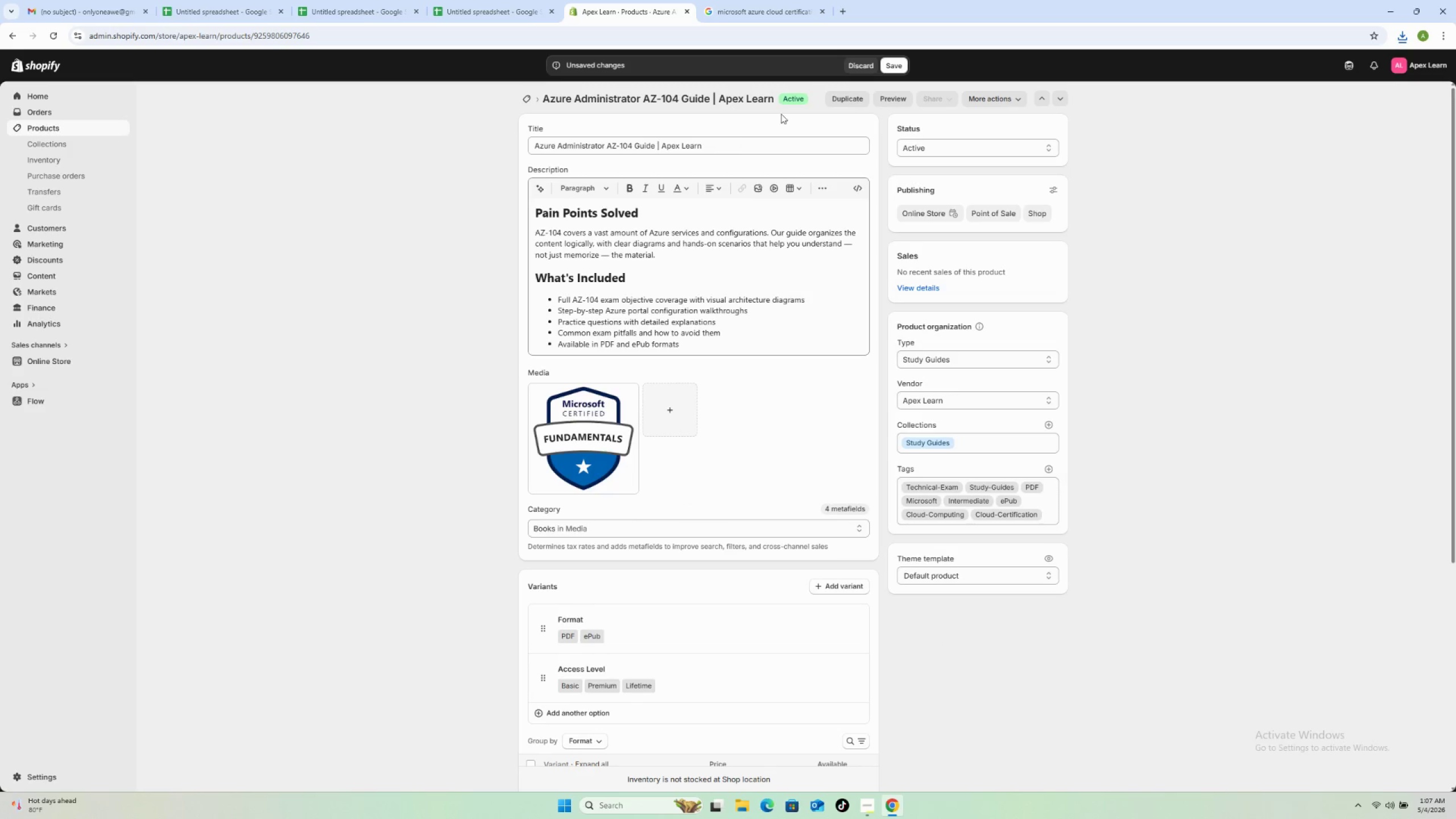 
left_click([889, 67])
 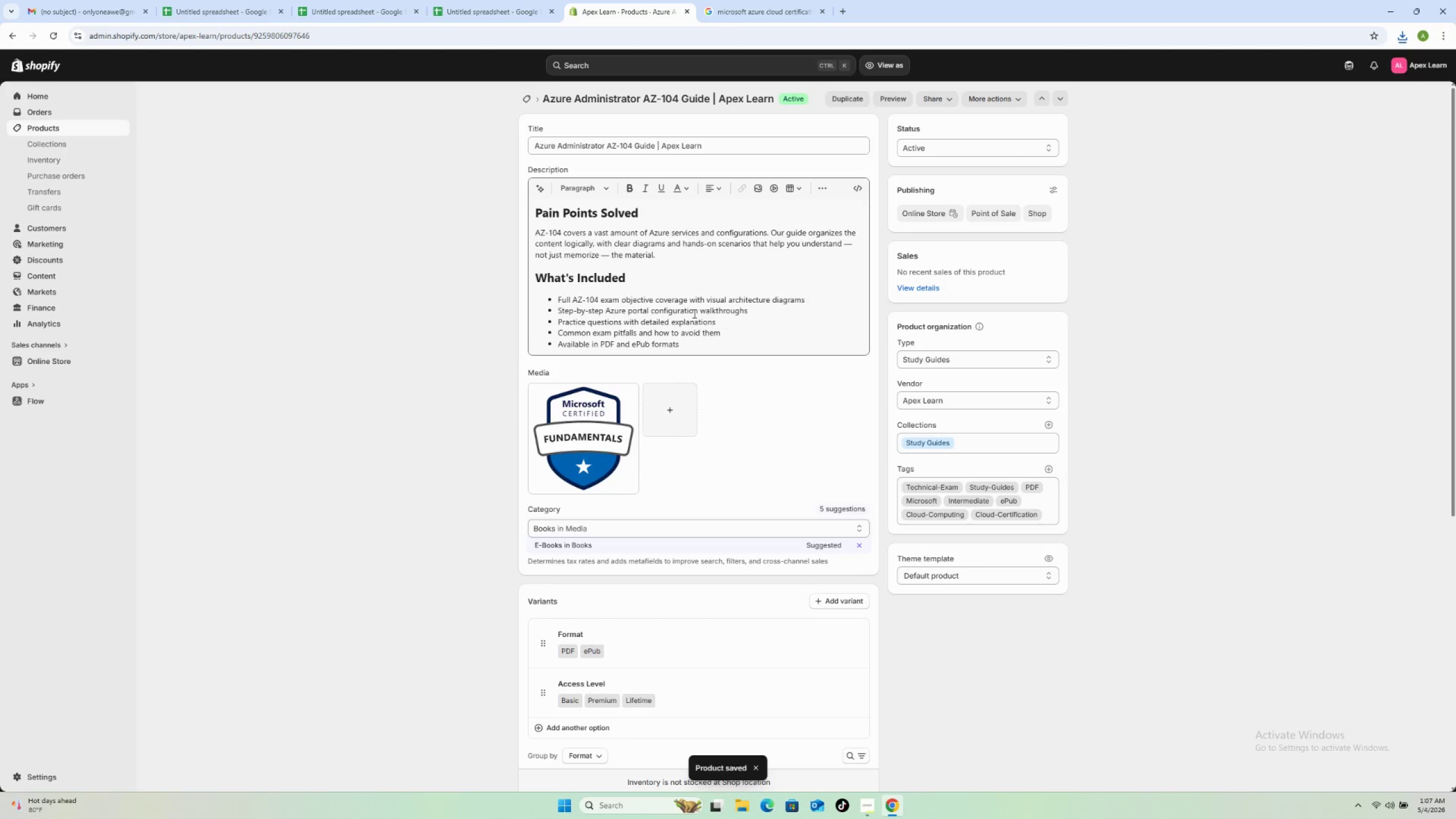 
wait(7.36)
 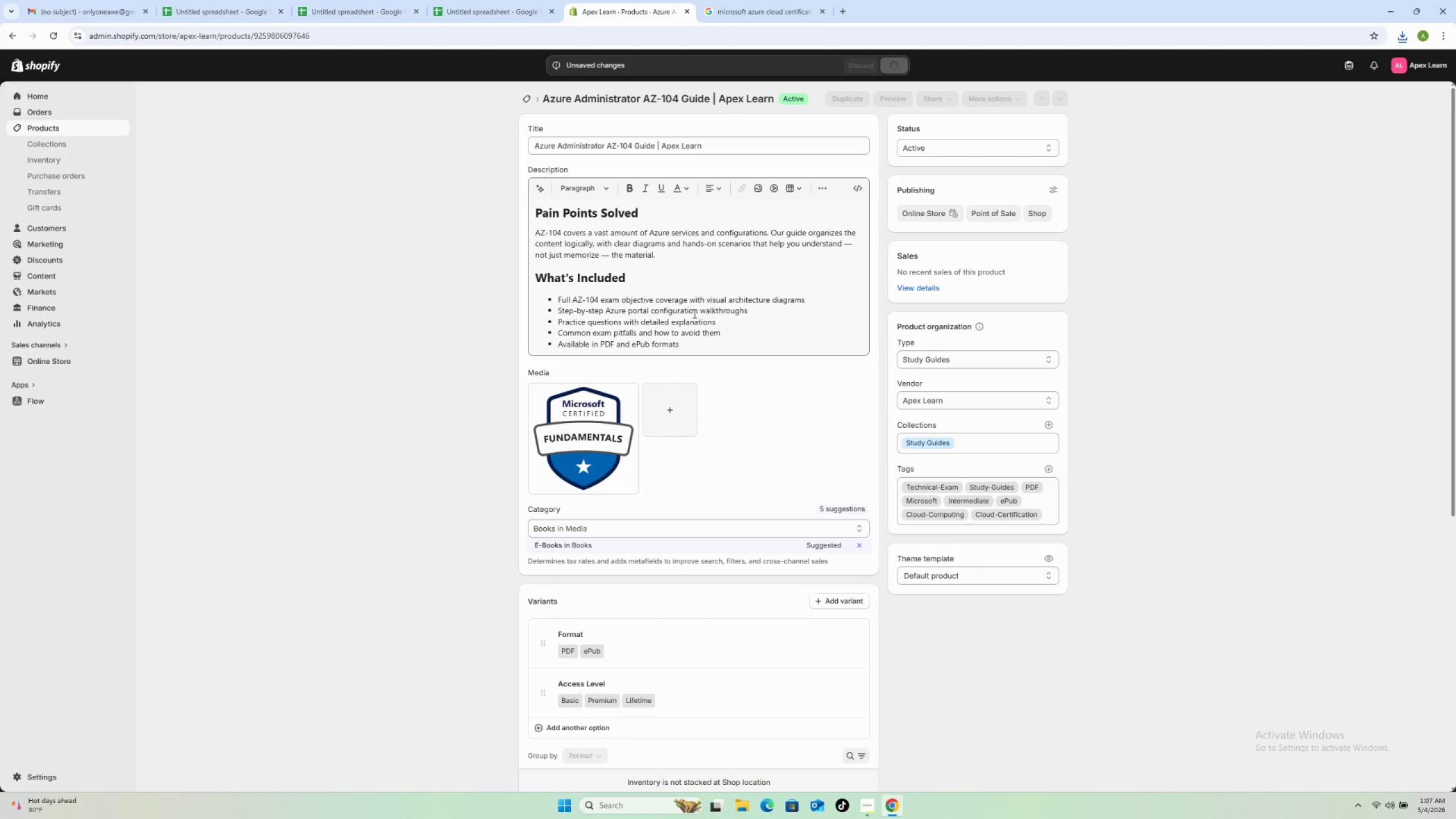 
left_click([530, 95])
 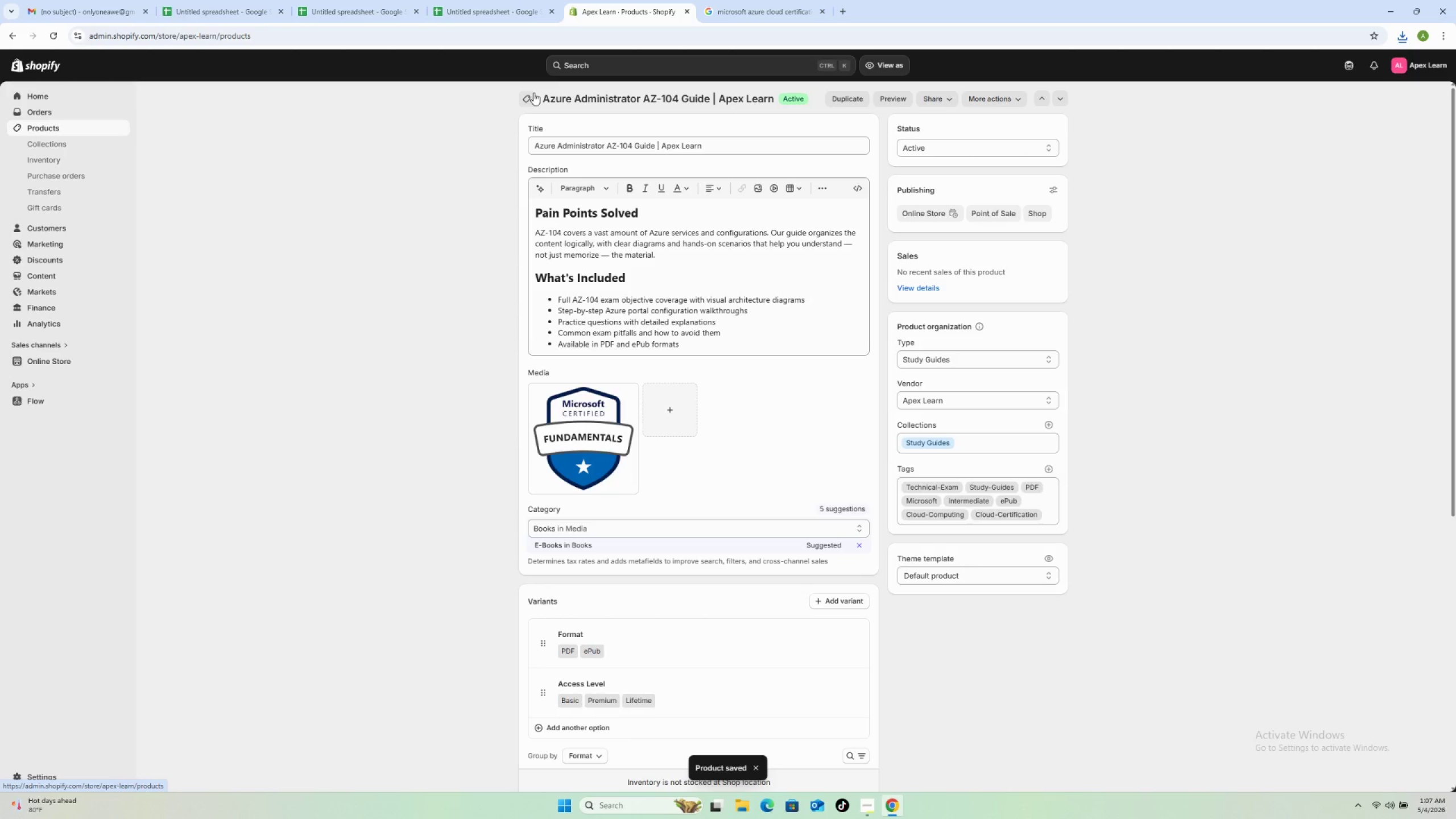 
mouse_move([530, 110])
 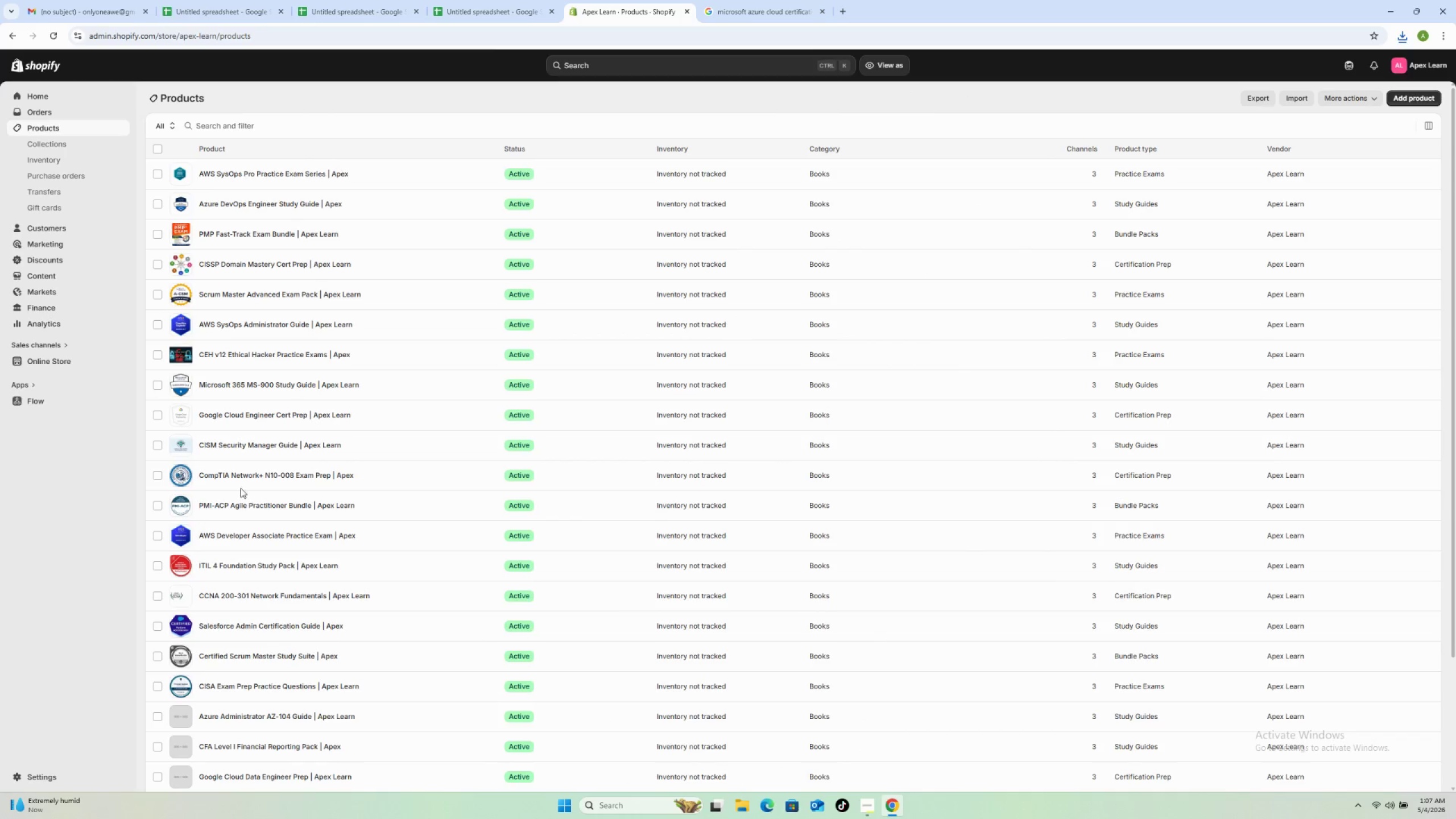 
scroll: coordinate [253, 490], scroll_direction: down, amount: 3.0
 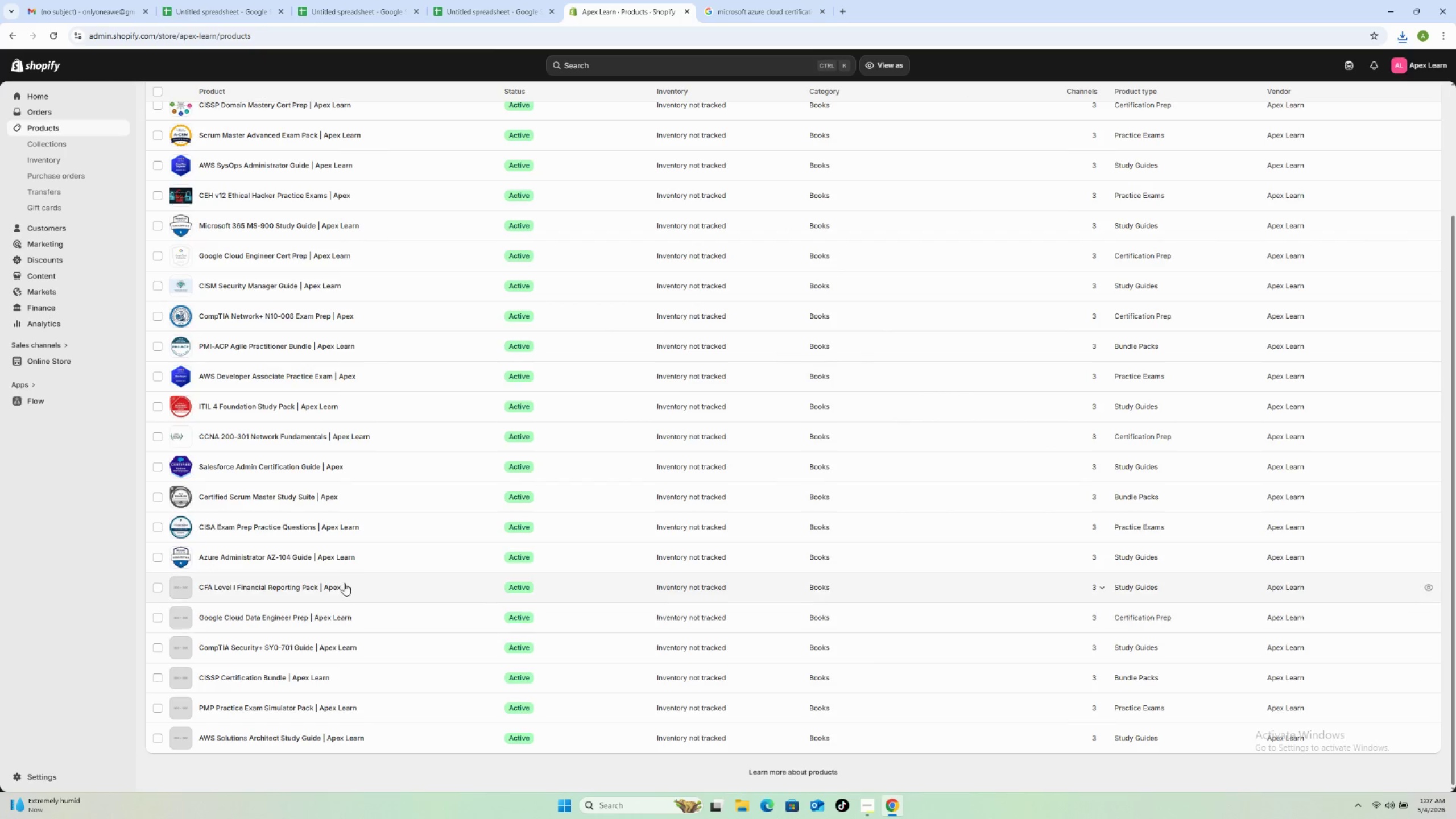 
left_click([365, 585])
 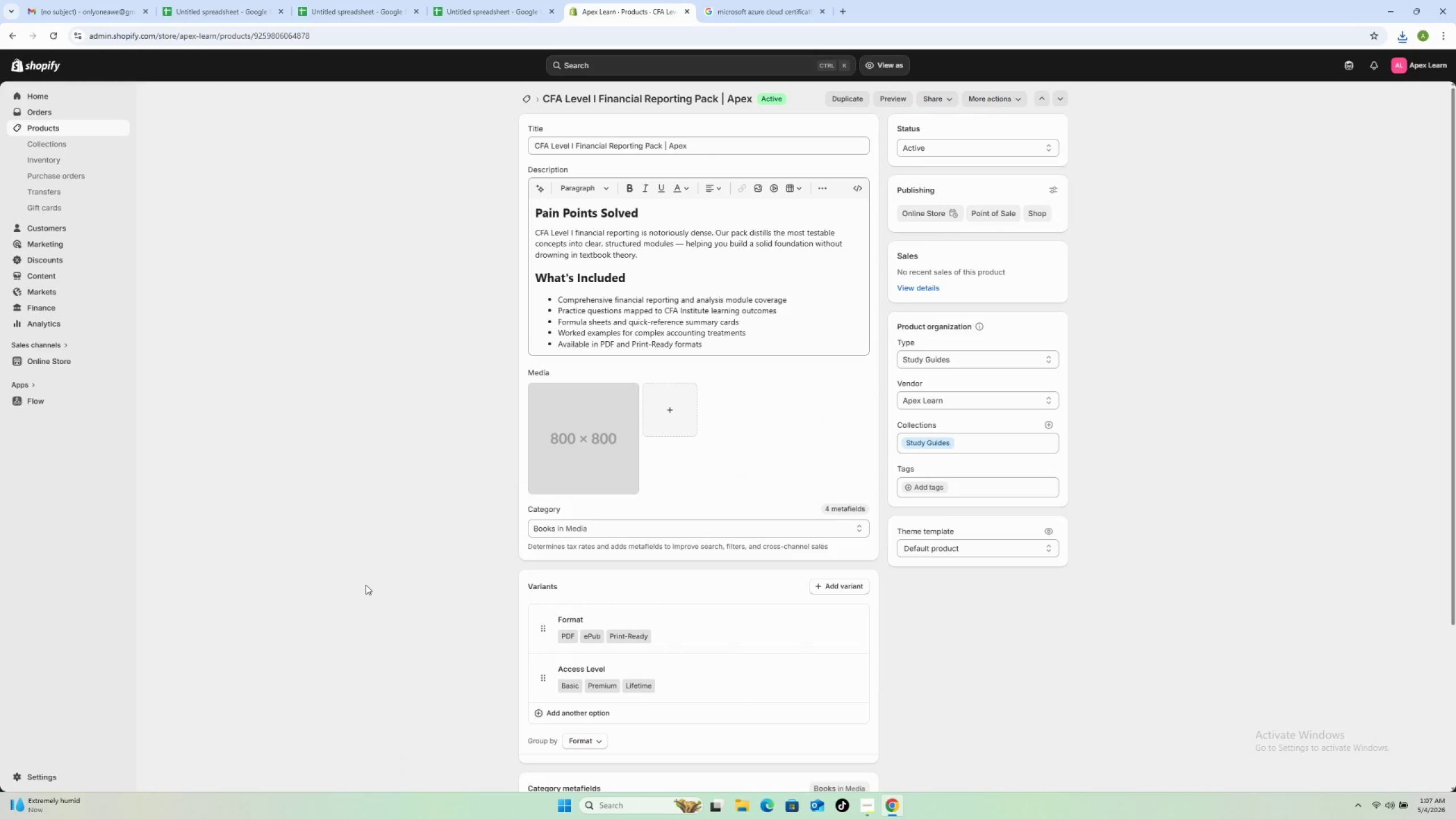 
wait(6.16)
 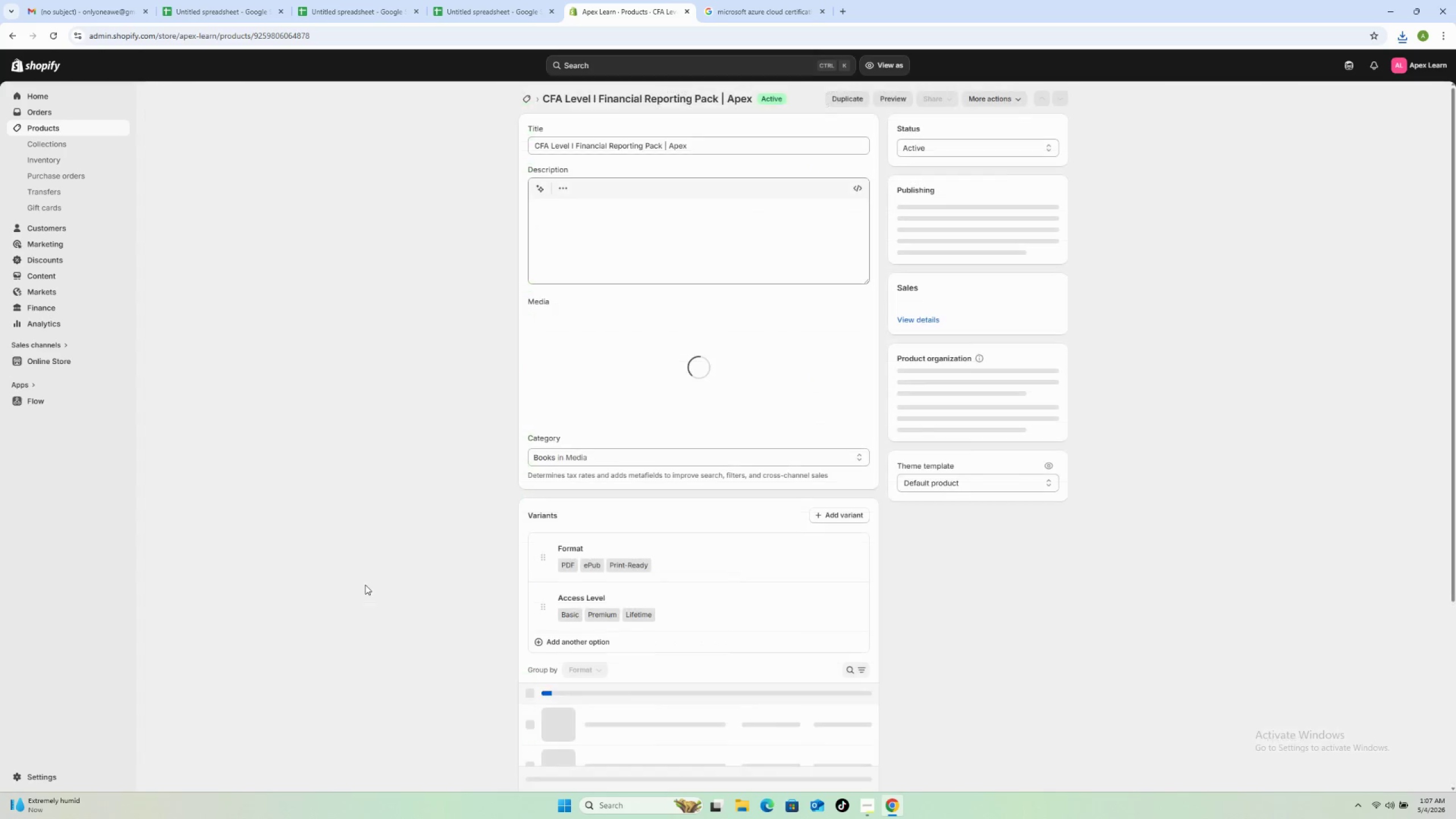 
left_click([721, 4])
 